 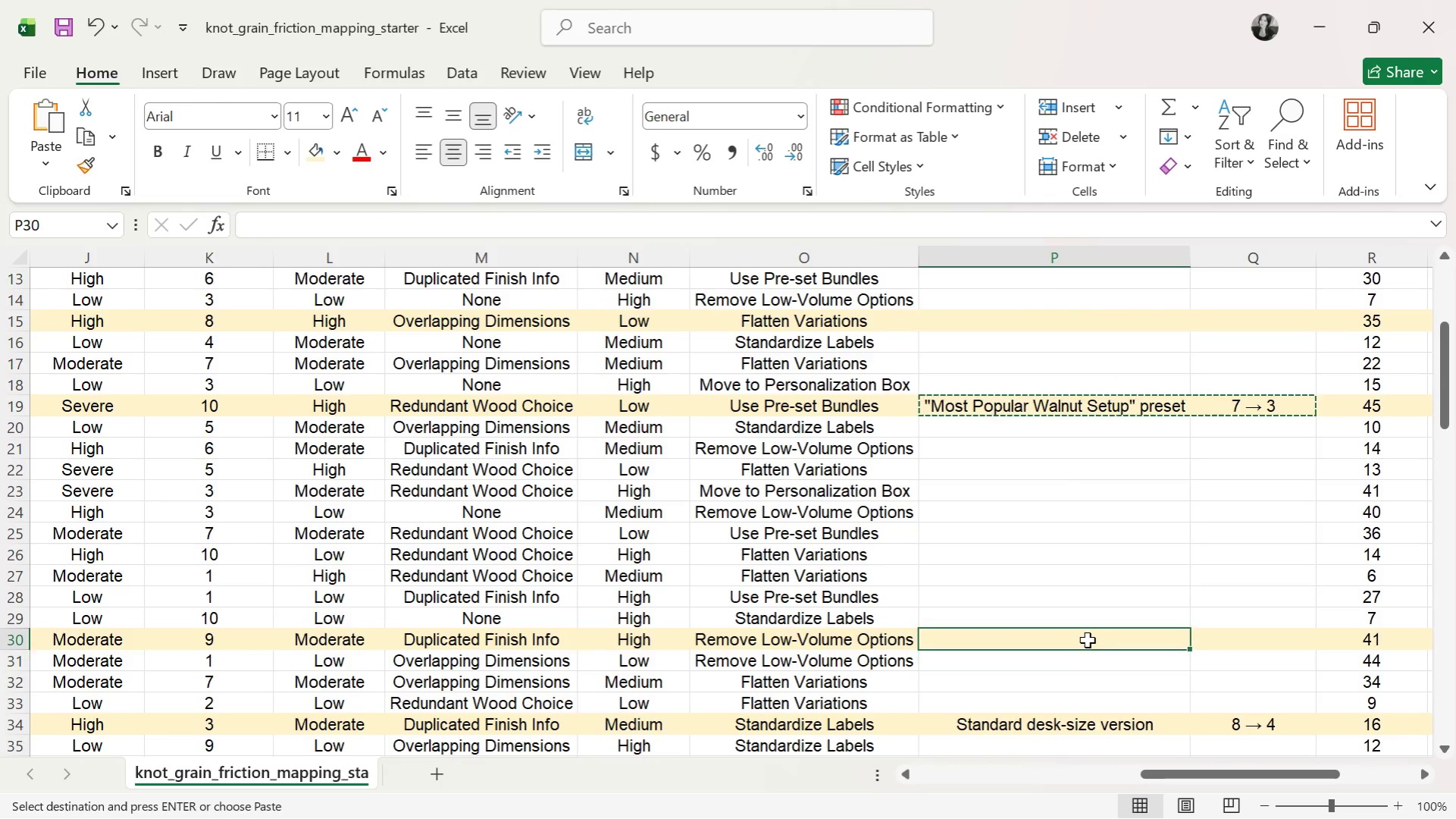 
key(Control+V)
 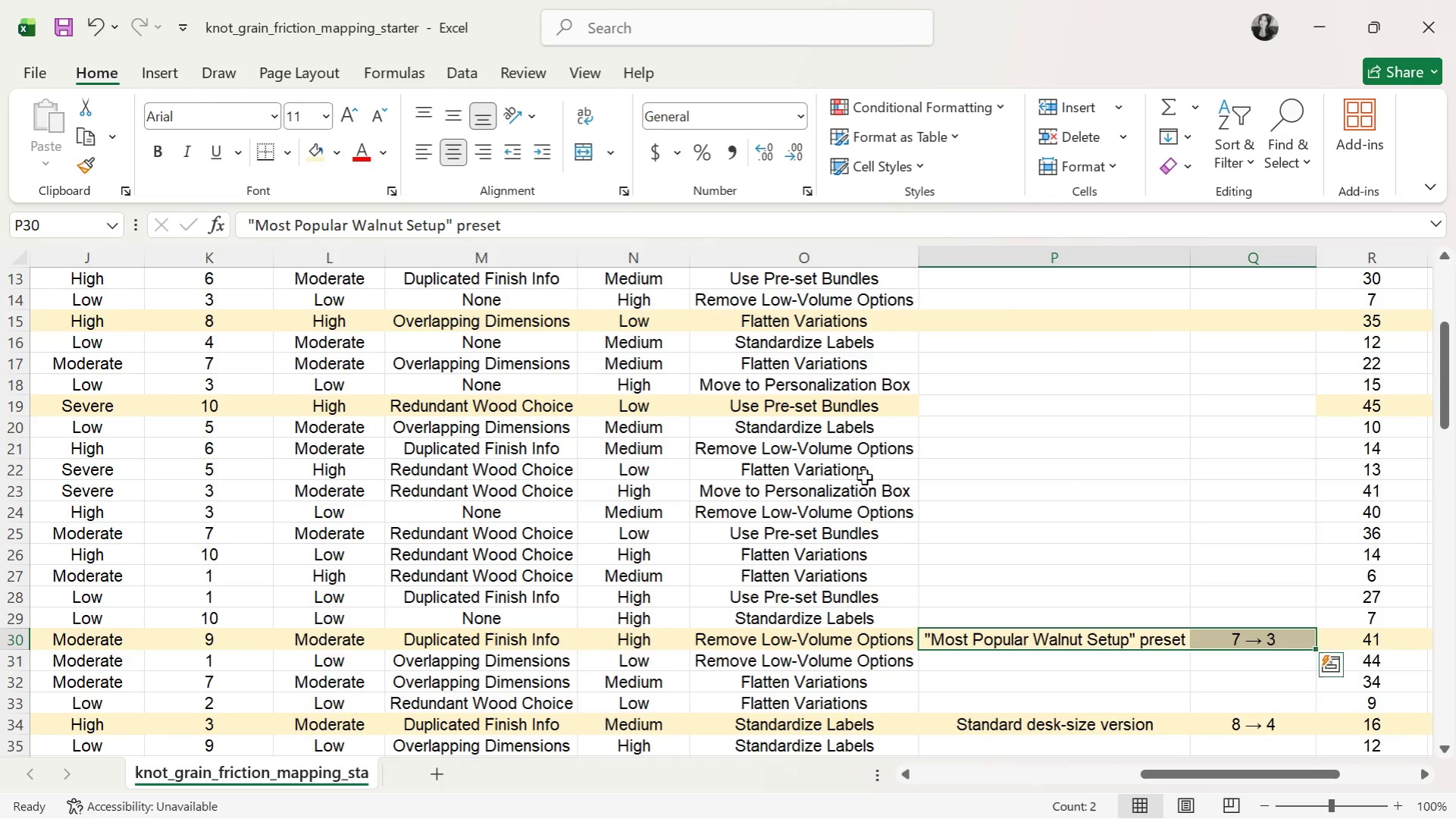 
left_click([1093, 435])
 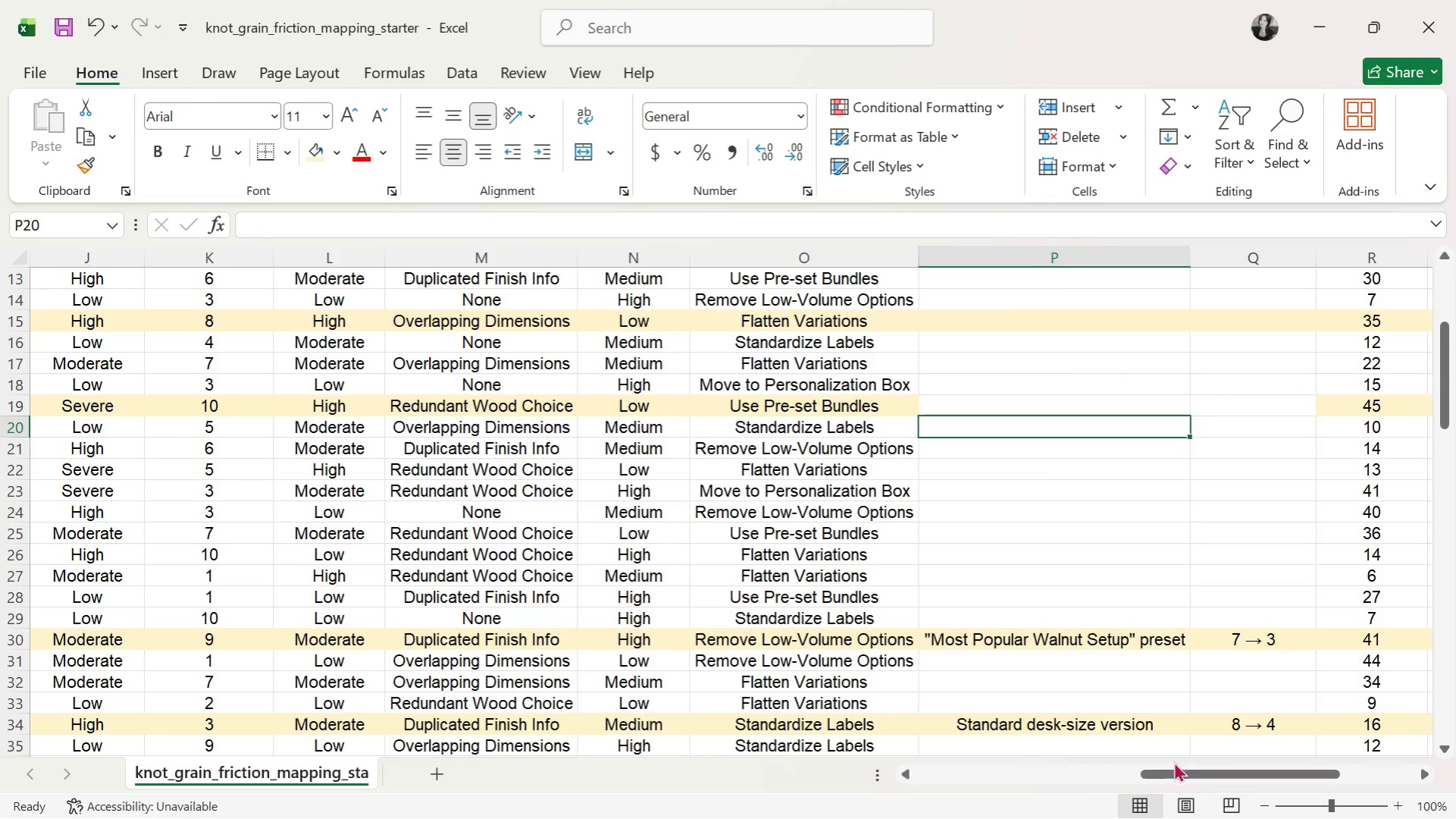 
left_click_drag(start_coordinate=[1173, 770], to_coordinate=[803, 770])
 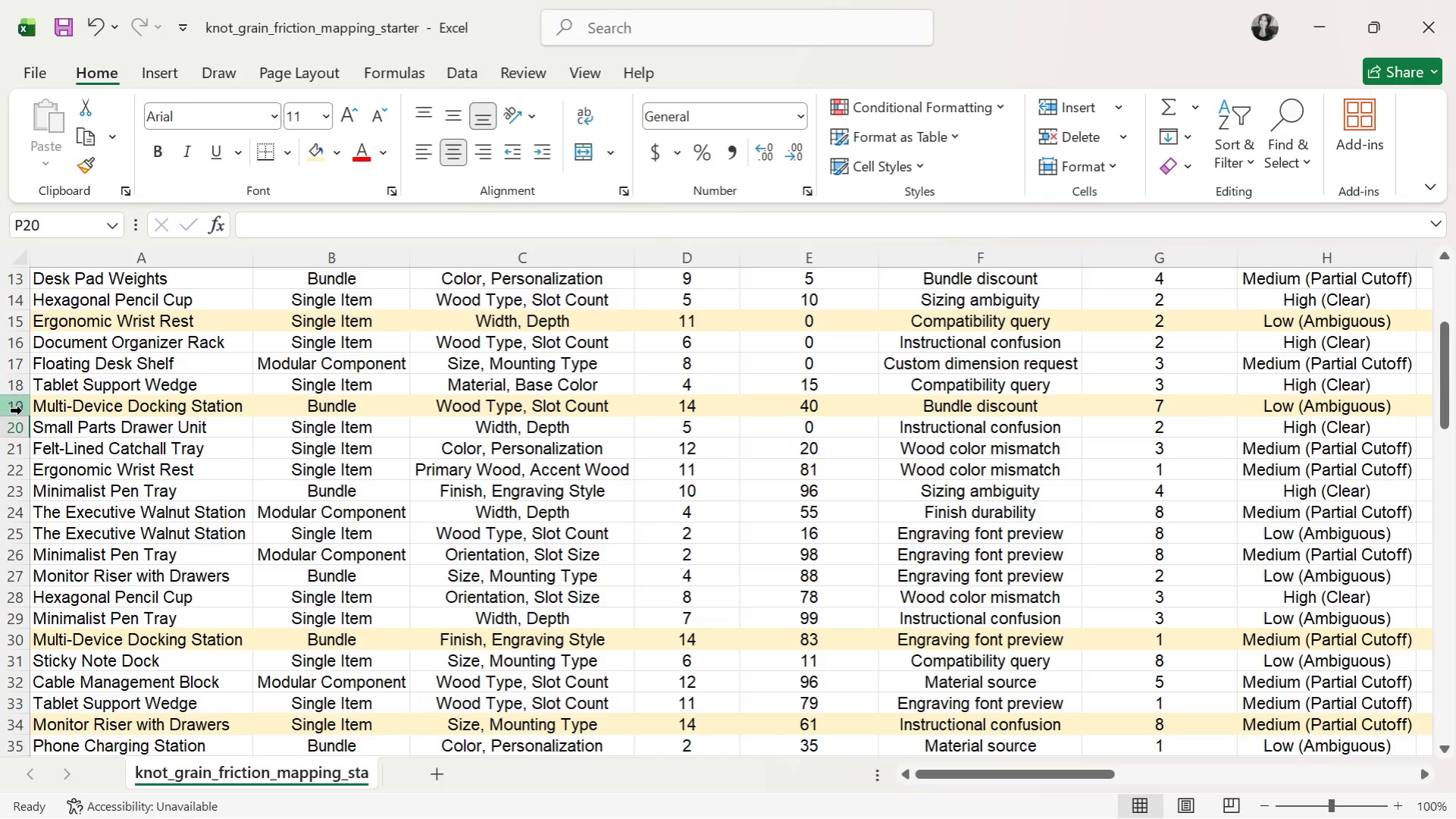 
left_click([14, 409])
 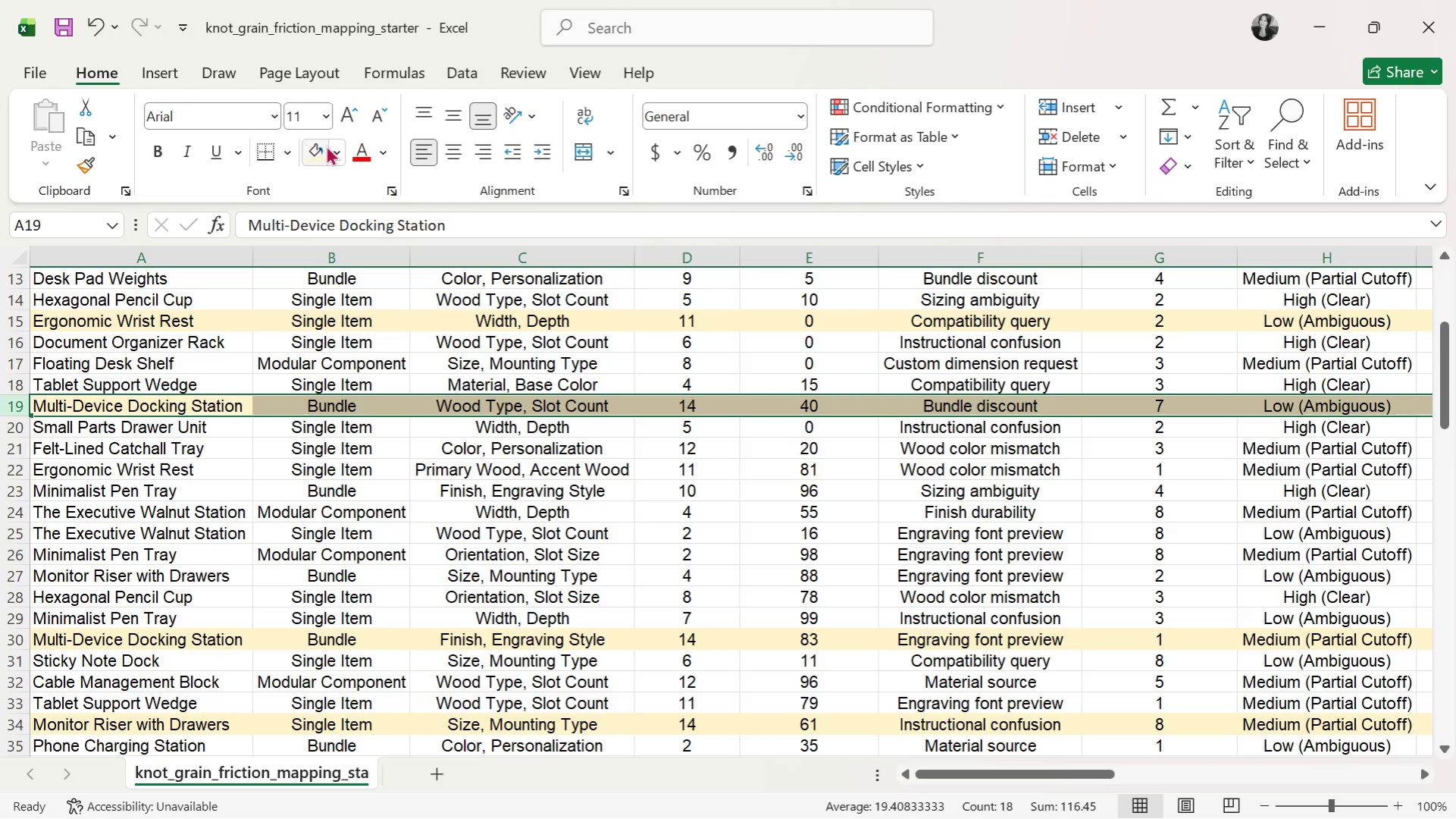 
left_click([335, 145])
 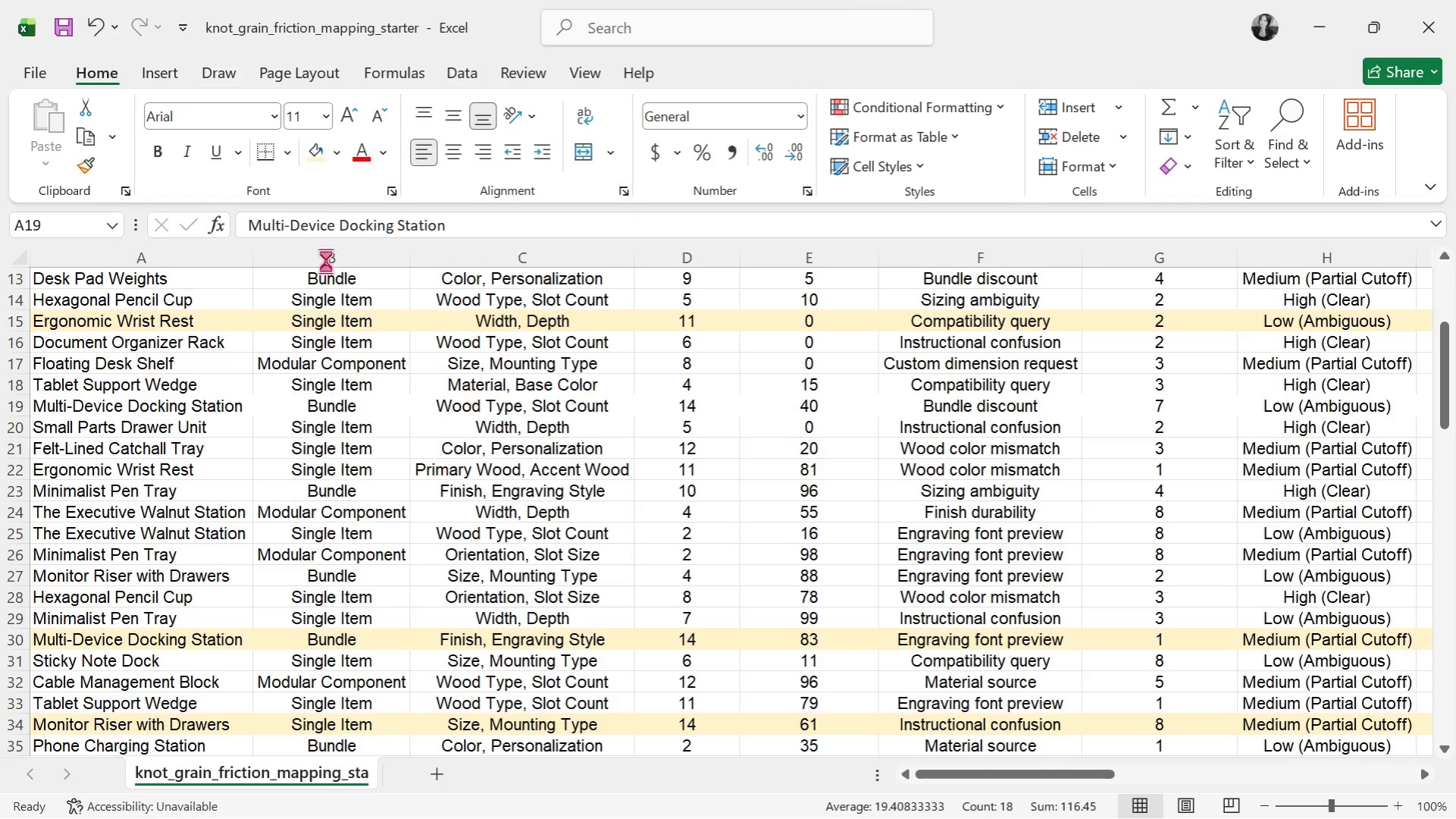 
double_click([444, 488])
 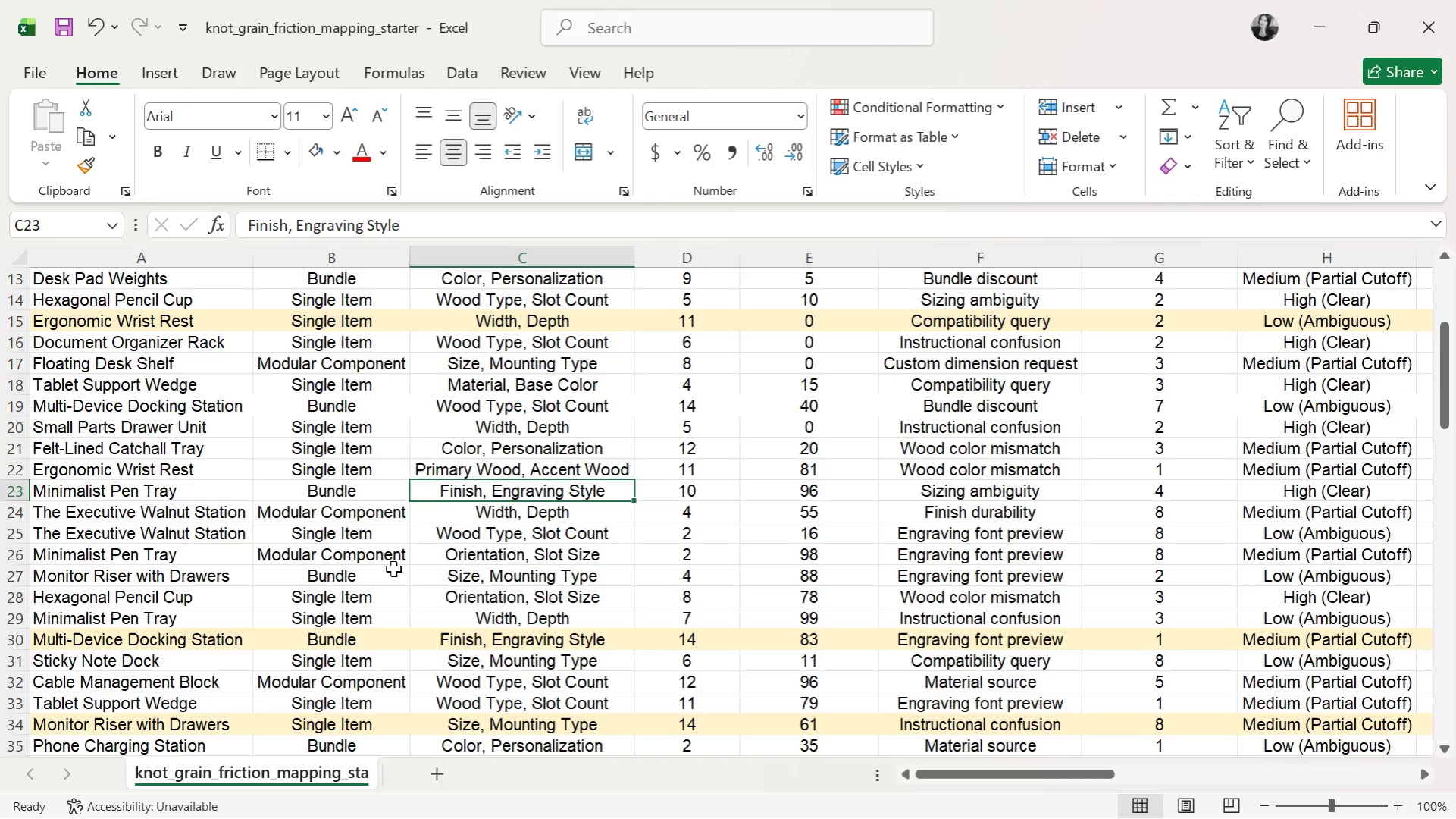 
scroll: coordinate [393, 570], scroll_direction: down, amount: 1.0
 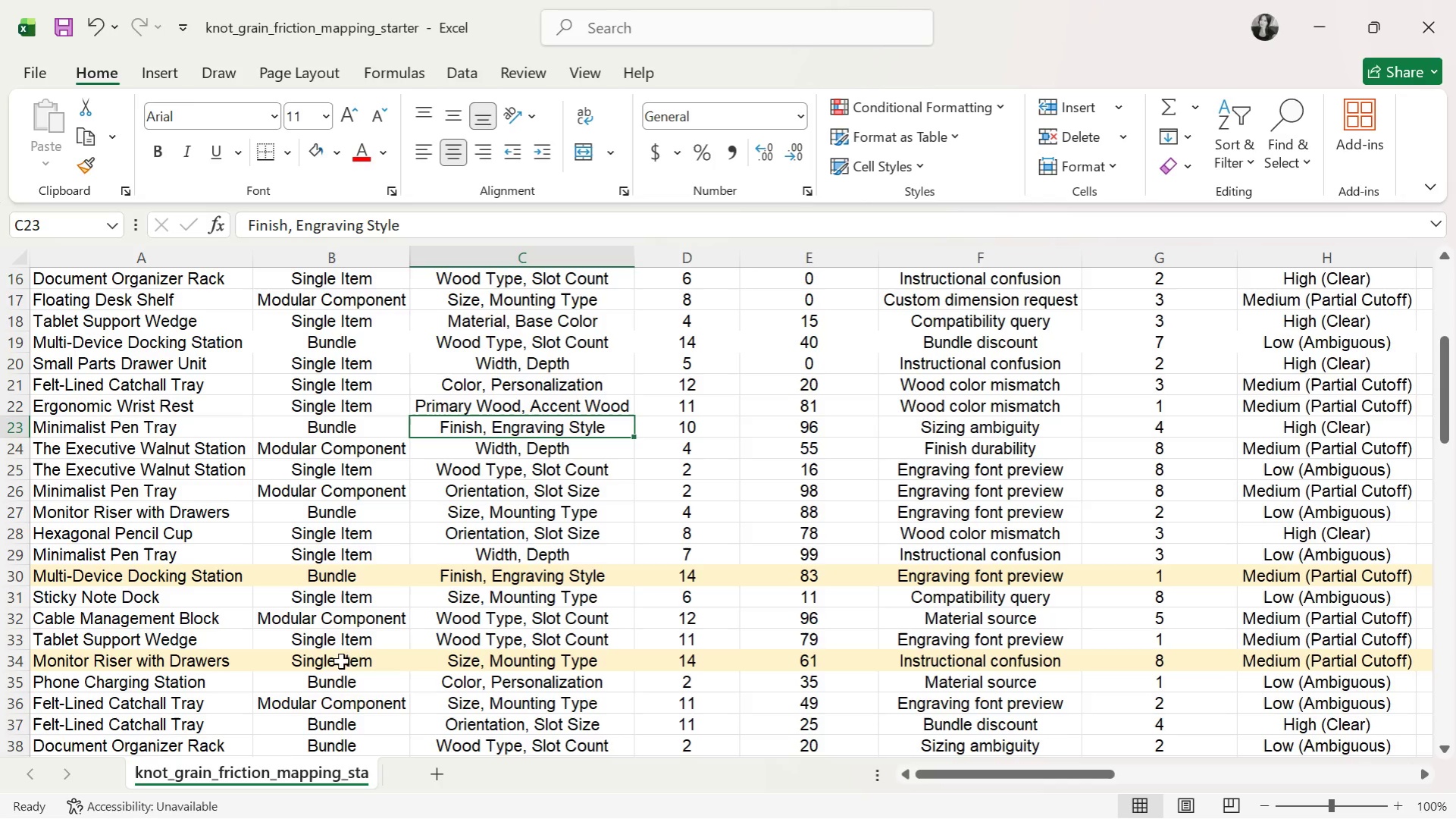 
wait(7.03)
 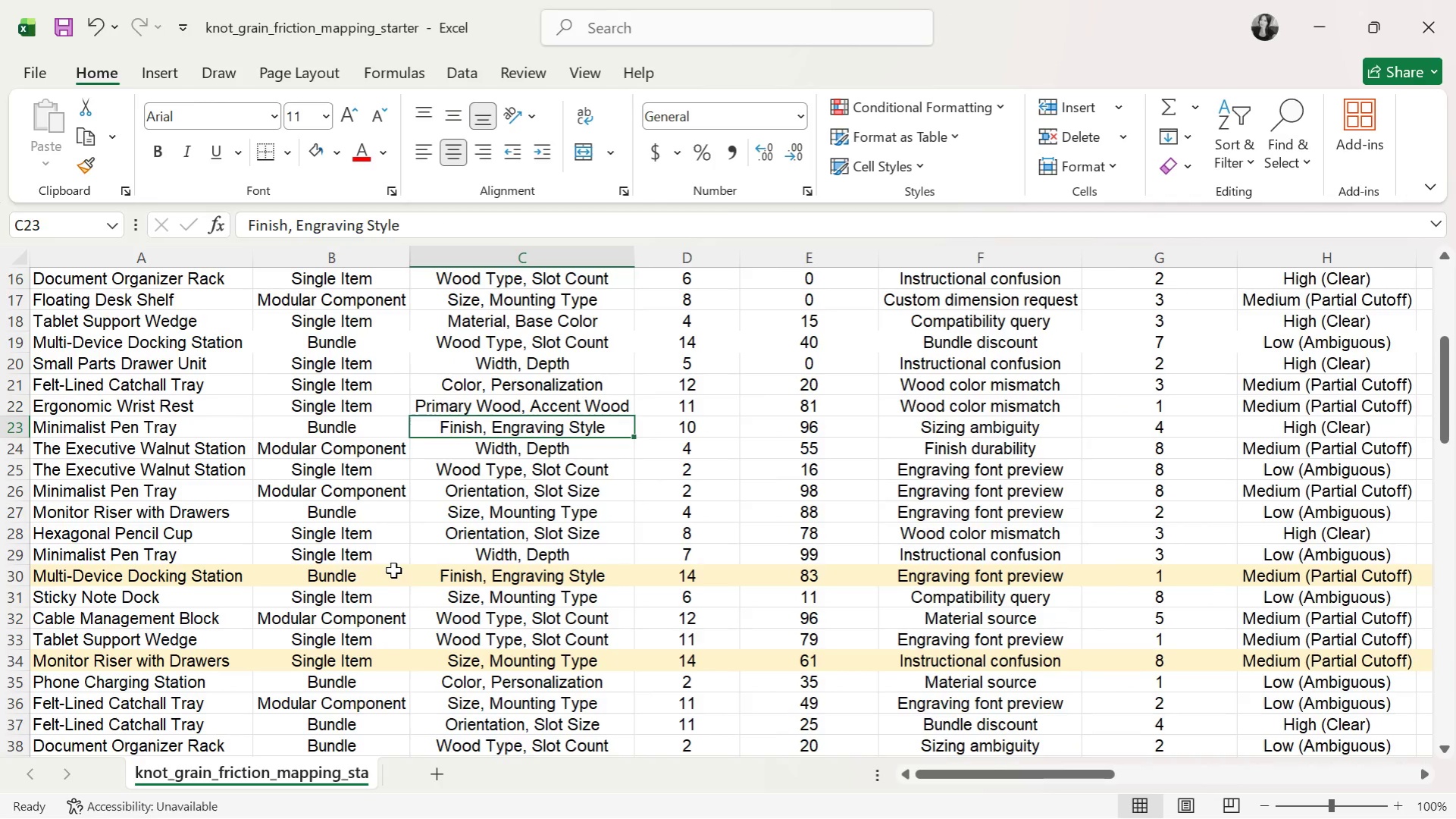 
left_click_drag(start_coordinate=[941, 780], to_coordinate=[1208, 770])
 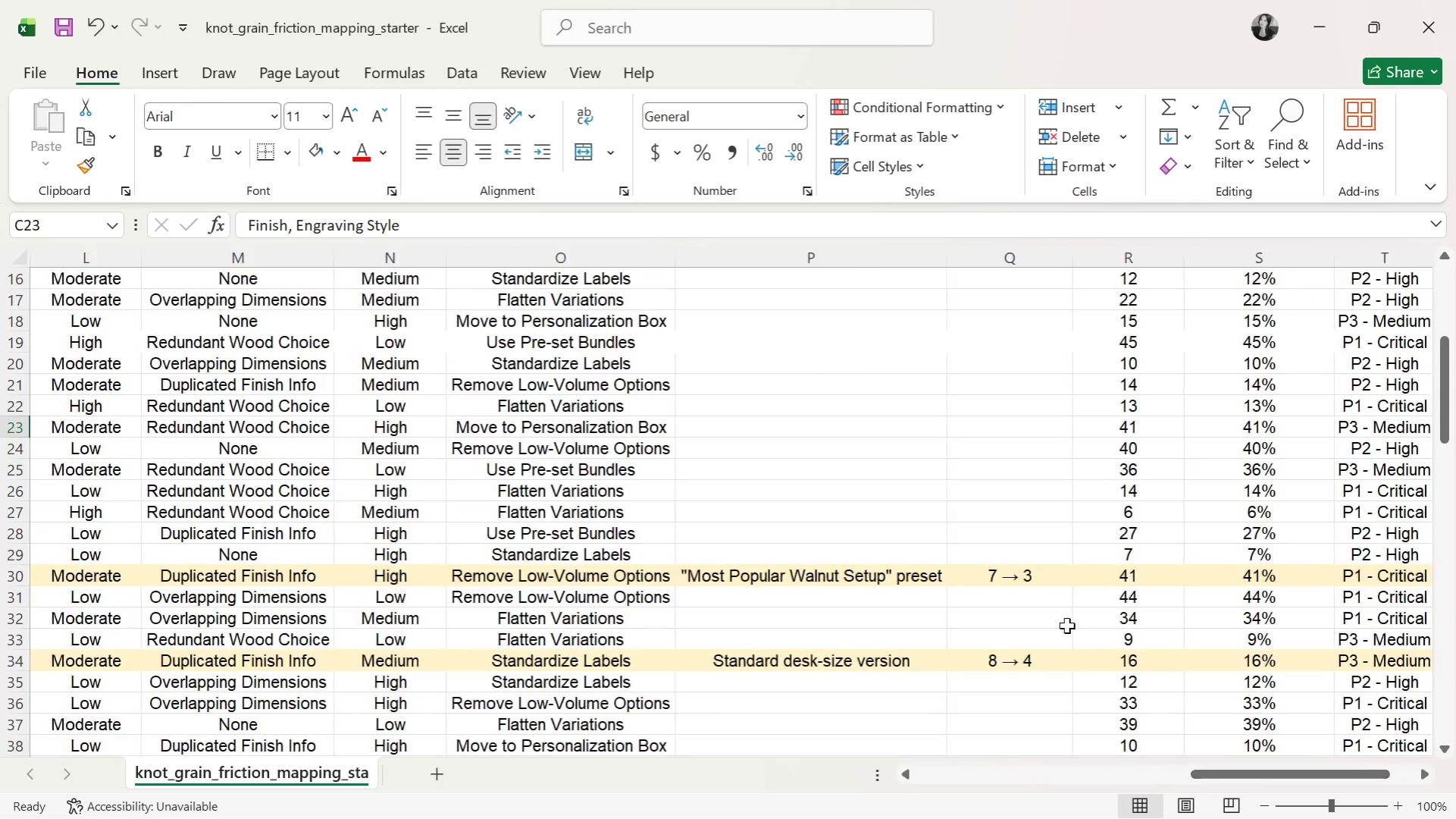 
scroll: coordinate [1125, 660], scroll_direction: up, amount: 3.0
 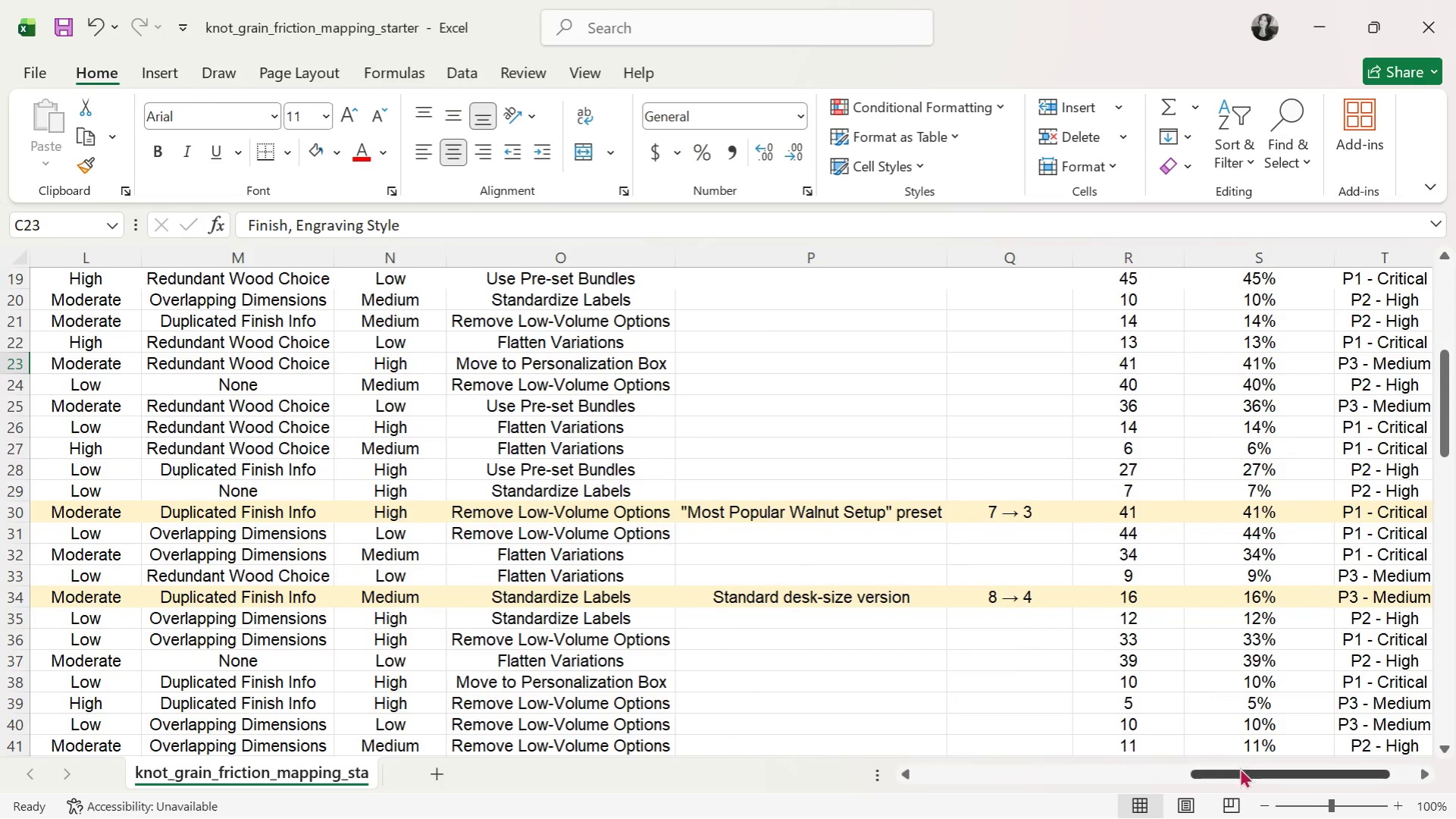 
left_click_drag(start_coordinate=[1235, 777], to_coordinate=[542, 768])
 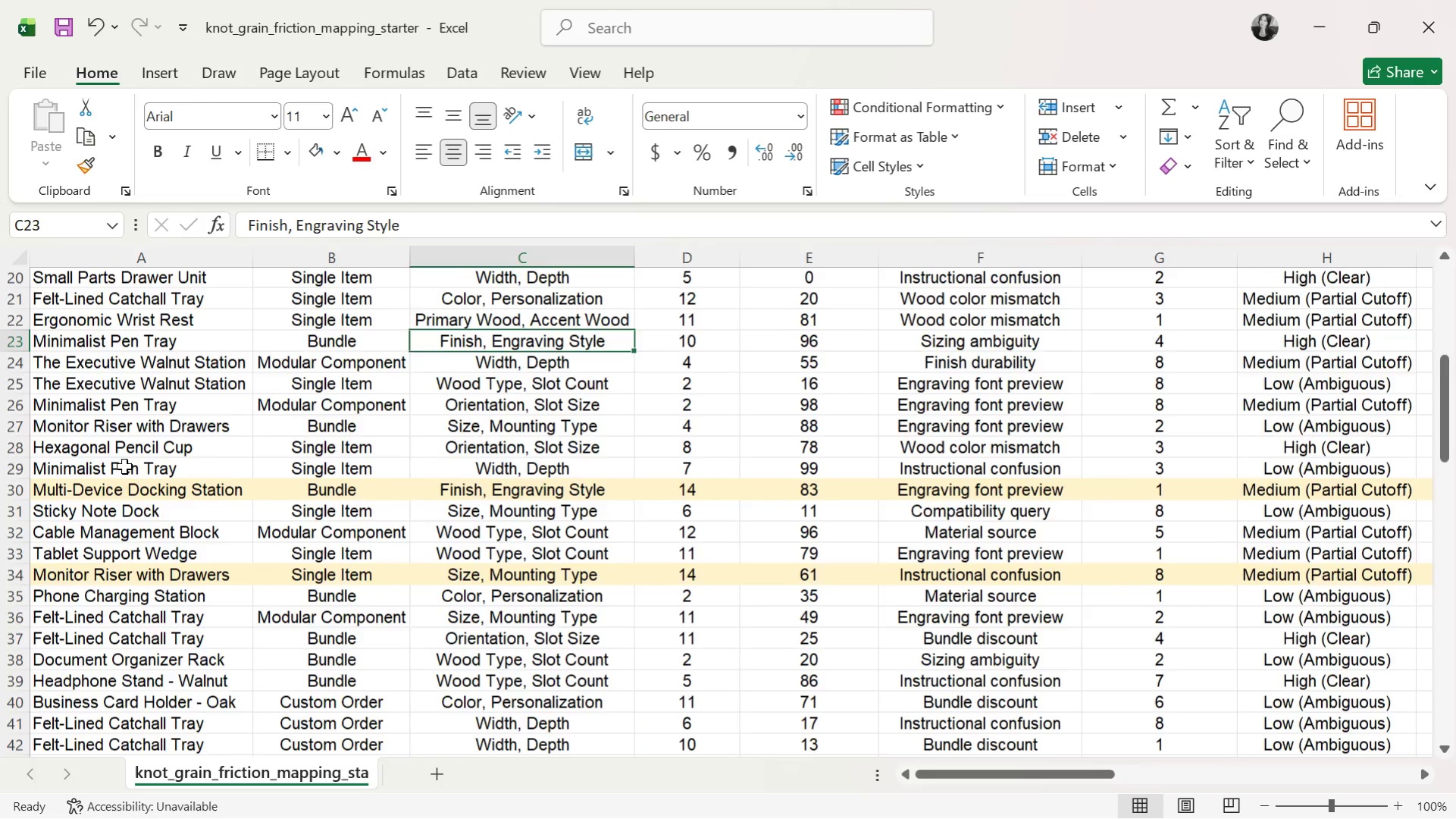 
scroll: coordinate [83, 522], scroll_direction: down, amount: 3.0
 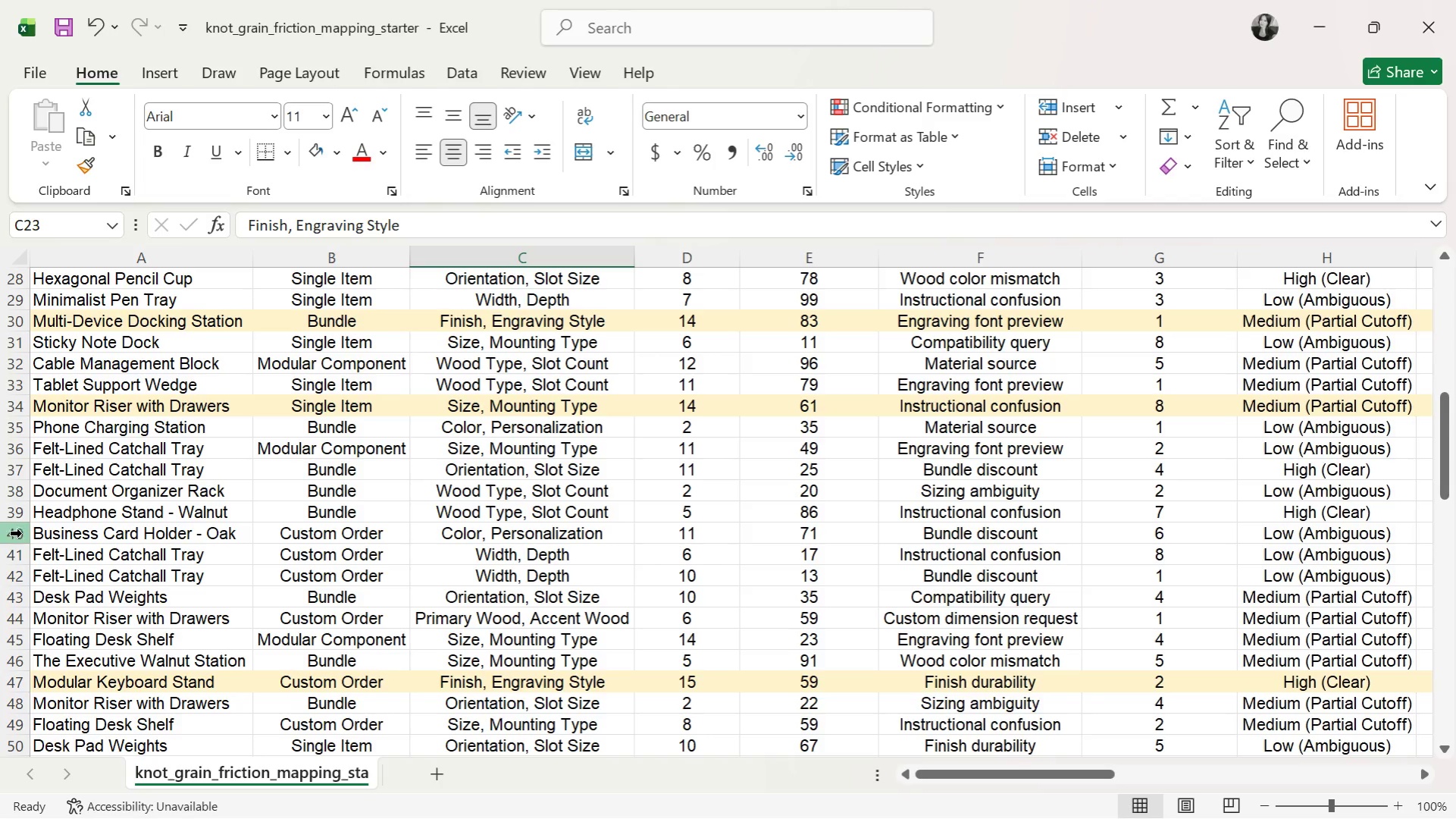 
wait(5.6)
 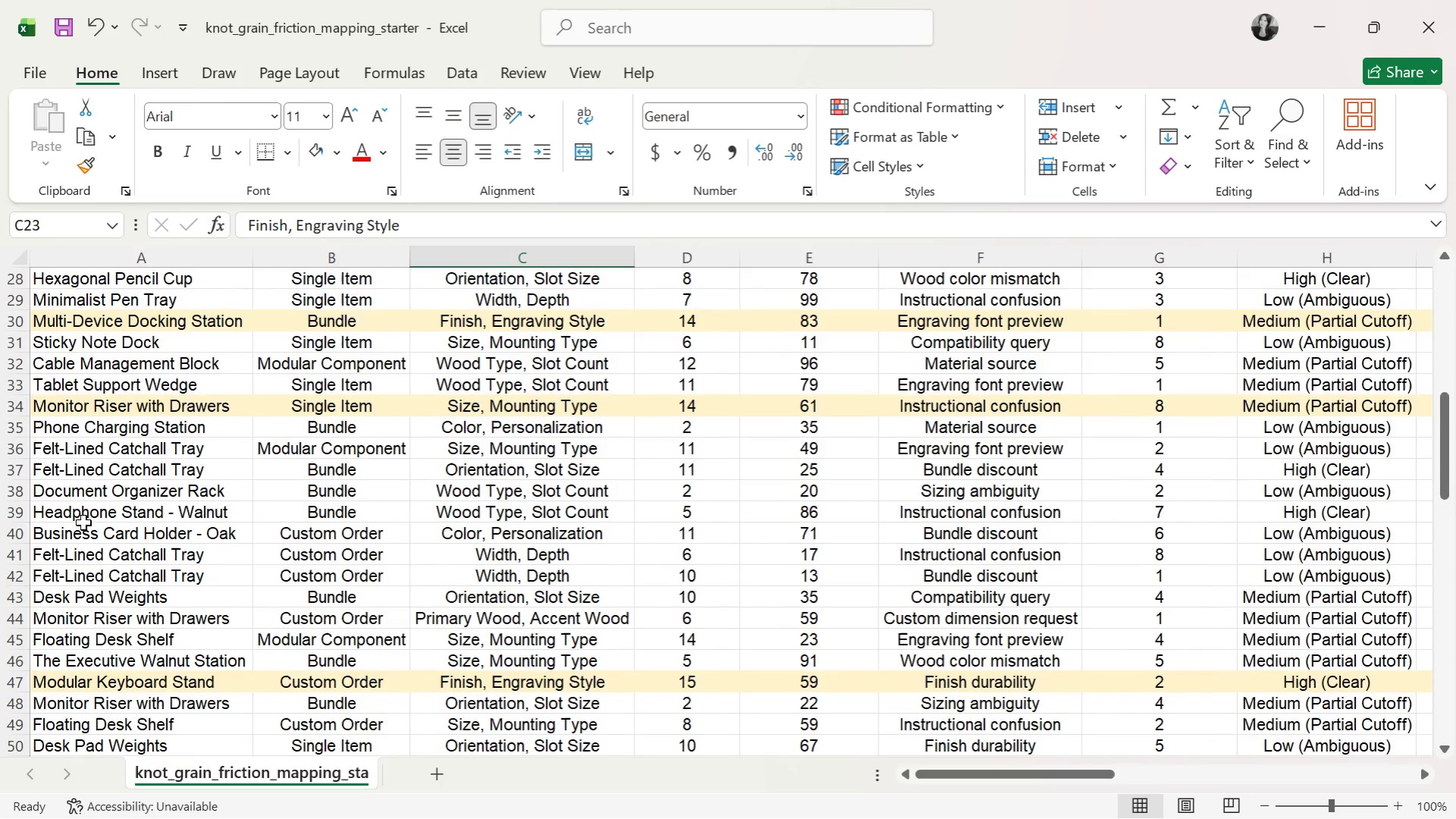 
left_click([11, 532])
 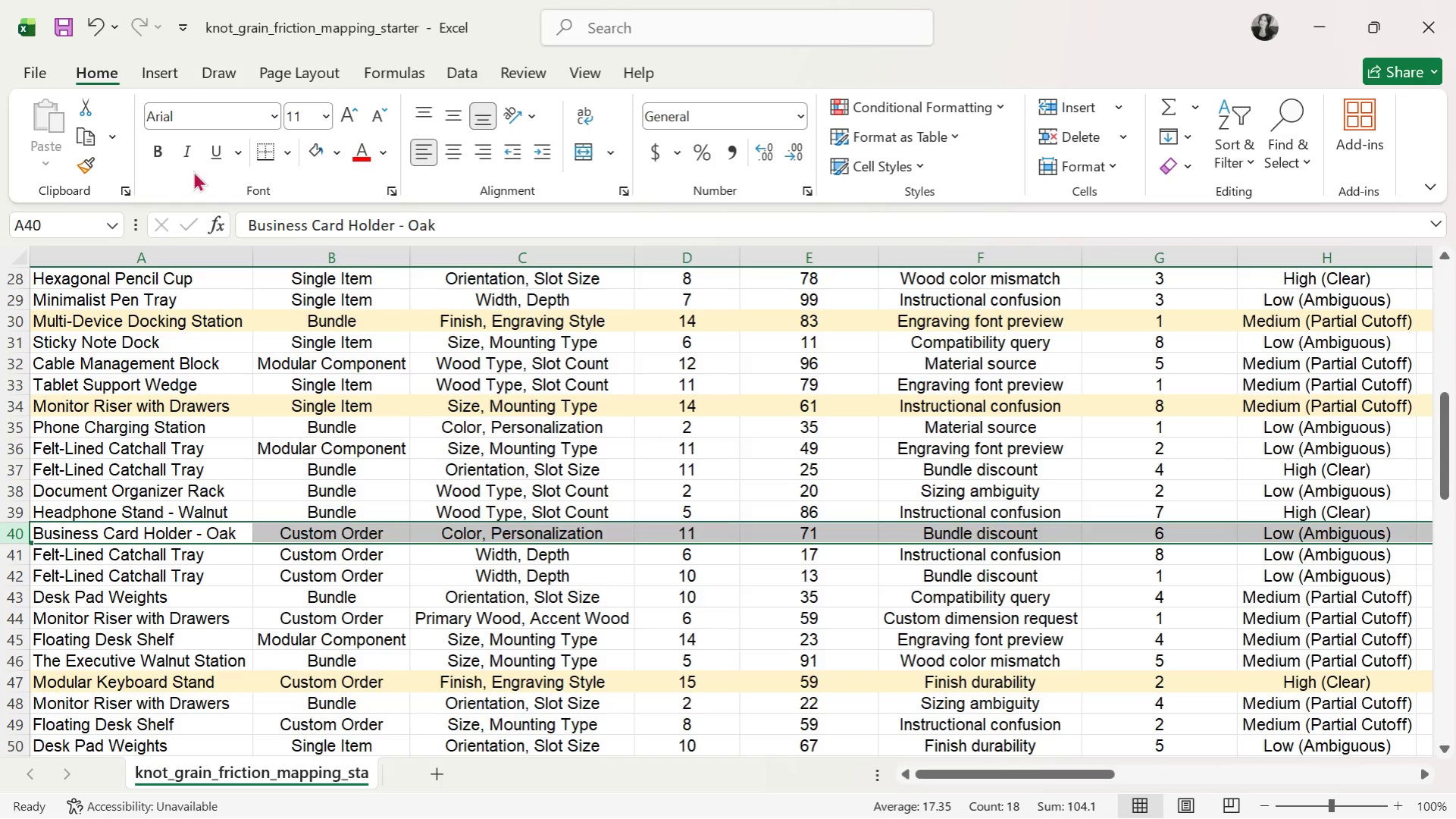 
left_click([330, 152])
 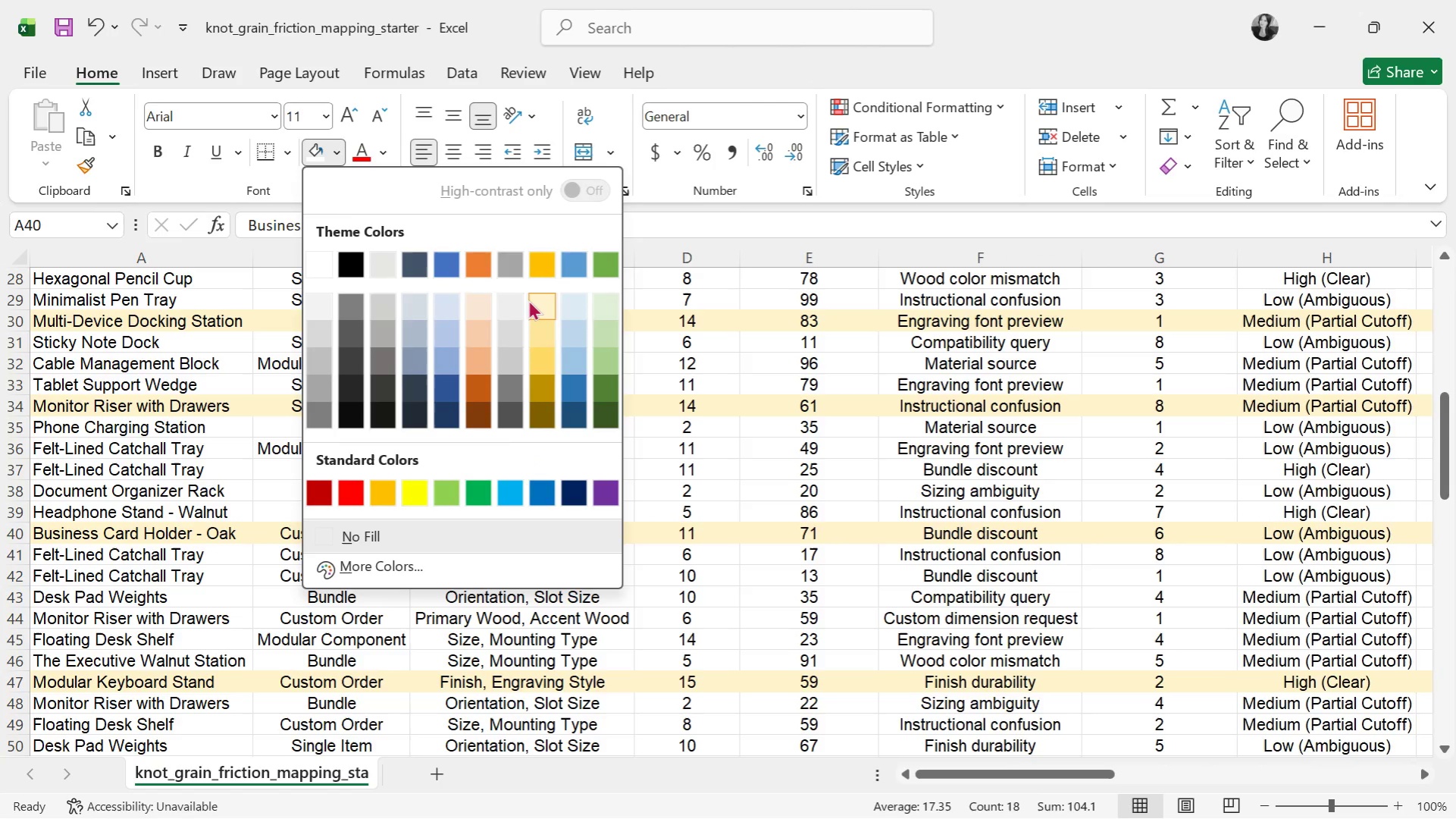 
left_click([528, 301])
 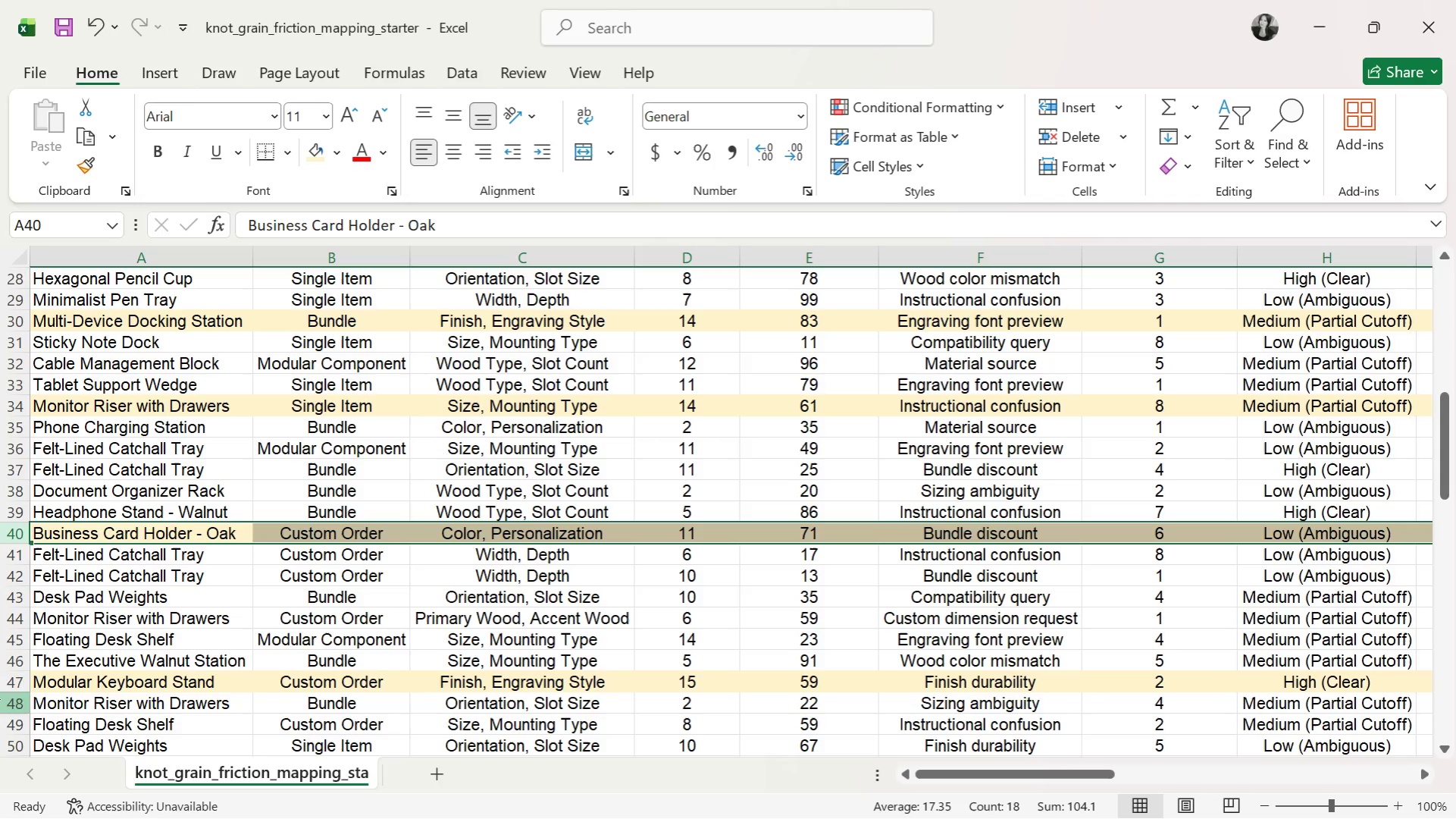 
left_click([9, 595])
 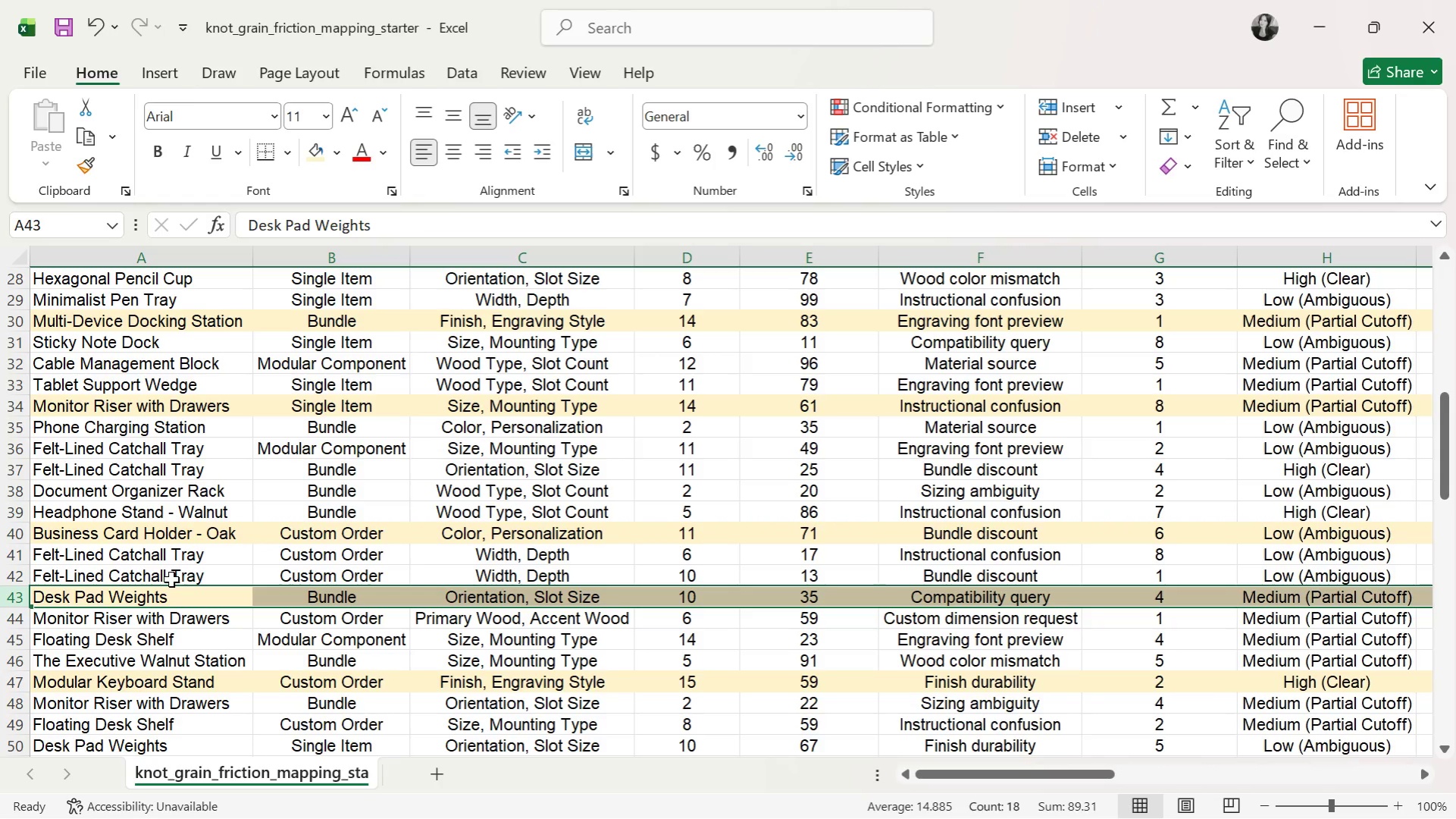 
wait(10.8)
 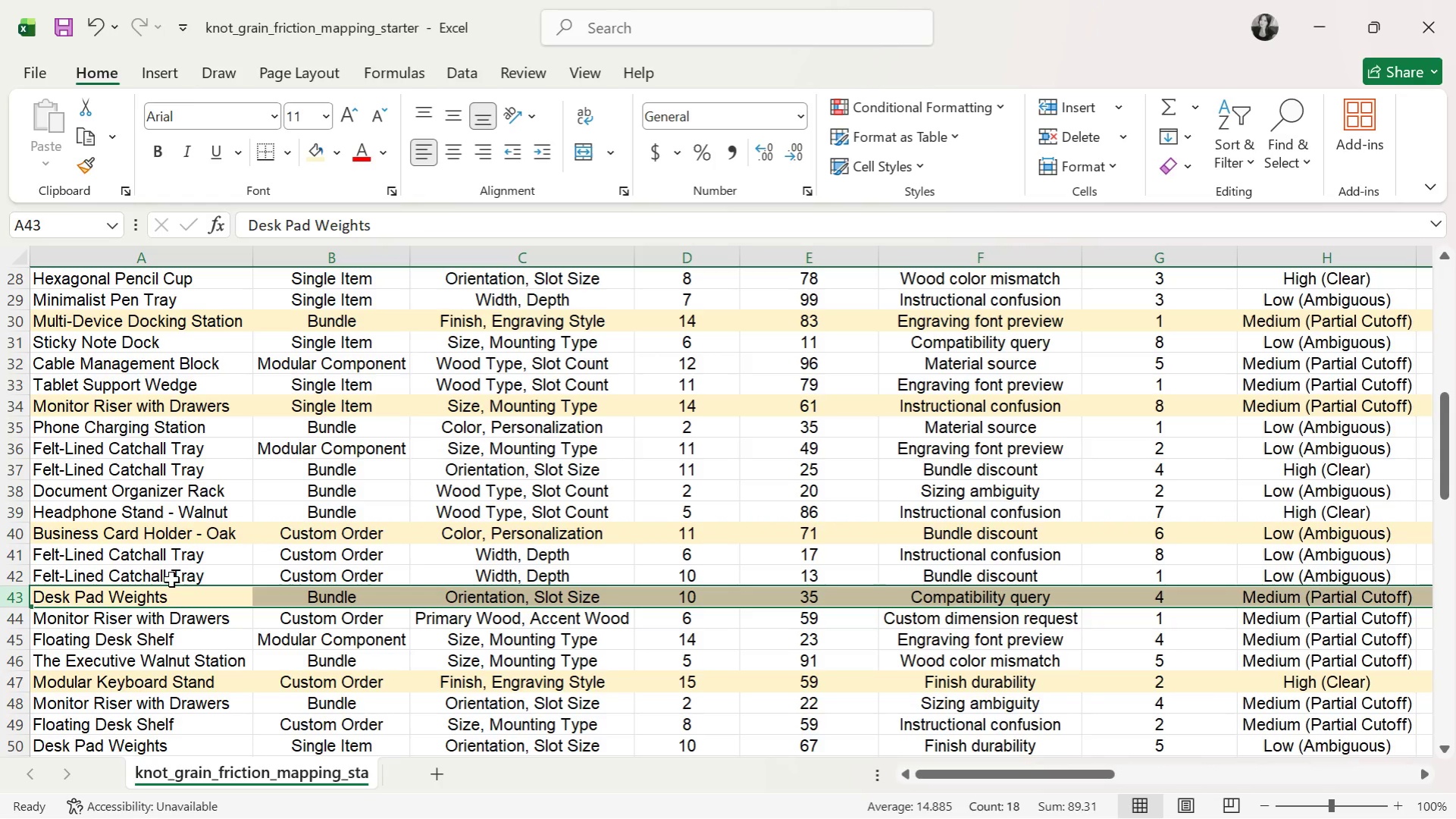 
double_click([14, 642])
 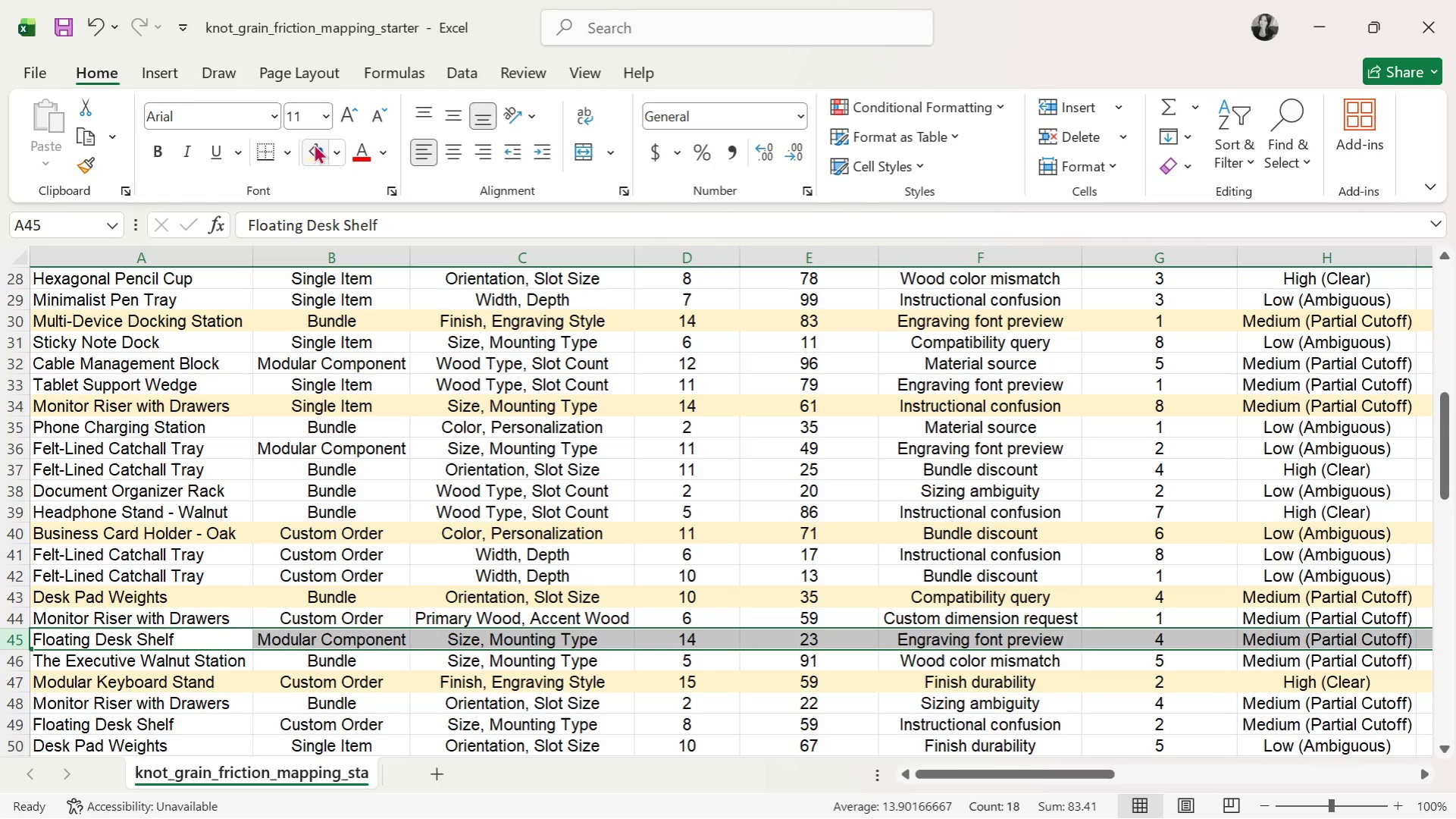 
left_click([317, 146])
 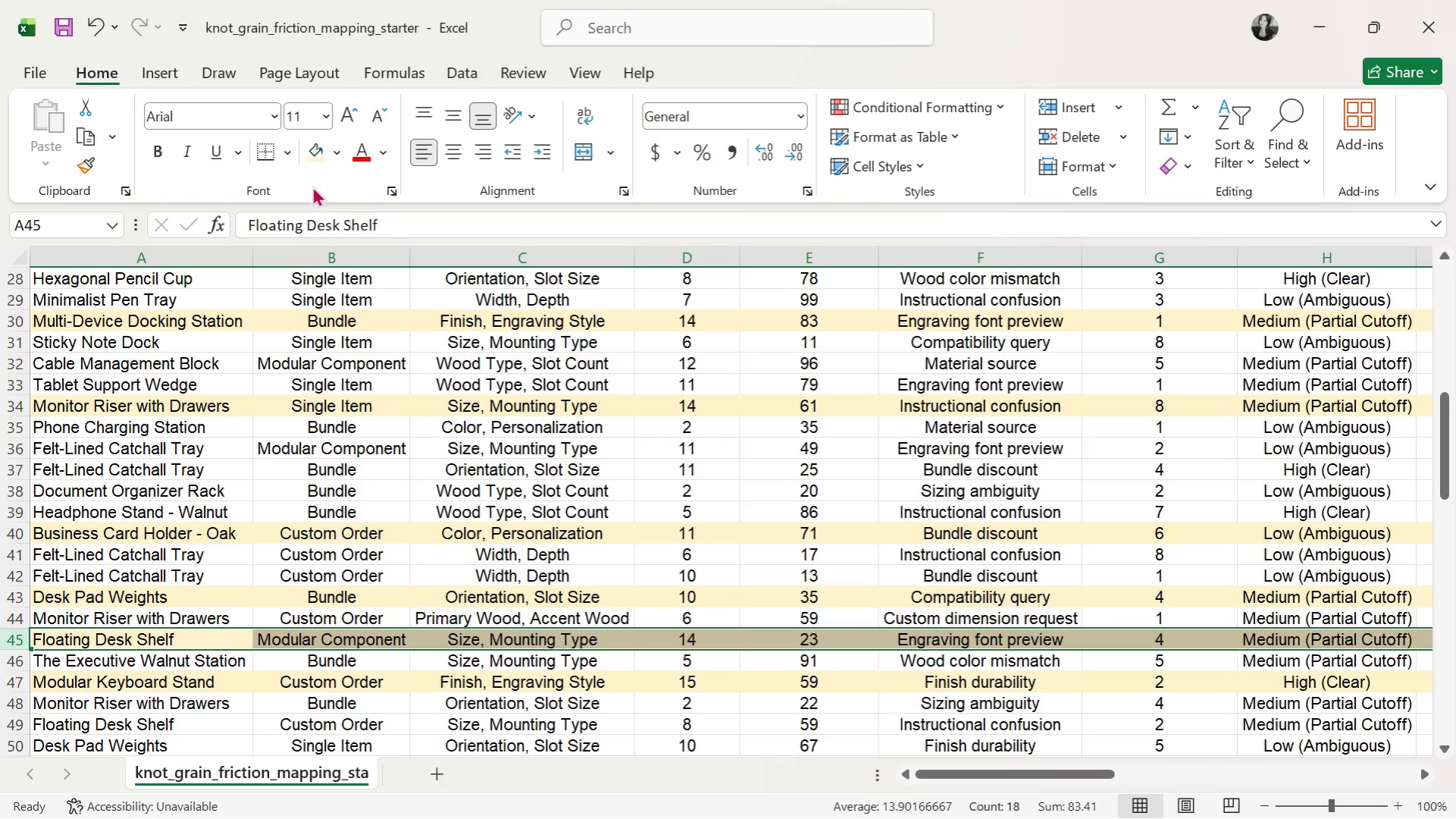 
wait(5.7)
 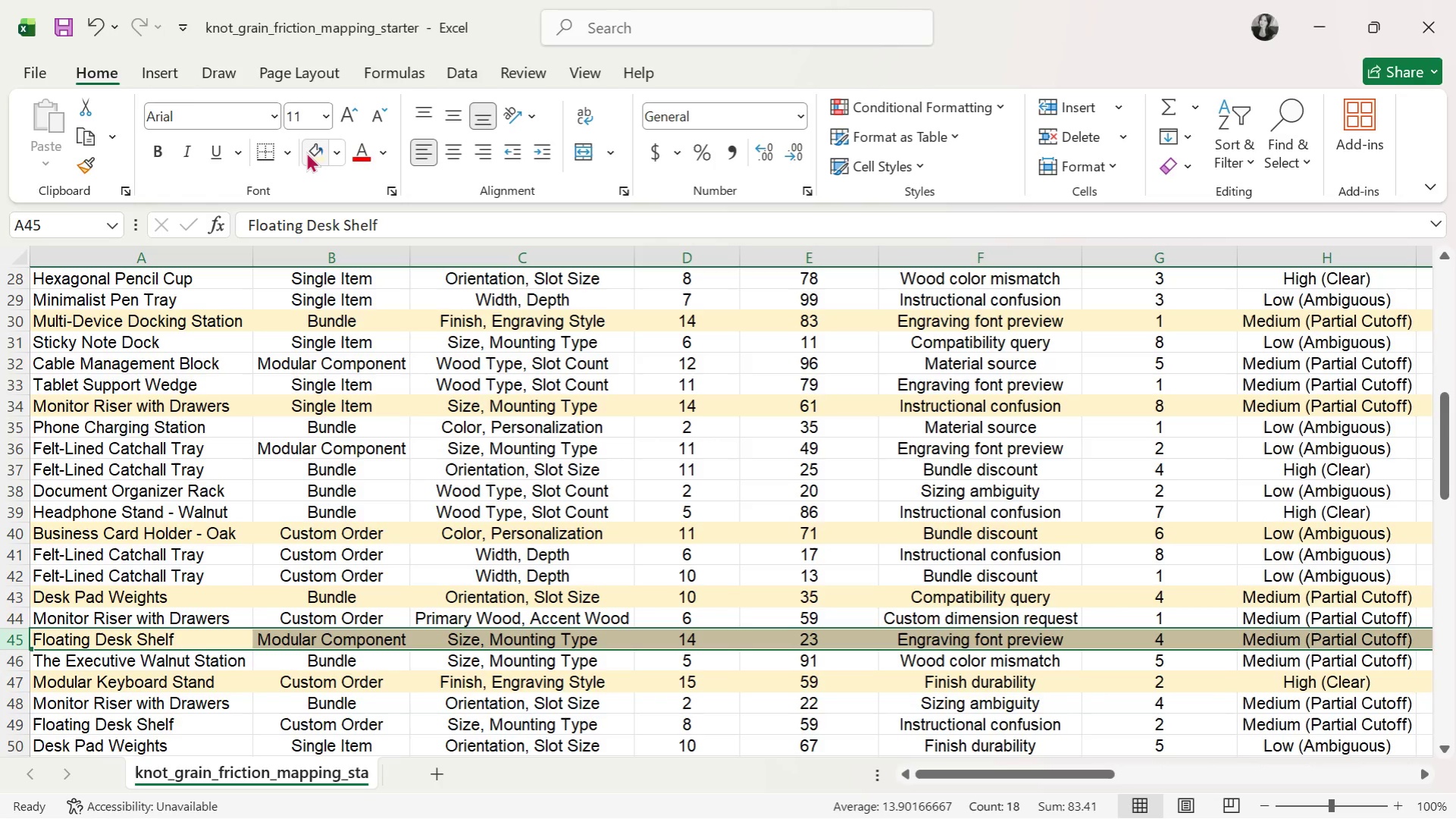 
scroll: coordinate [19, 675], scroll_direction: down, amount: 1.0
 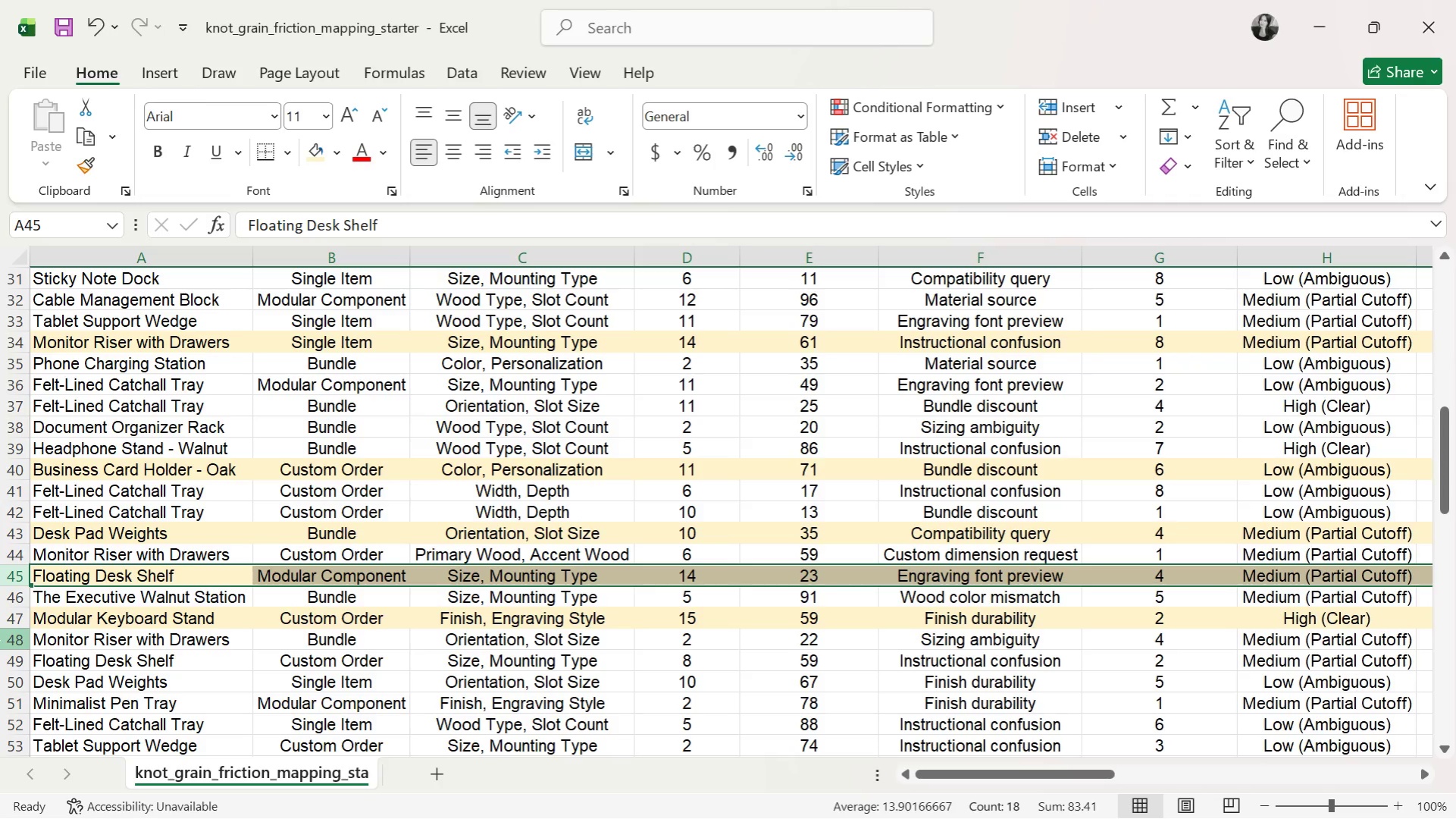 
left_click([11, 639])
 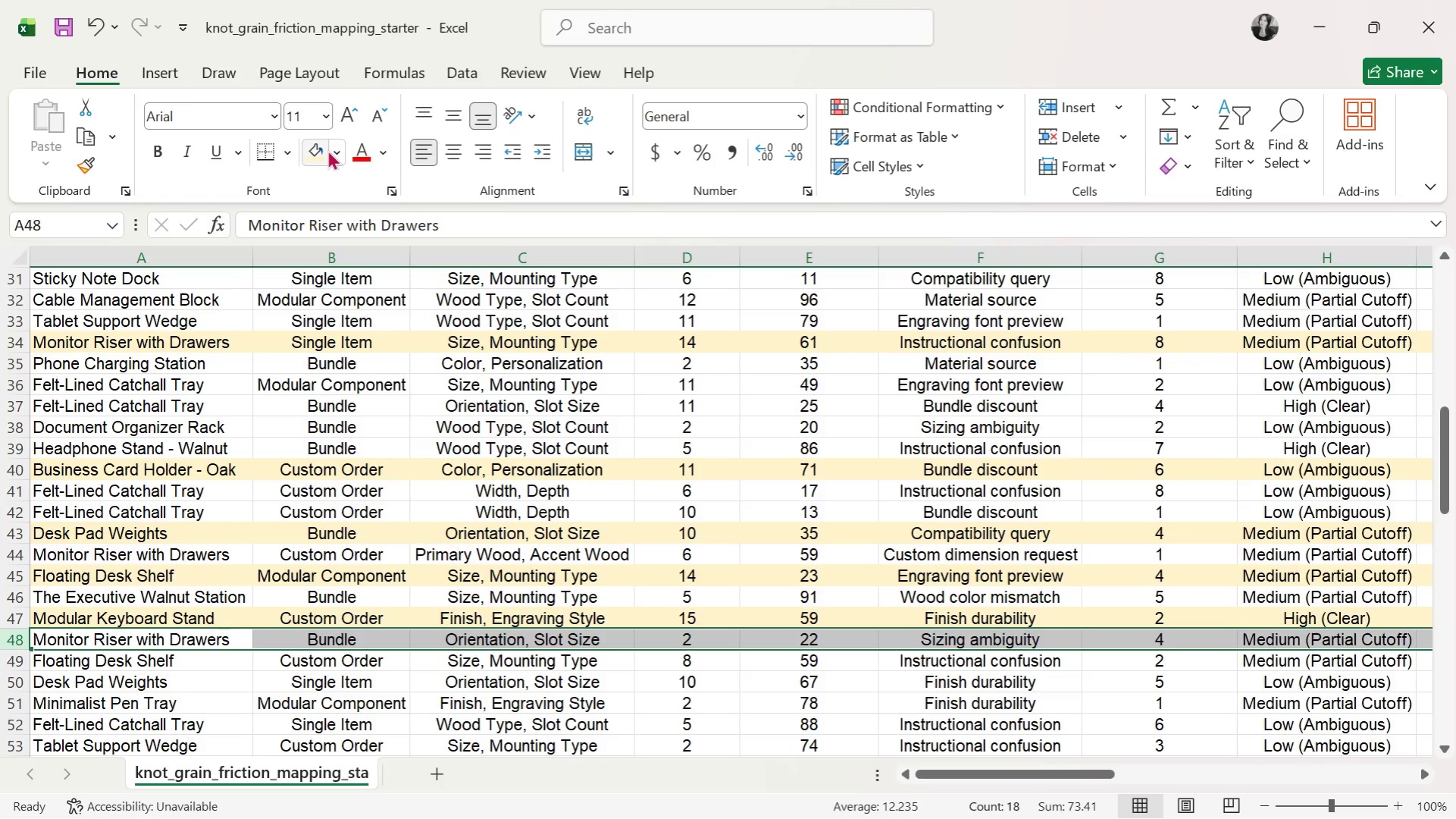 
left_click([313, 154])
 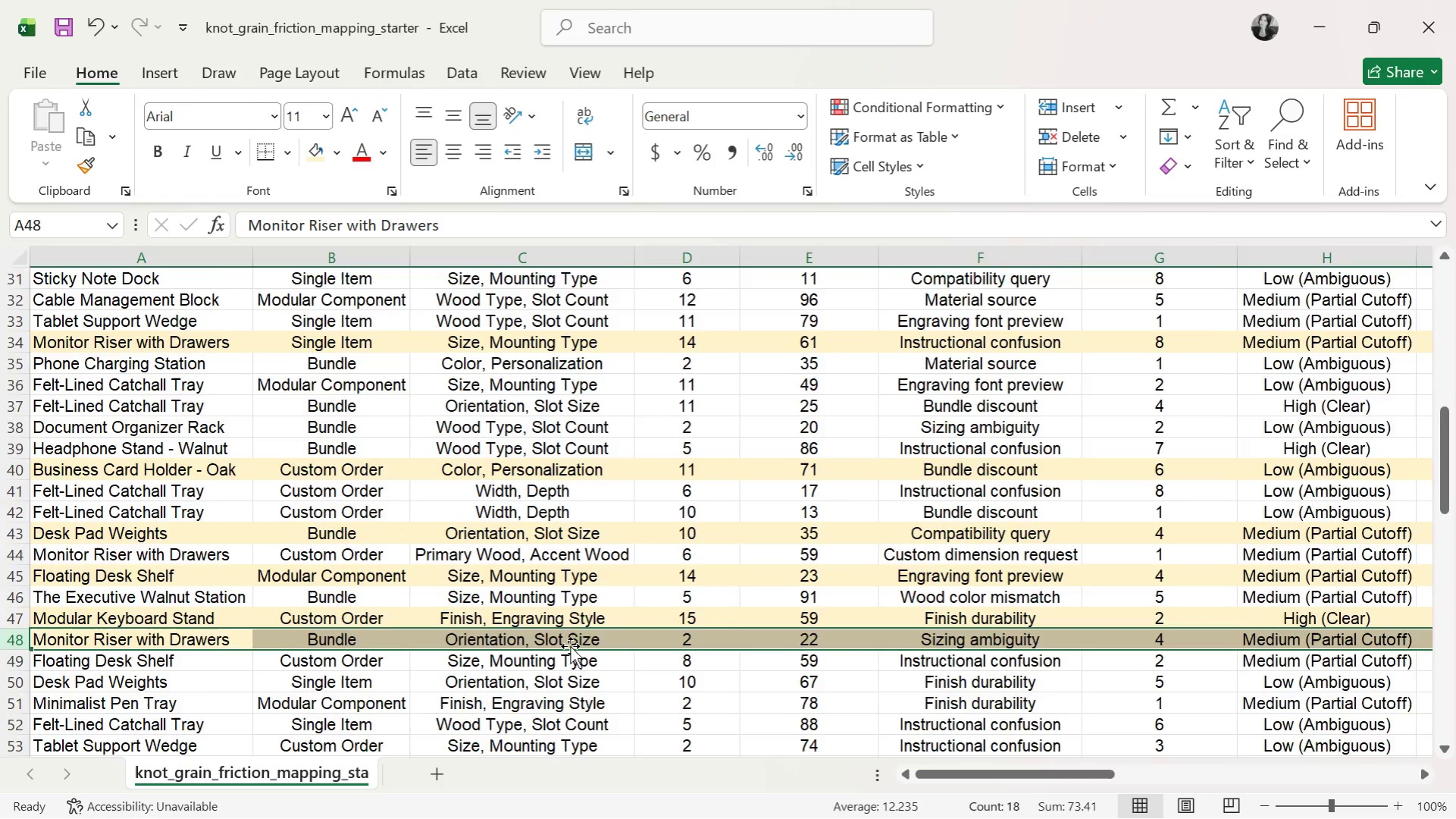 
scroll: coordinate [570, 646], scroll_direction: down, amount: 2.0
 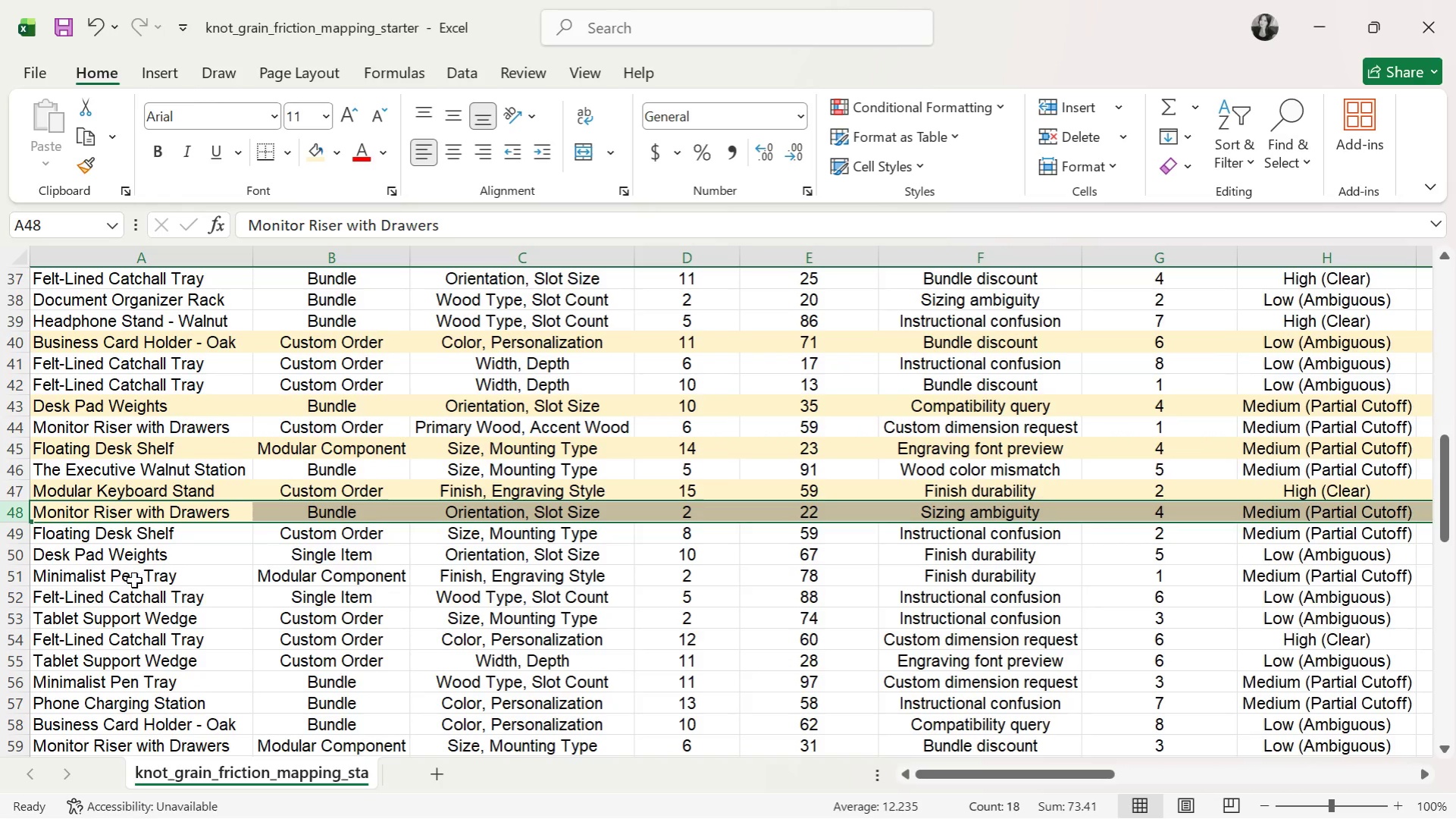 
wait(6.4)
 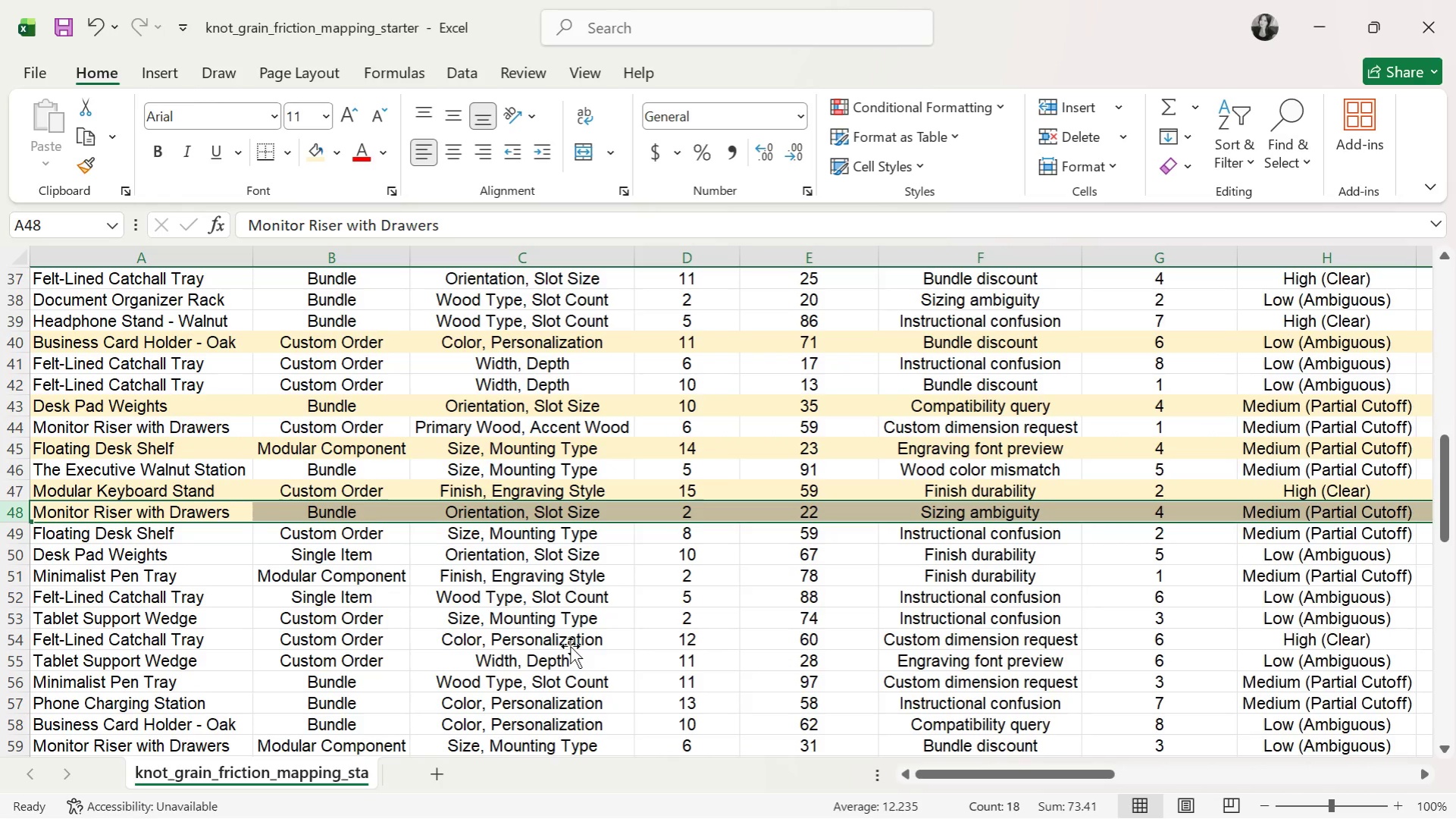 
left_click([16, 579])
 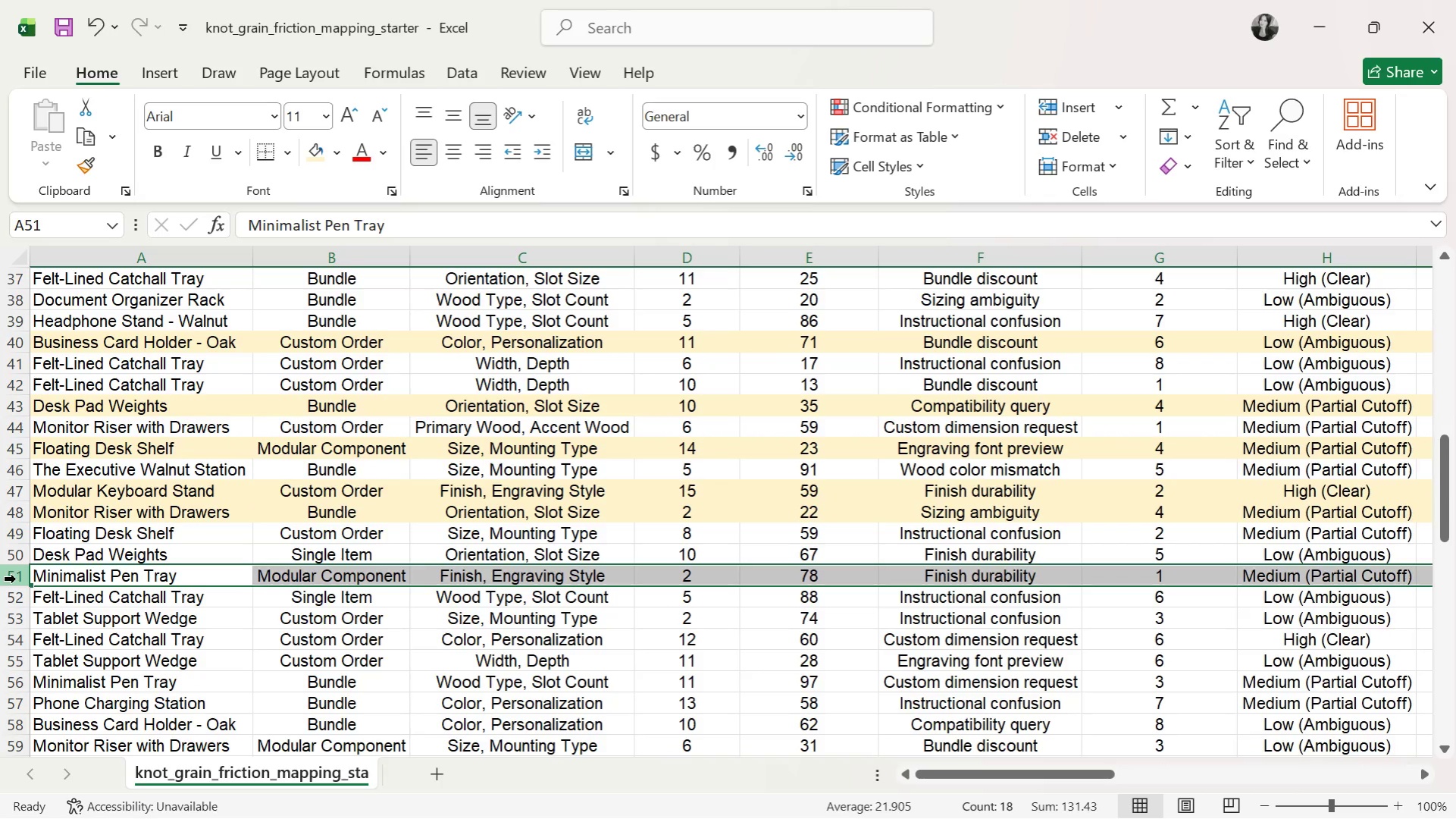 
wait(5.39)
 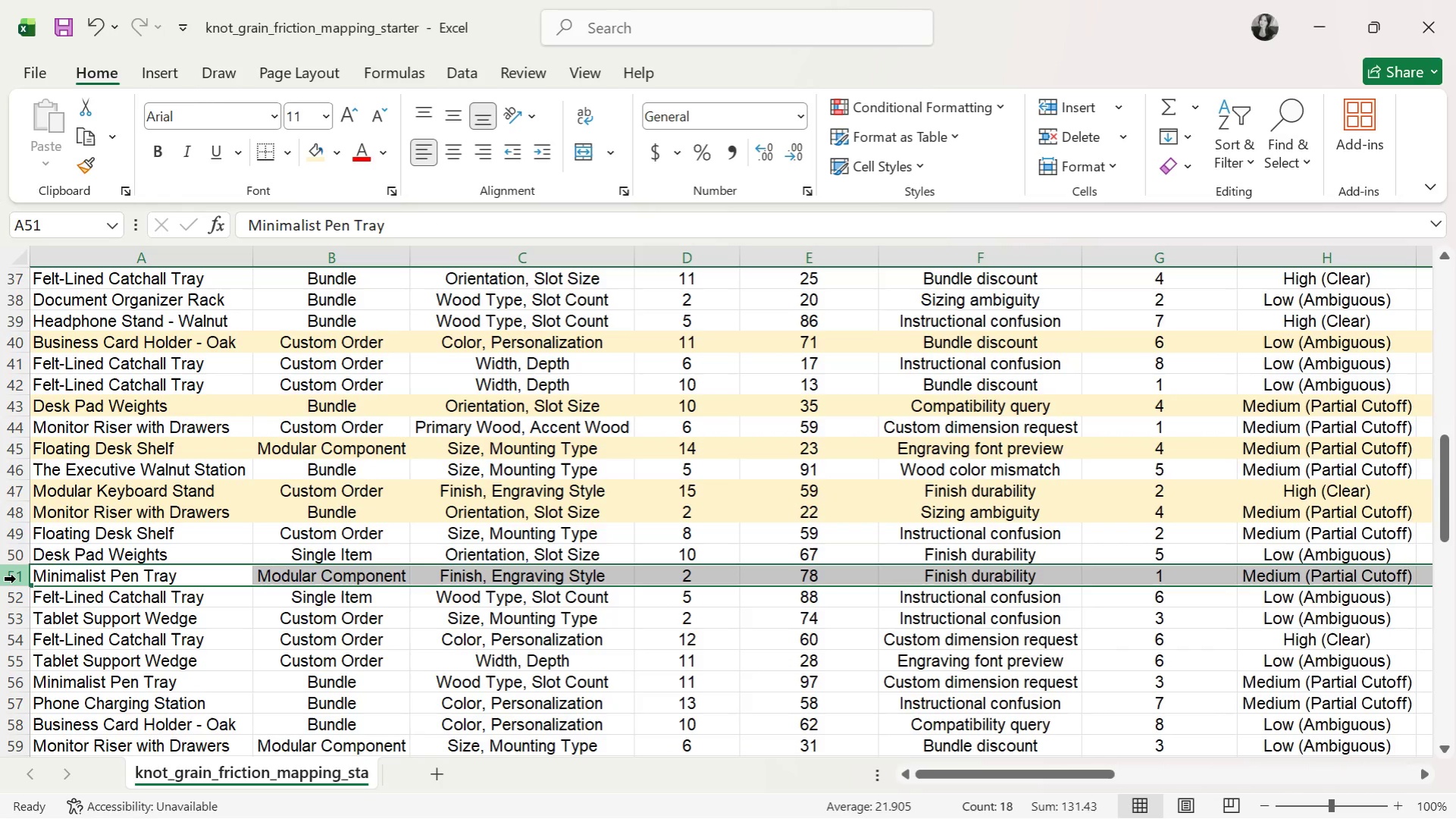 
left_click([24, 682])
 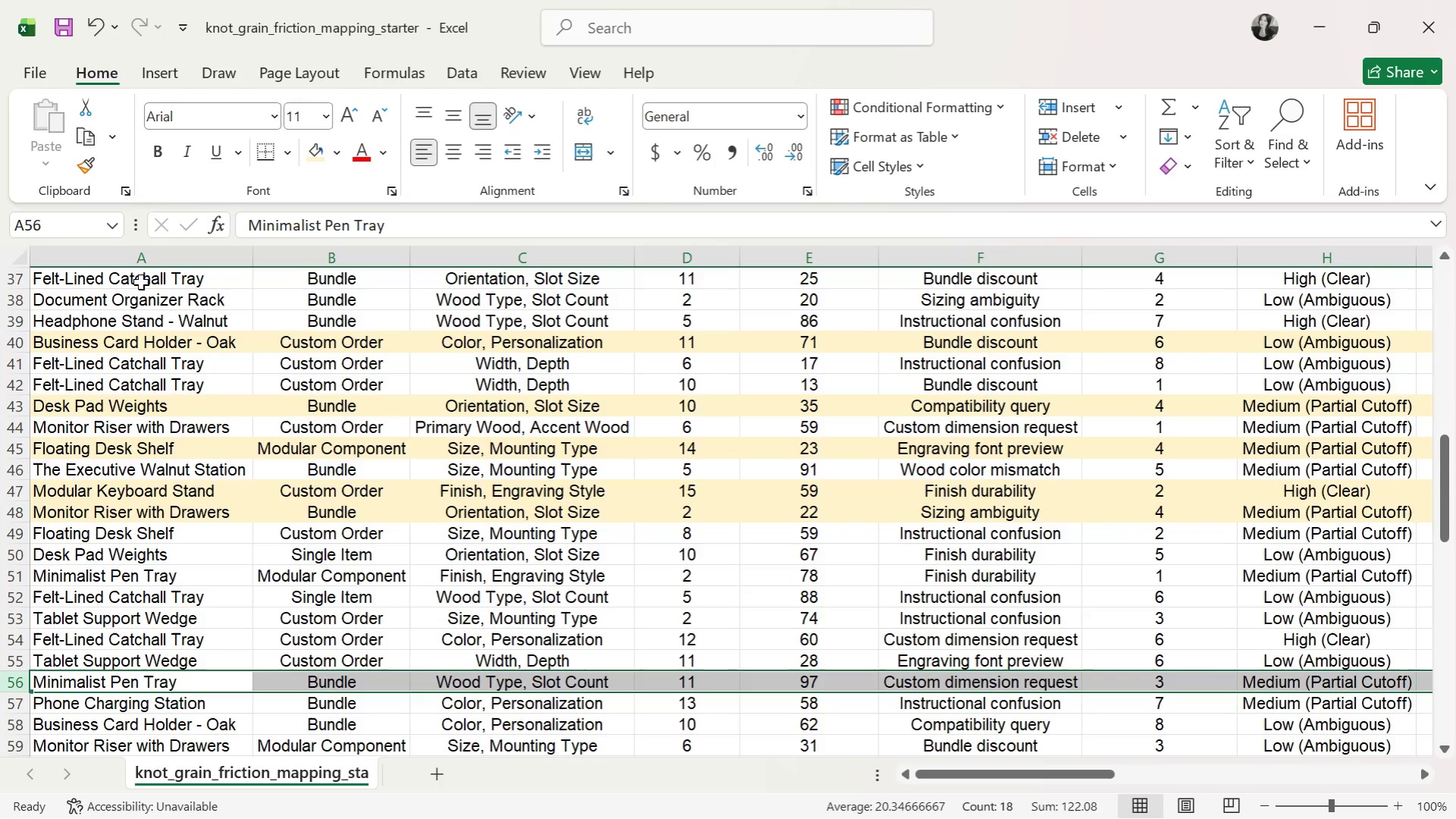 
wait(5.27)
 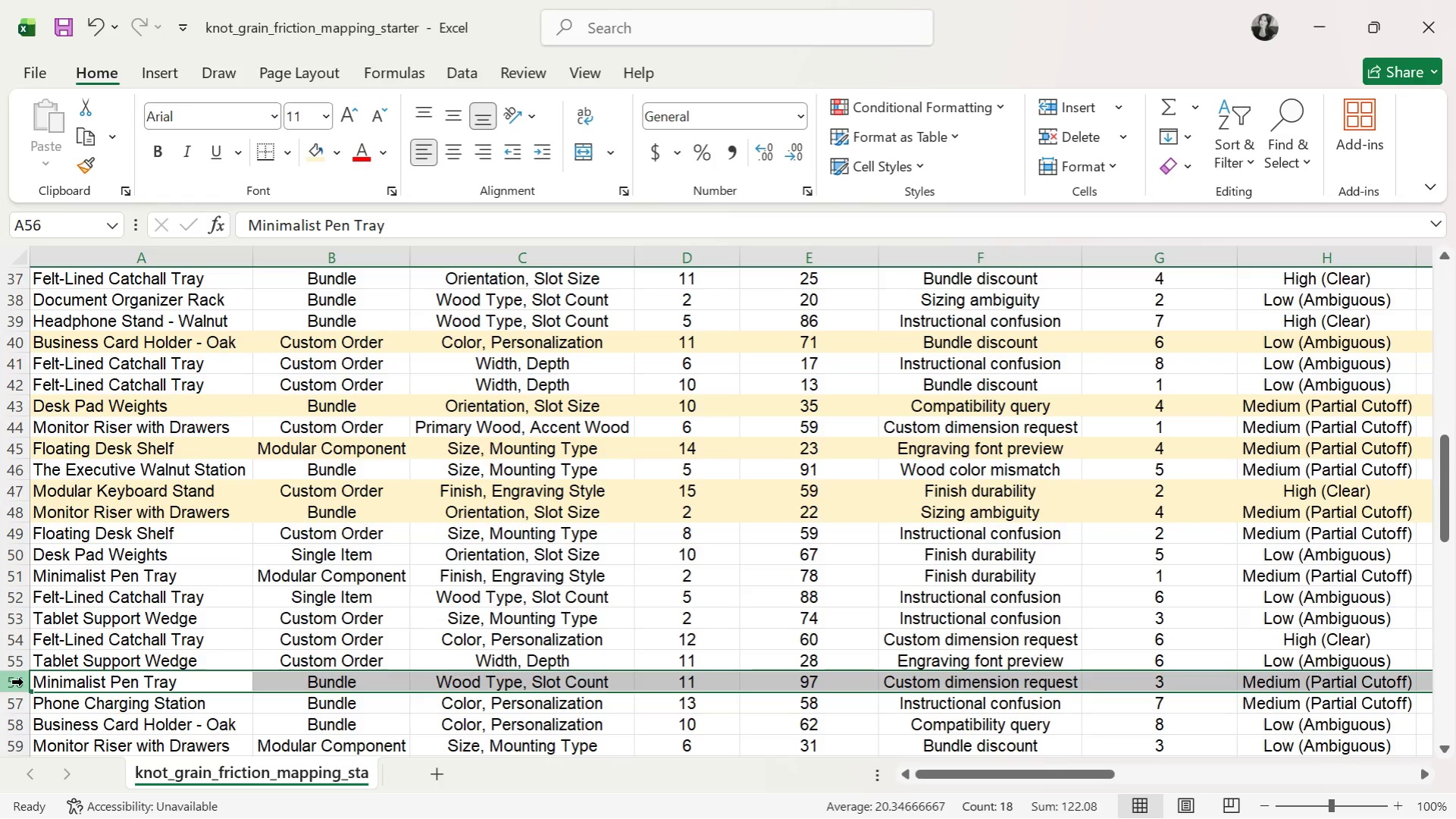 
left_click([315, 151])
 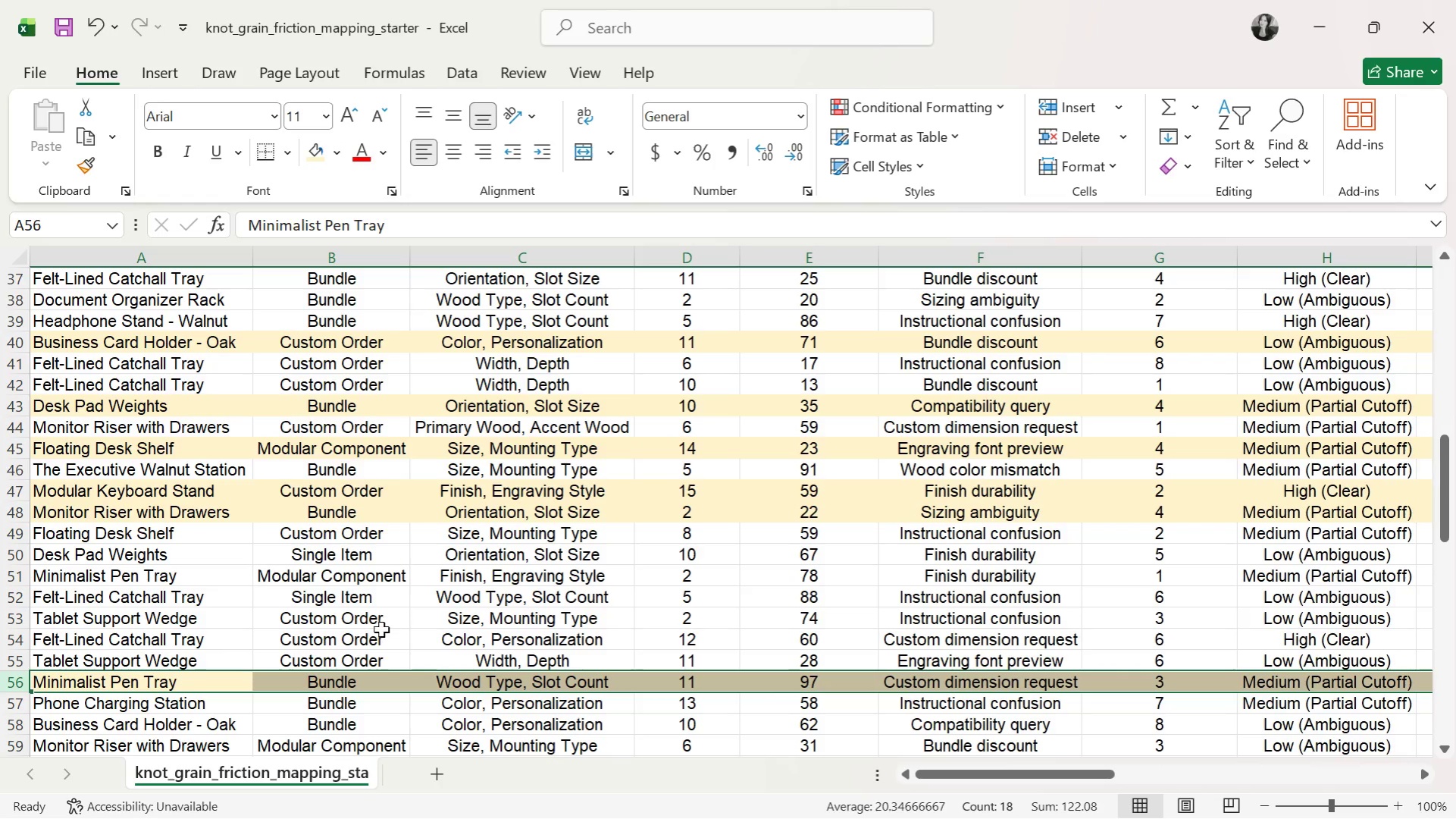 
scroll: coordinate [58, 657], scroll_direction: down, amount: 2.0
 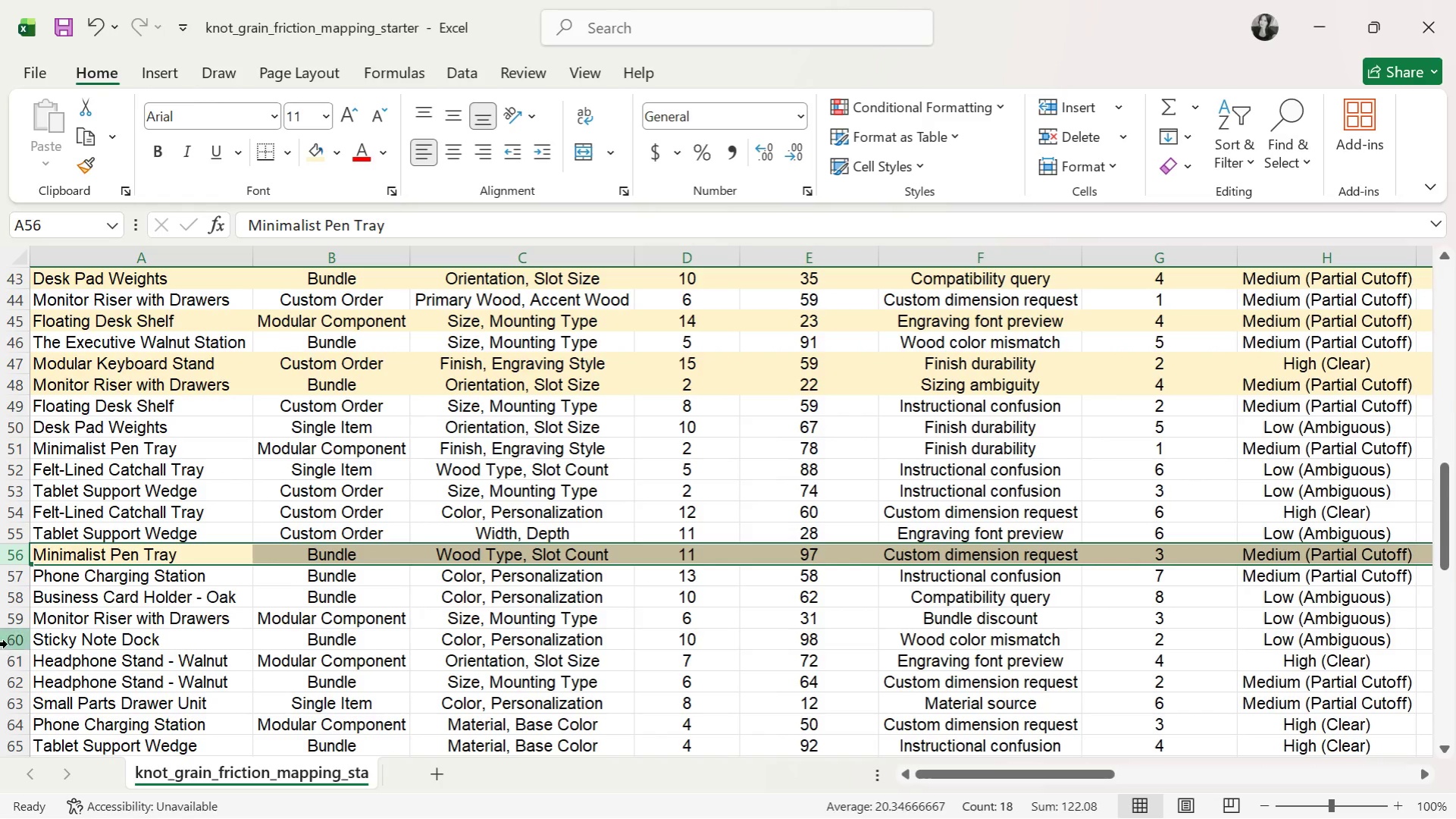 
left_click([8, 642])
 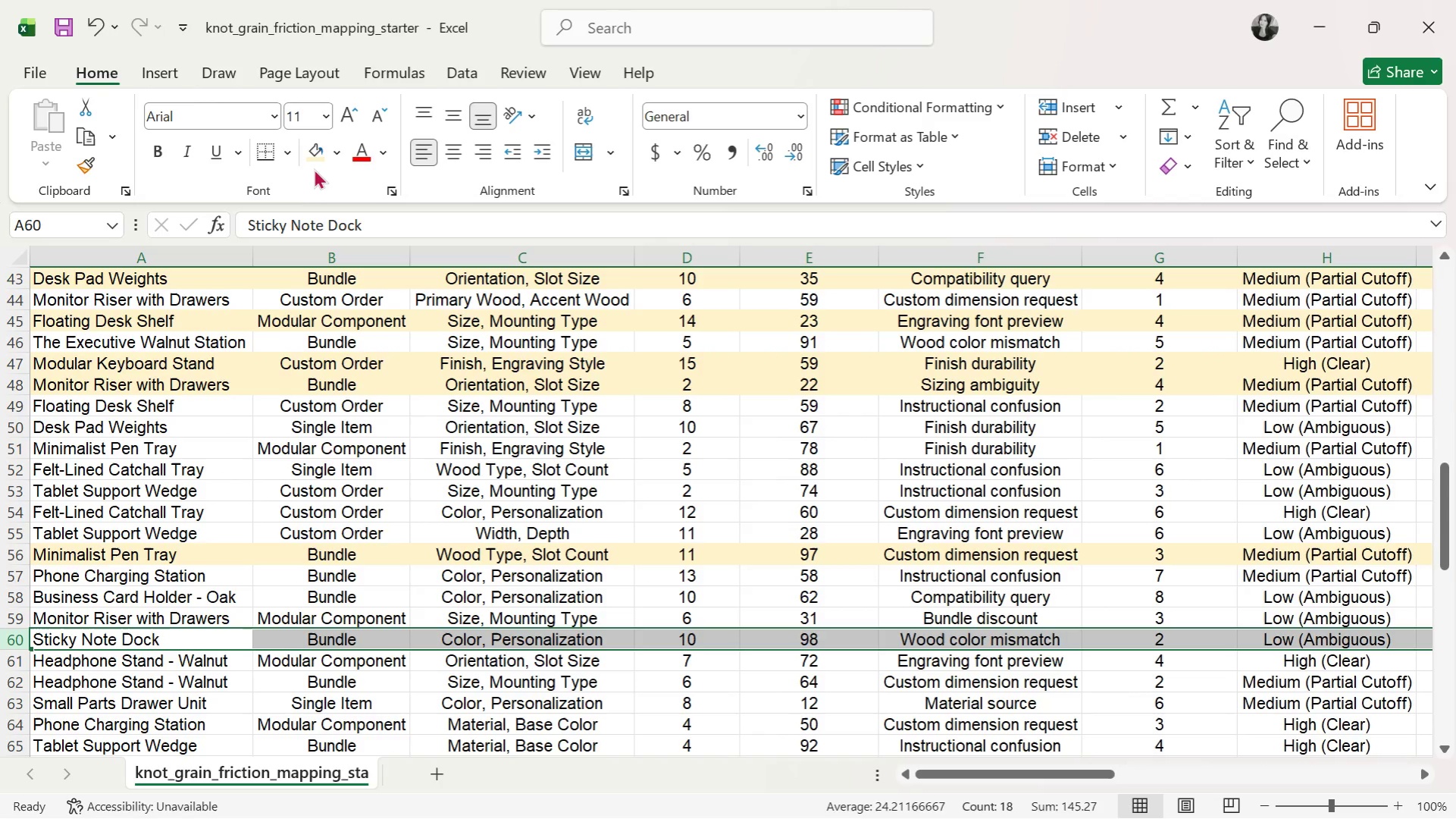 
left_click([312, 149])
 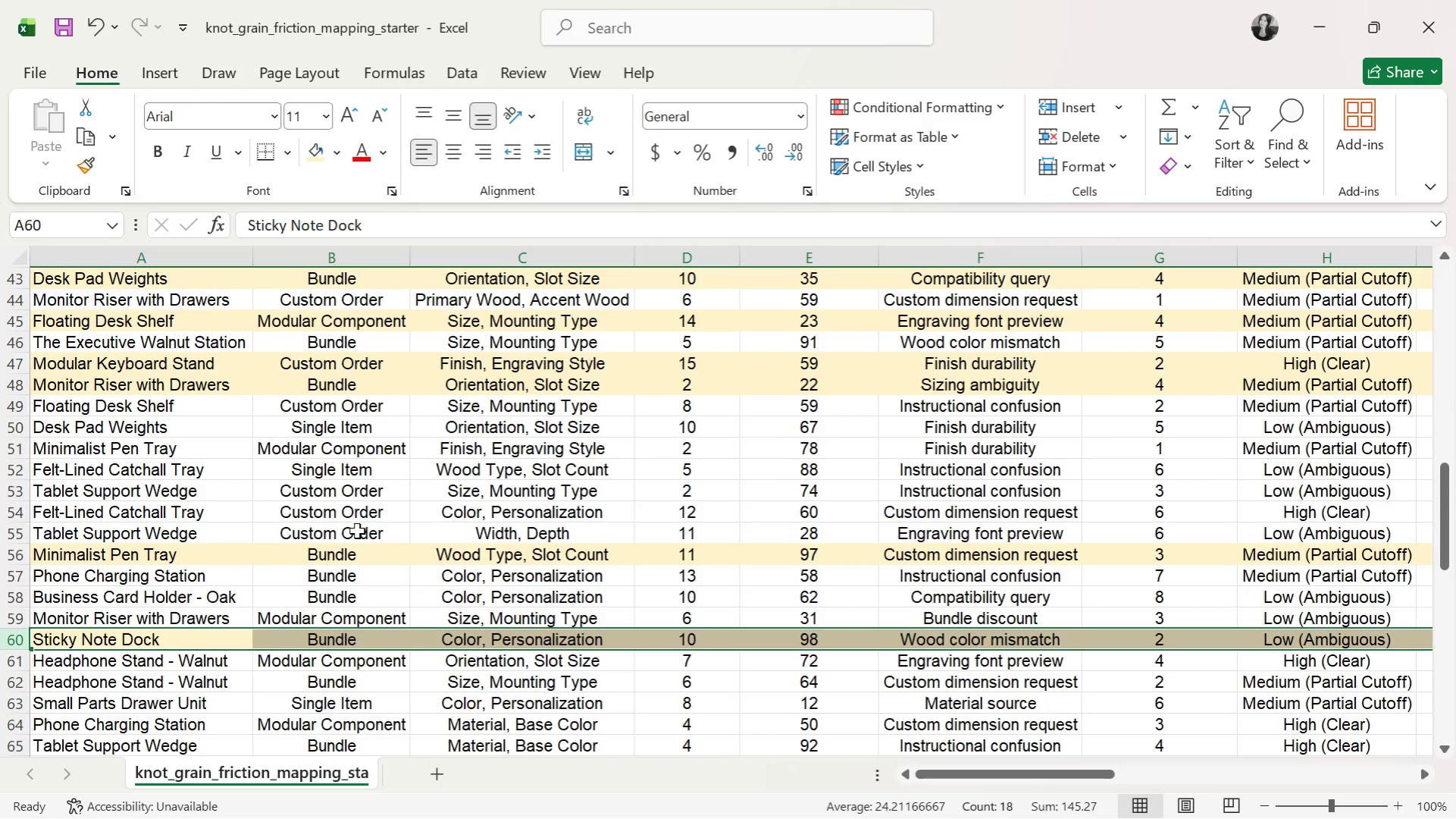 
wait(8.53)
 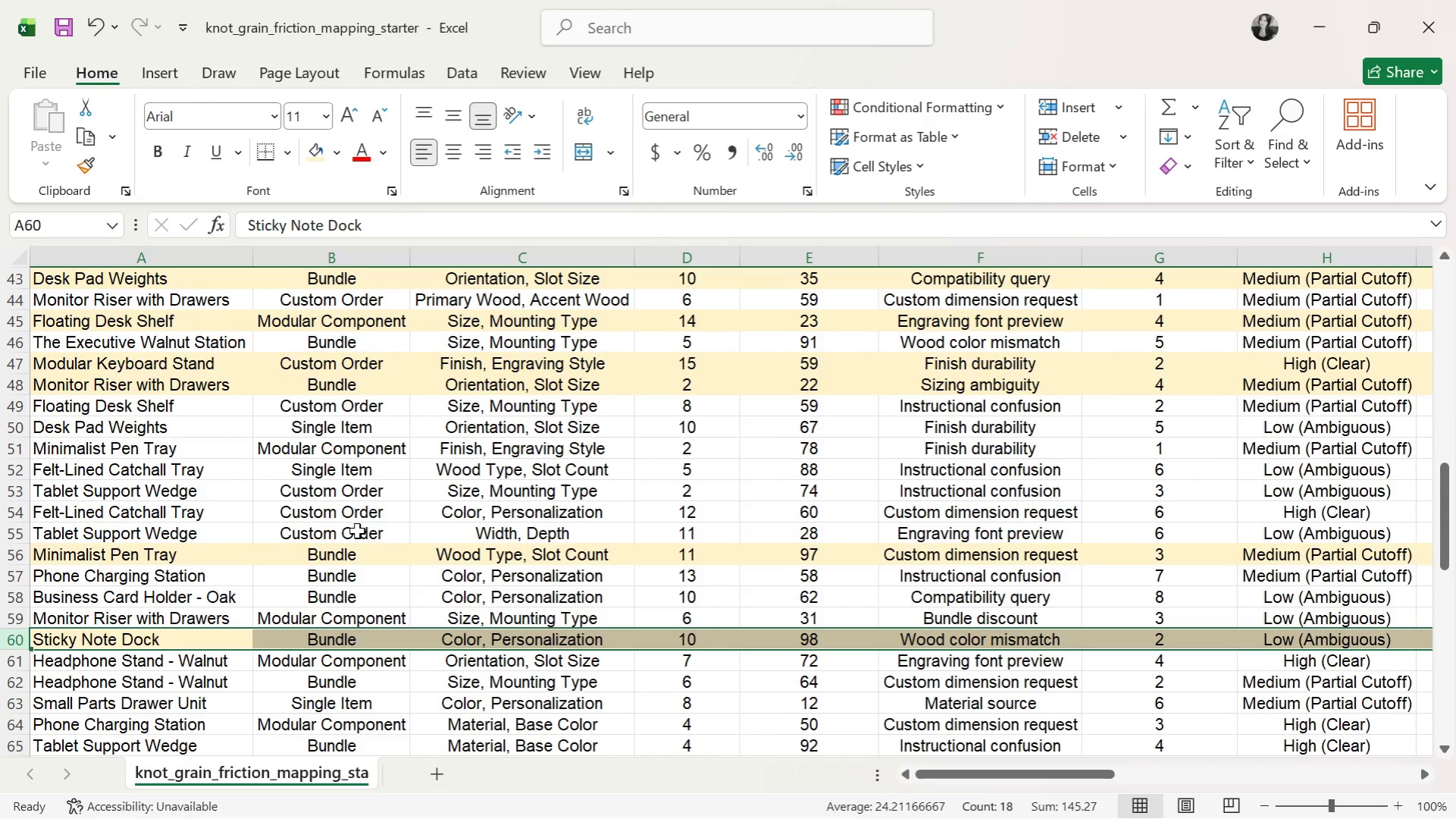 
scroll: coordinate [369, 510], scroll_direction: down, amount: 3.0
 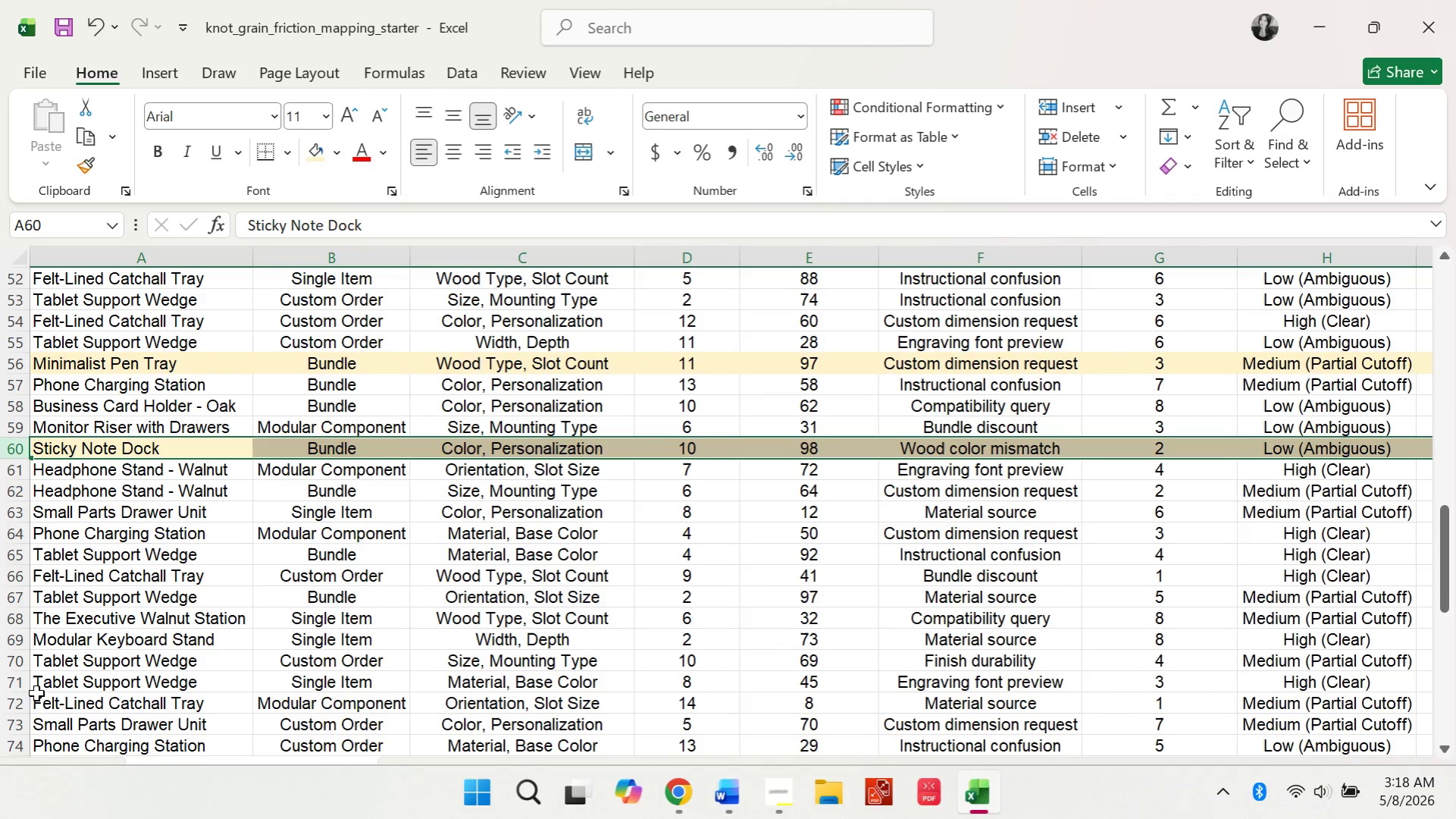 
left_click([14, 656])
 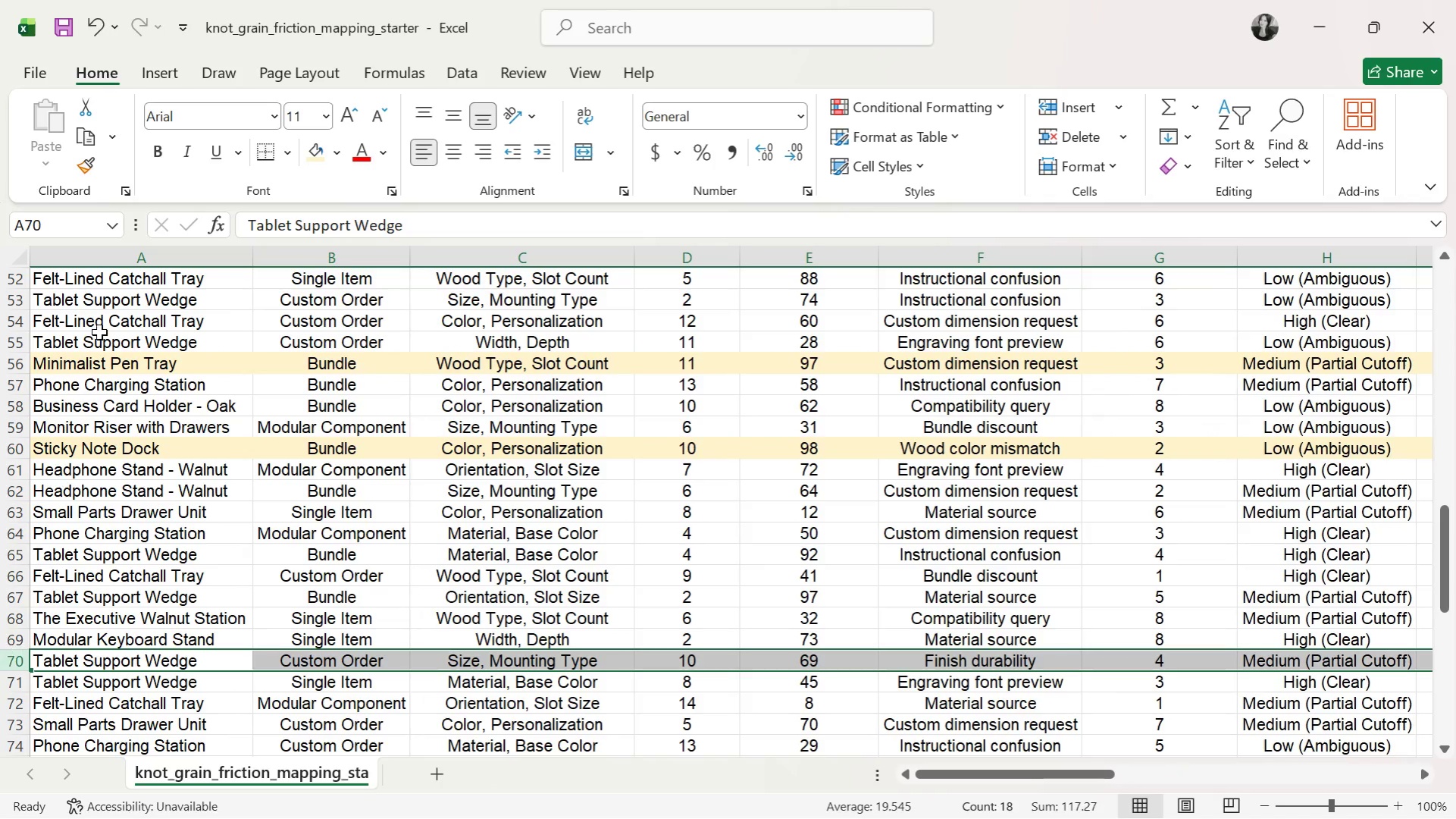 
wait(5.05)
 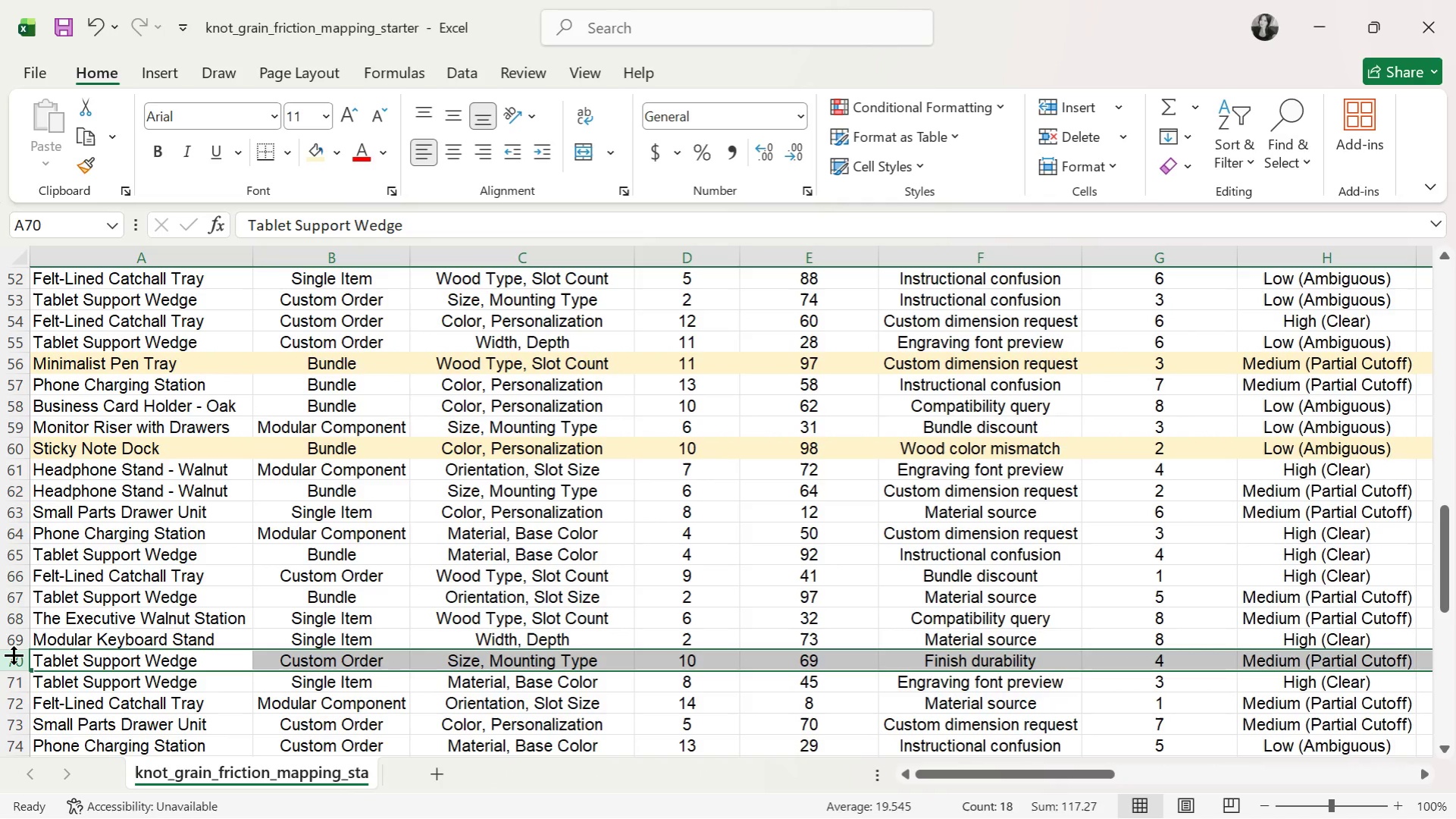 
left_click([312, 148])
 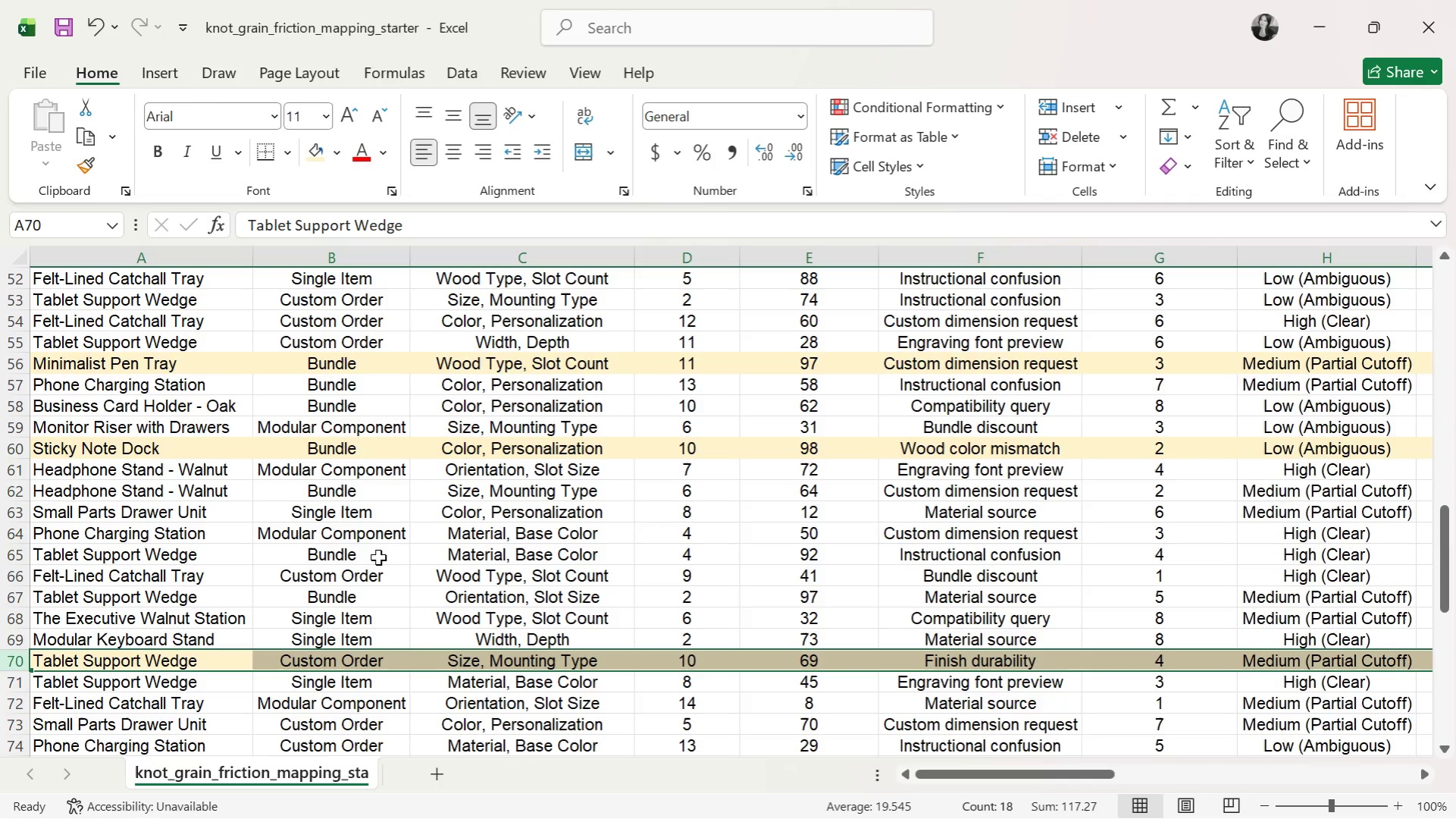 
scroll: coordinate [378, 557], scroll_direction: down, amount: 1.0
 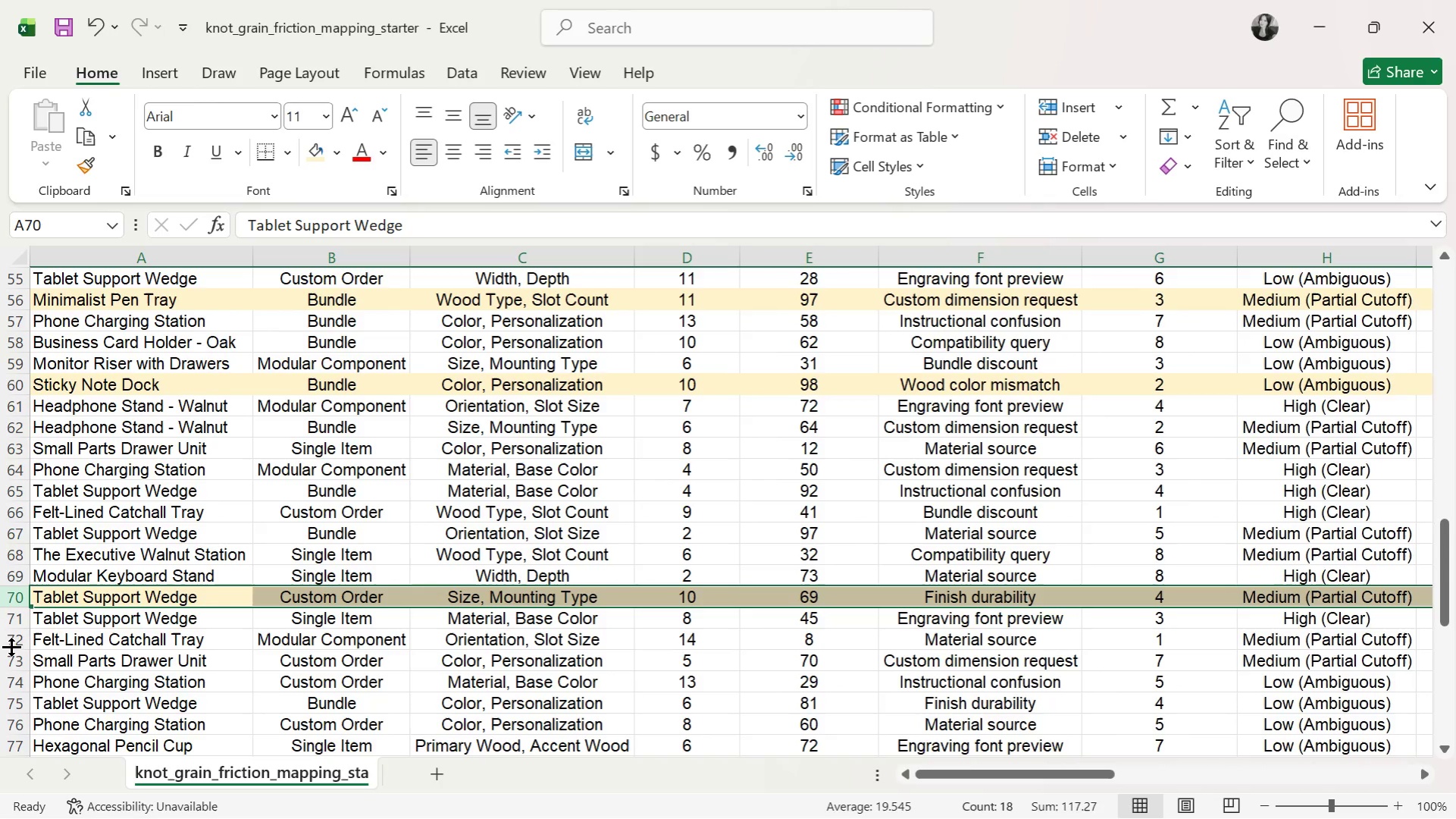 
left_click([8, 642])
 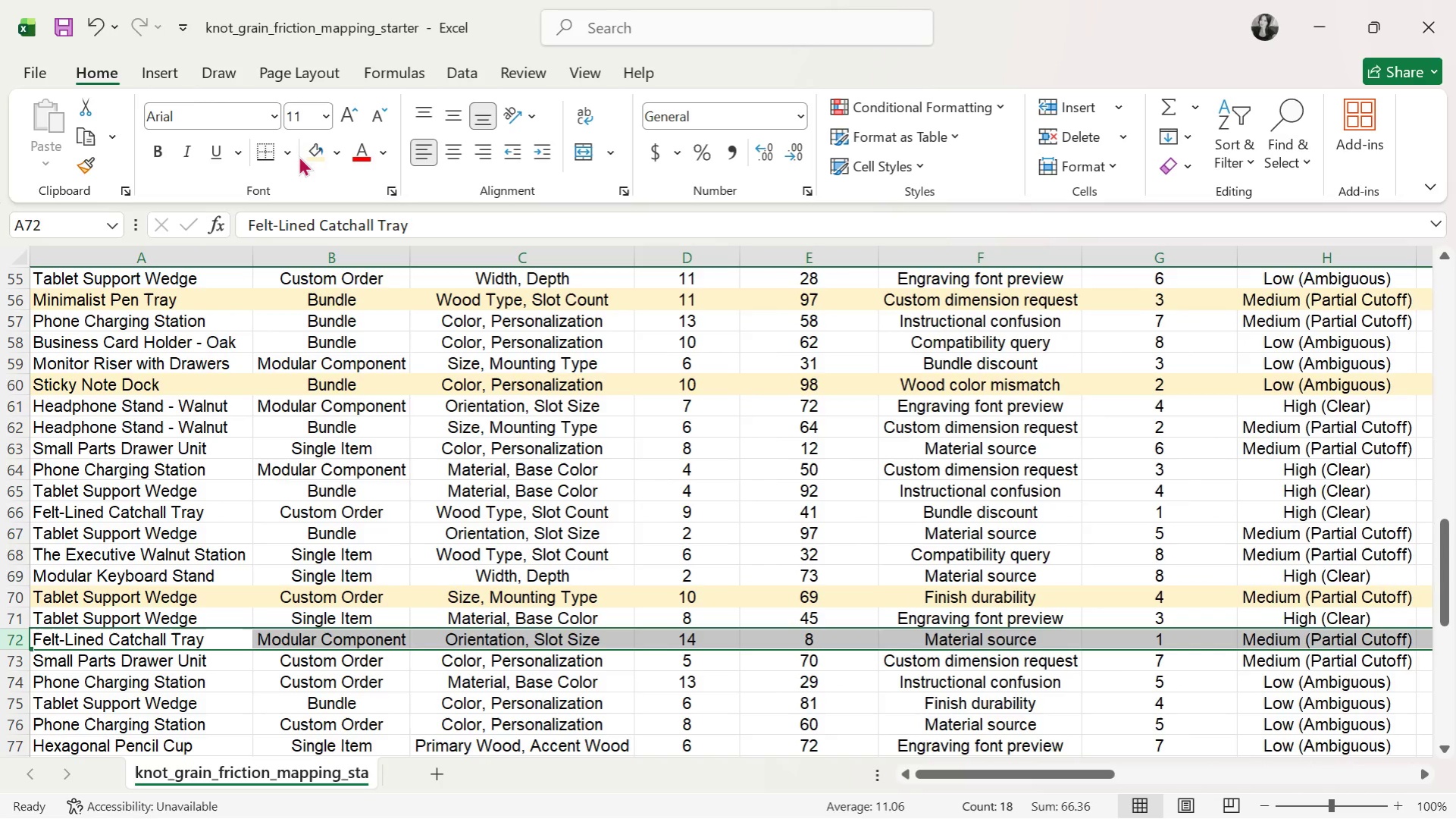 
left_click([309, 152])
 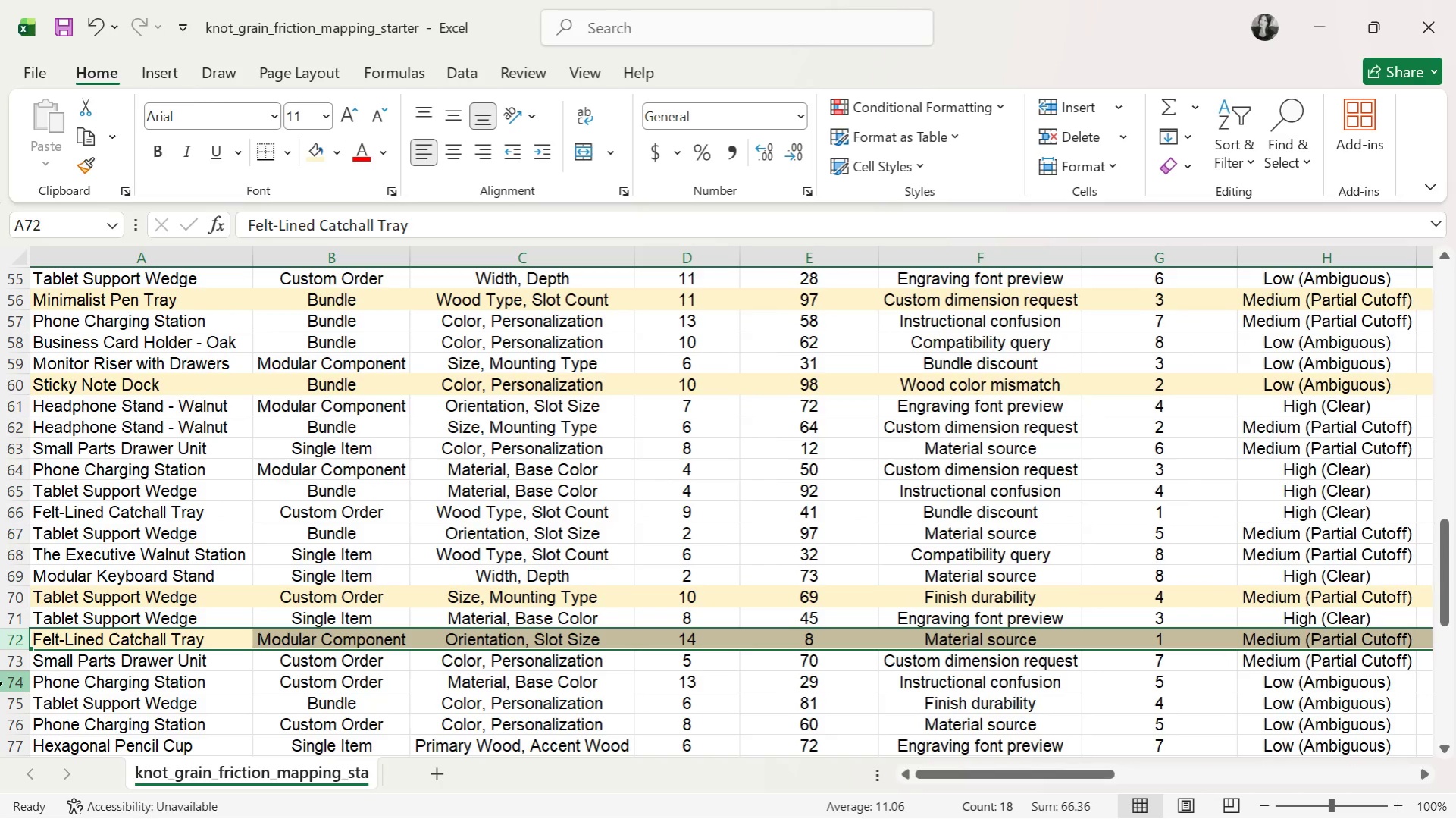 
left_click([4, 683])
 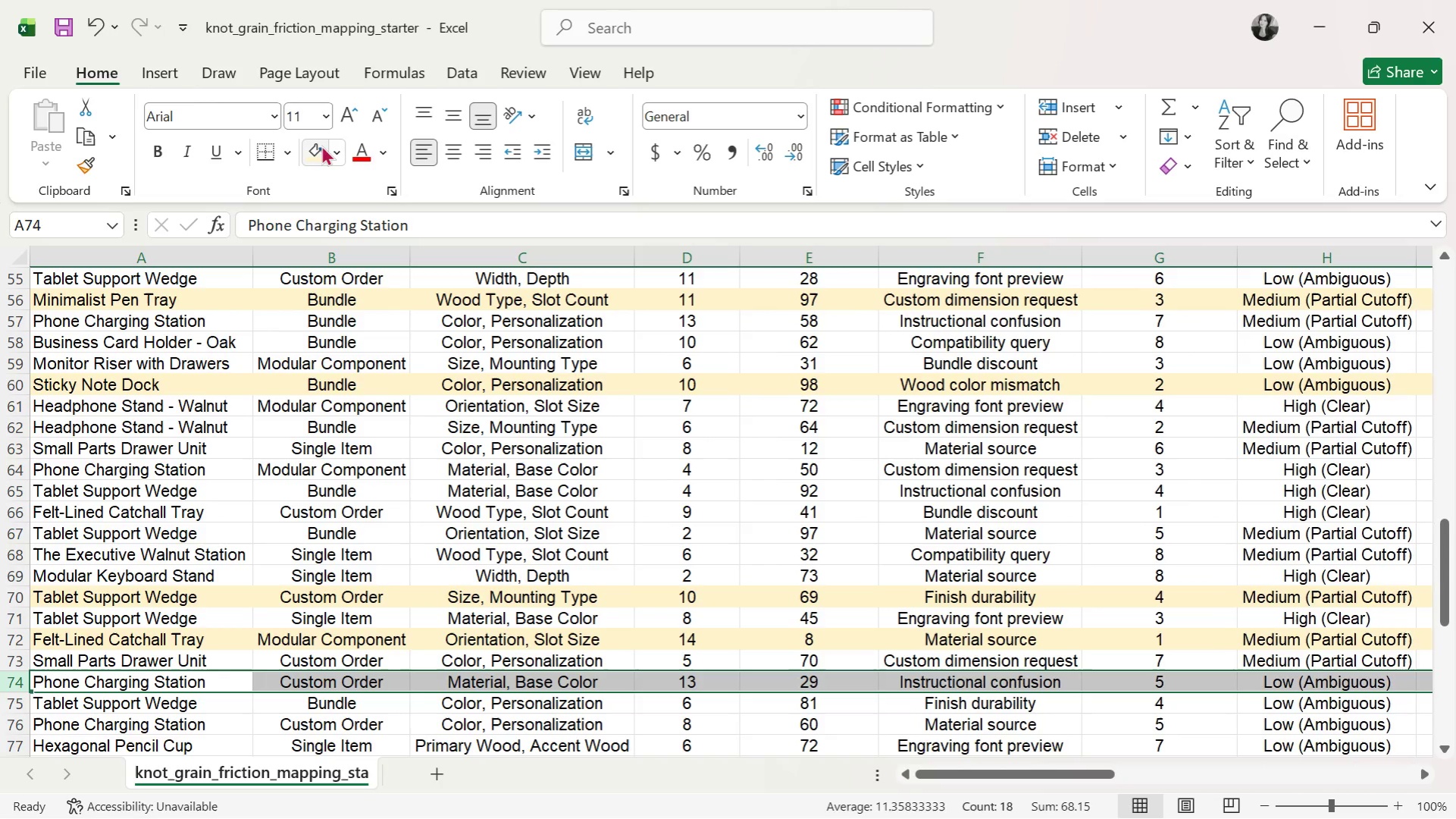 
left_click([318, 140])
 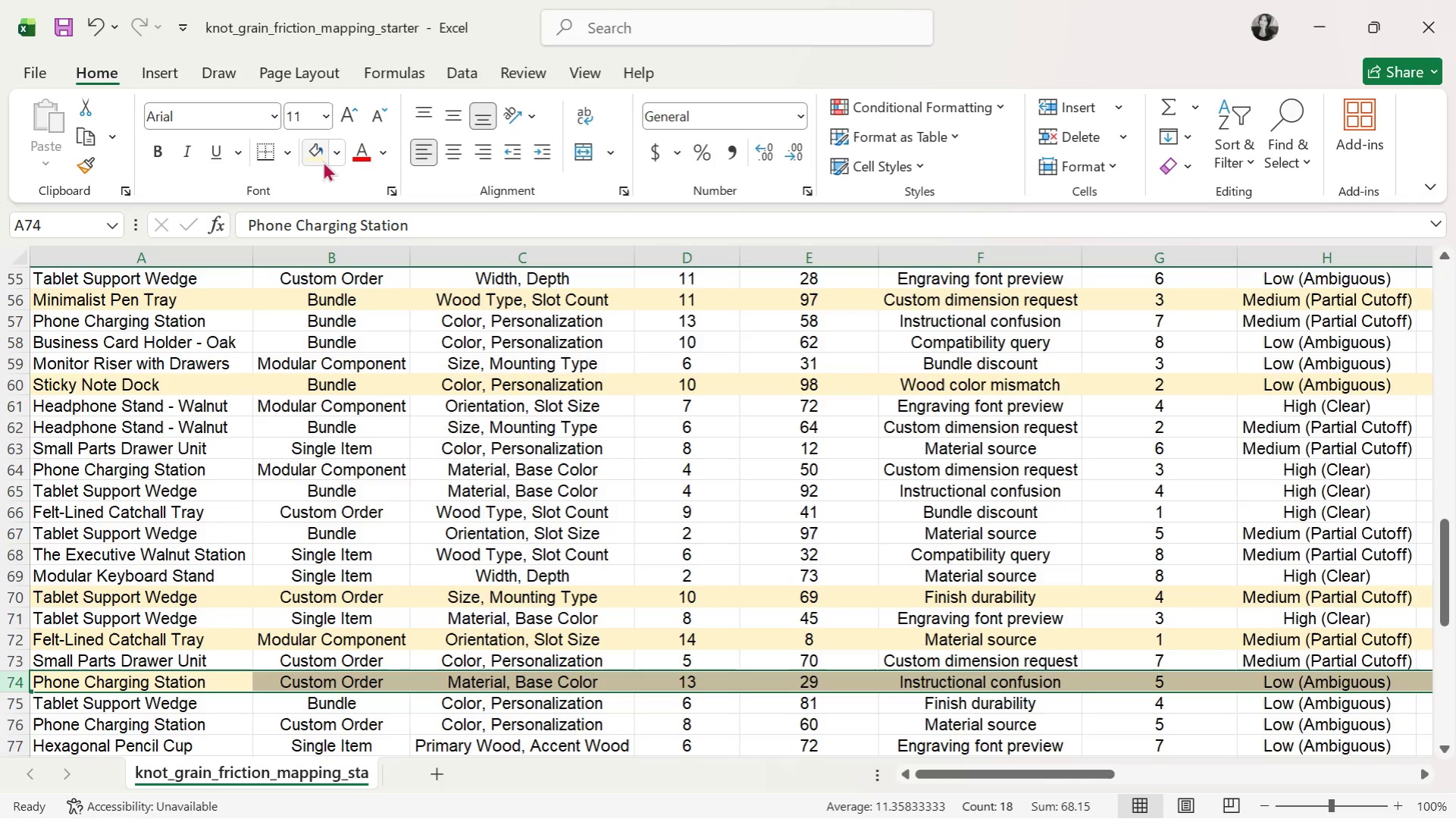 
wait(8.5)
 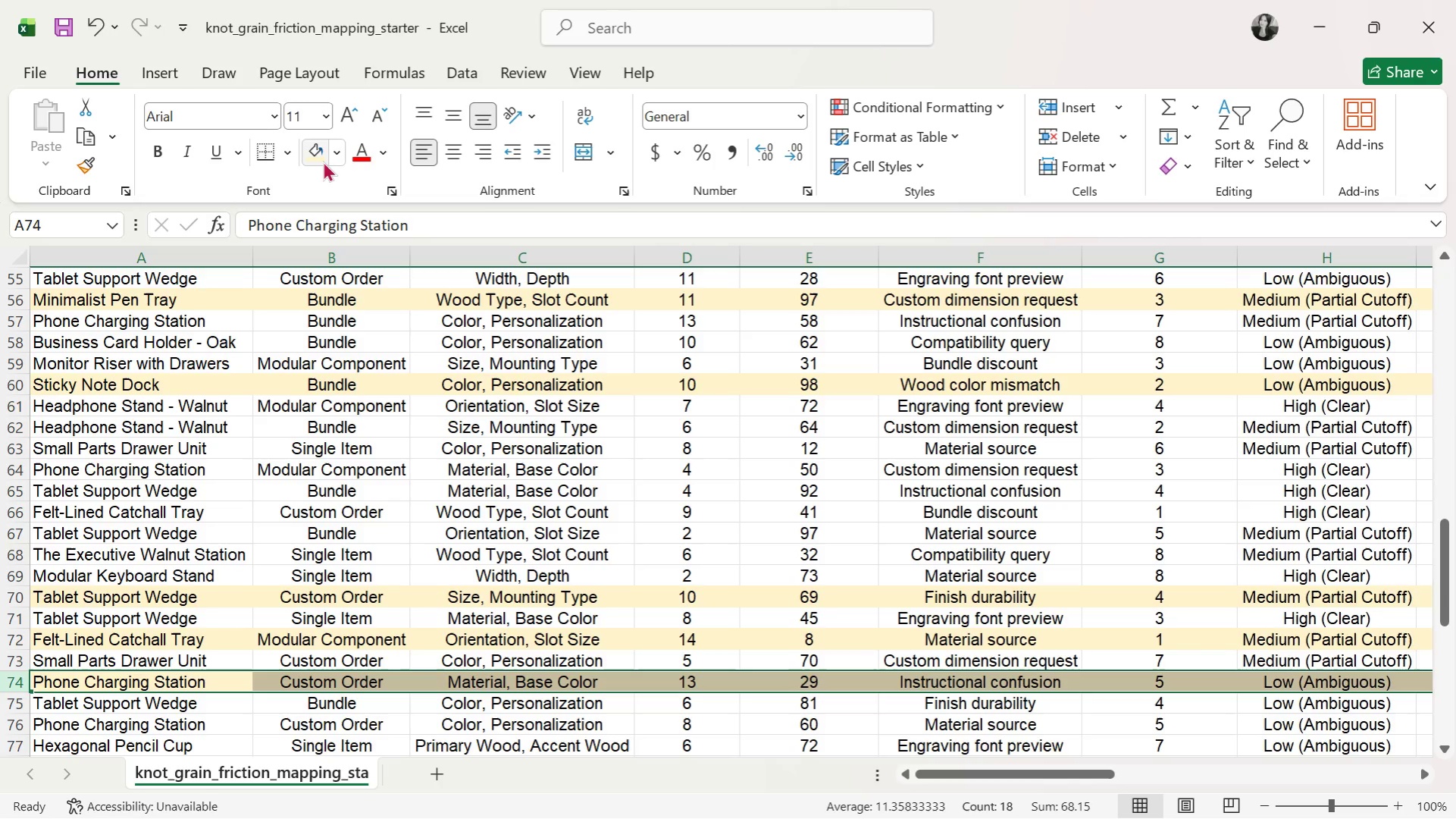 
scroll: coordinate [158, 475], scroll_direction: down, amount: 4.0
 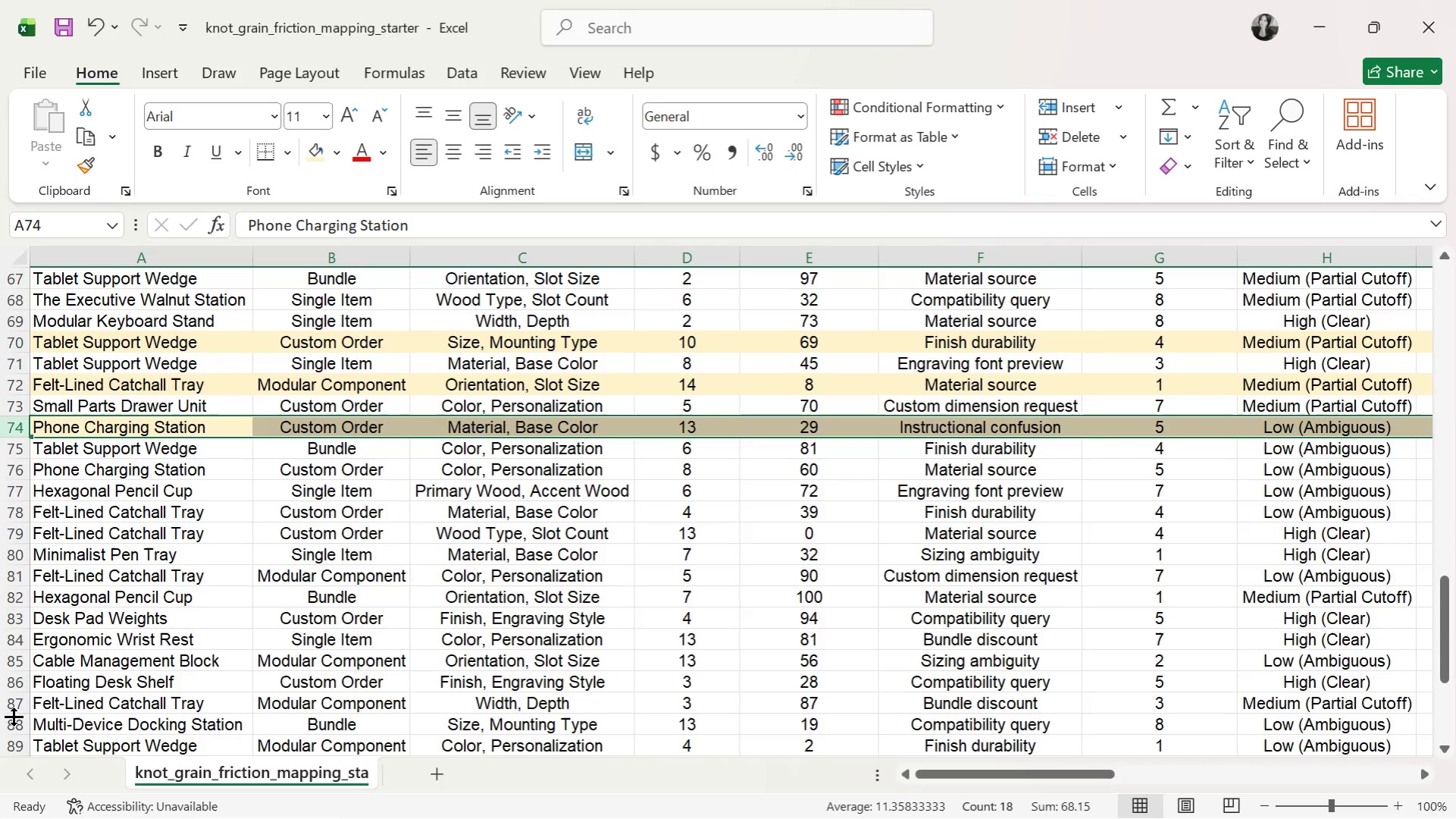 
left_click([15, 704])
 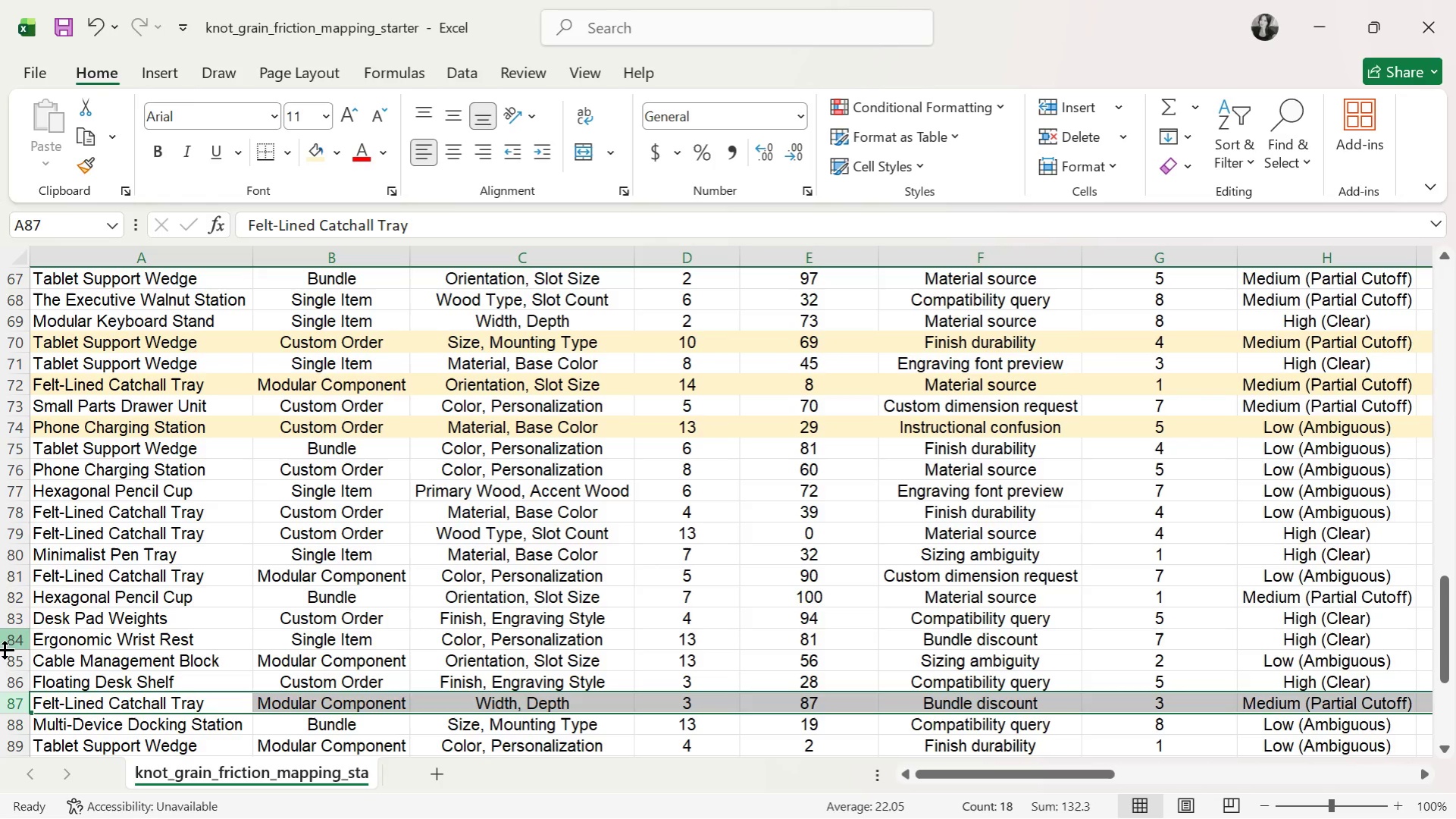 
scroll: coordinate [109, 663], scroll_direction: down, amount: 2.0
 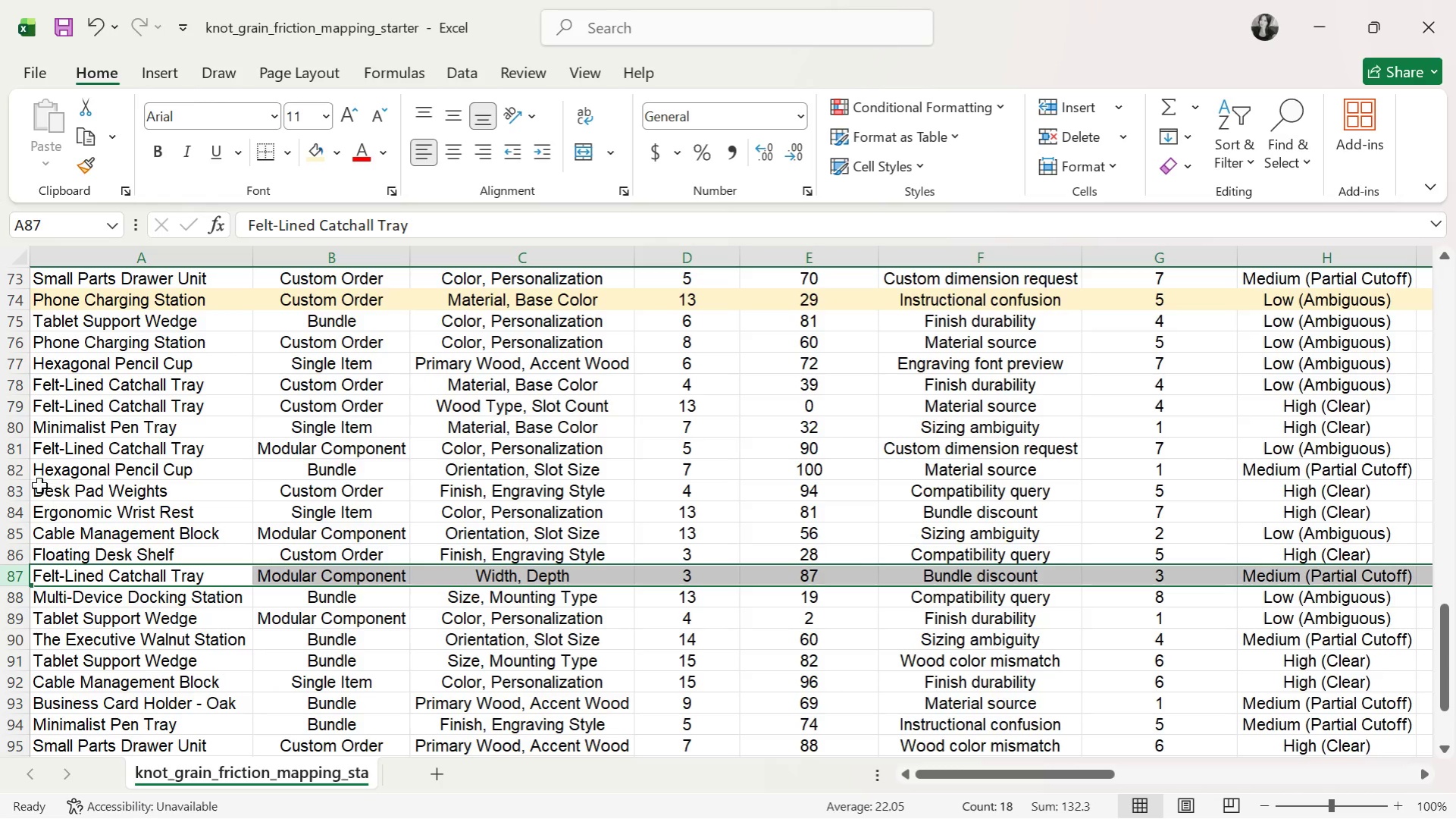 
left_click([18, 446])
 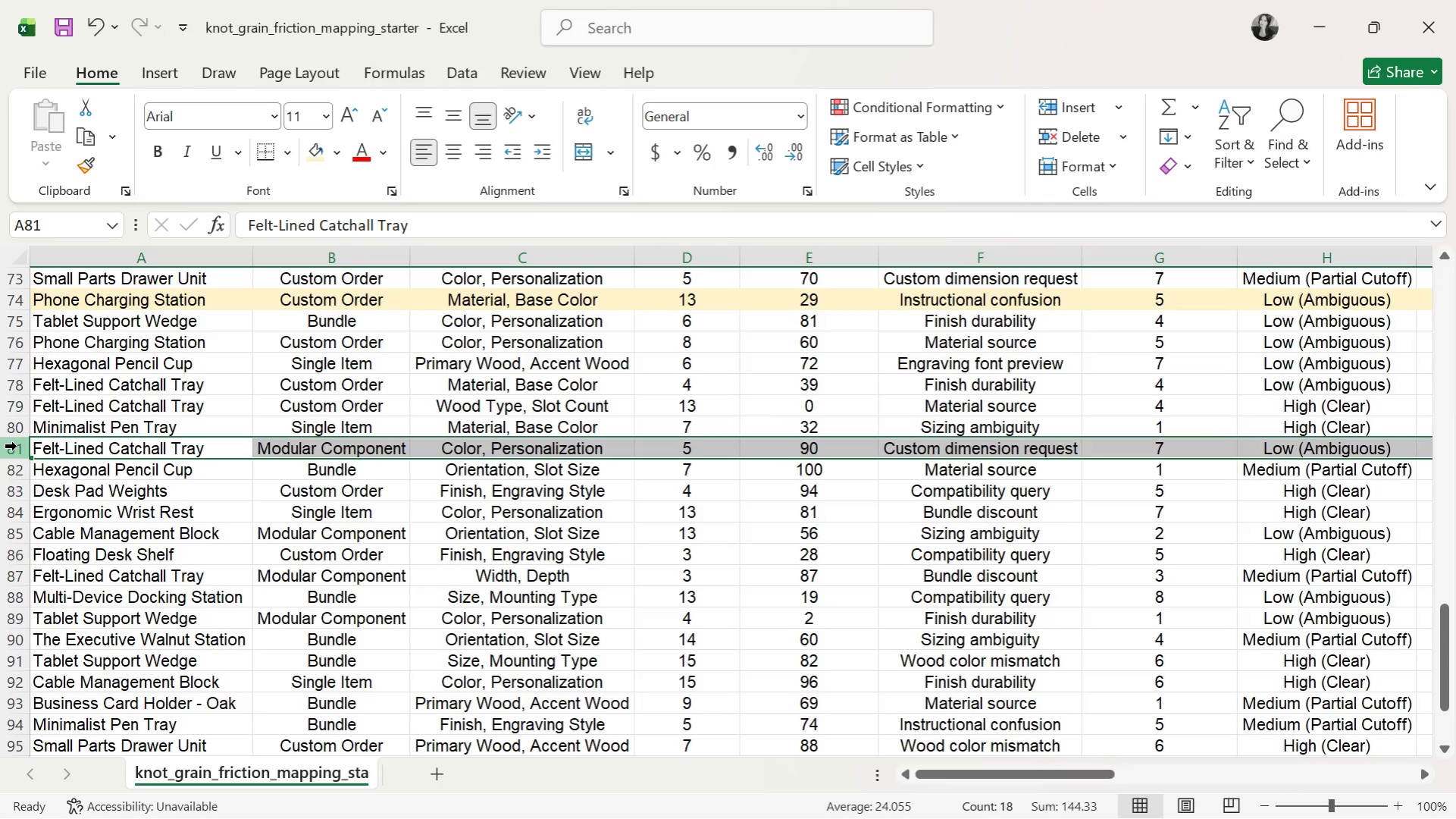 
left_click([4, 397])
 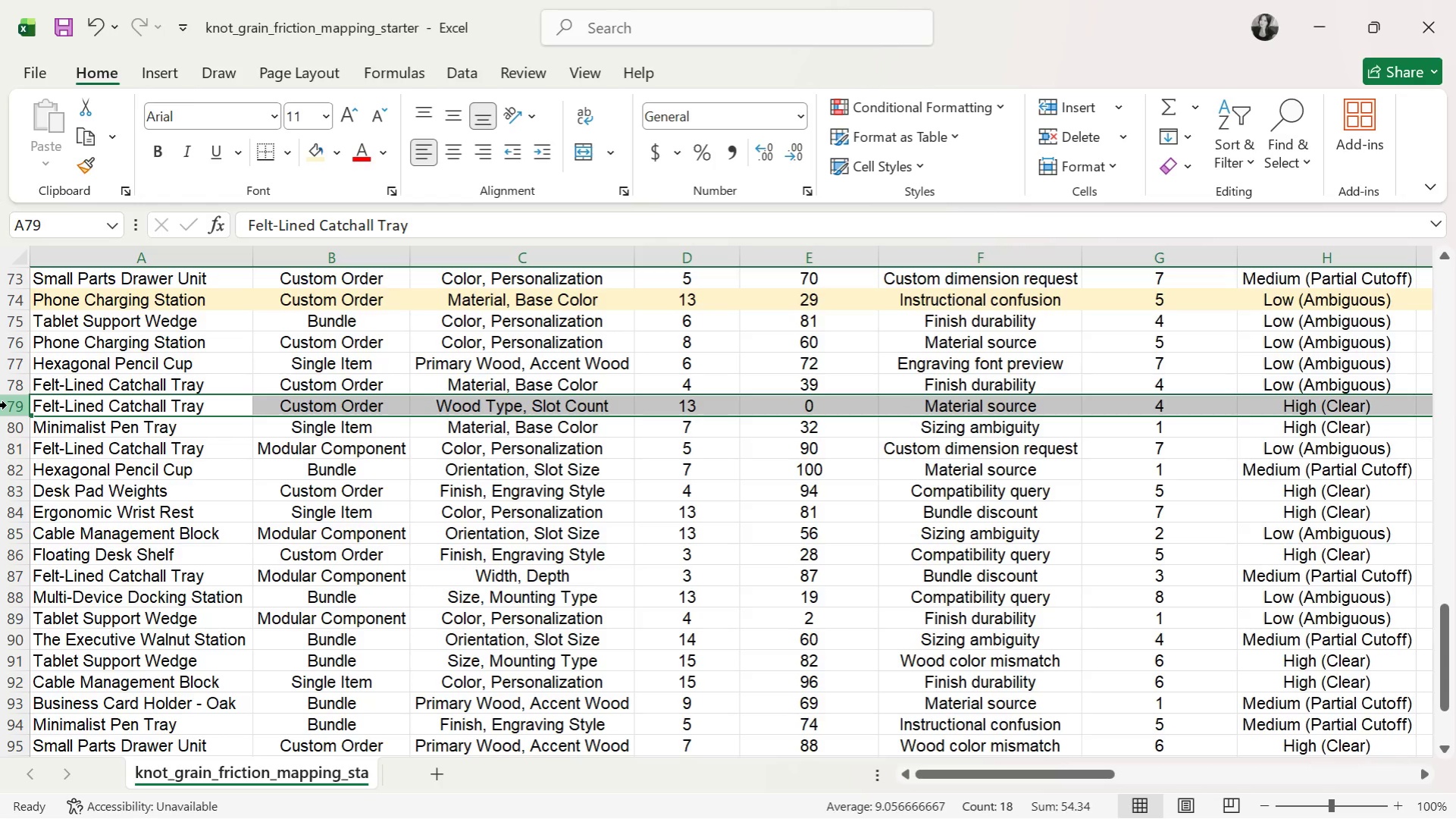 
wait(10.59)
 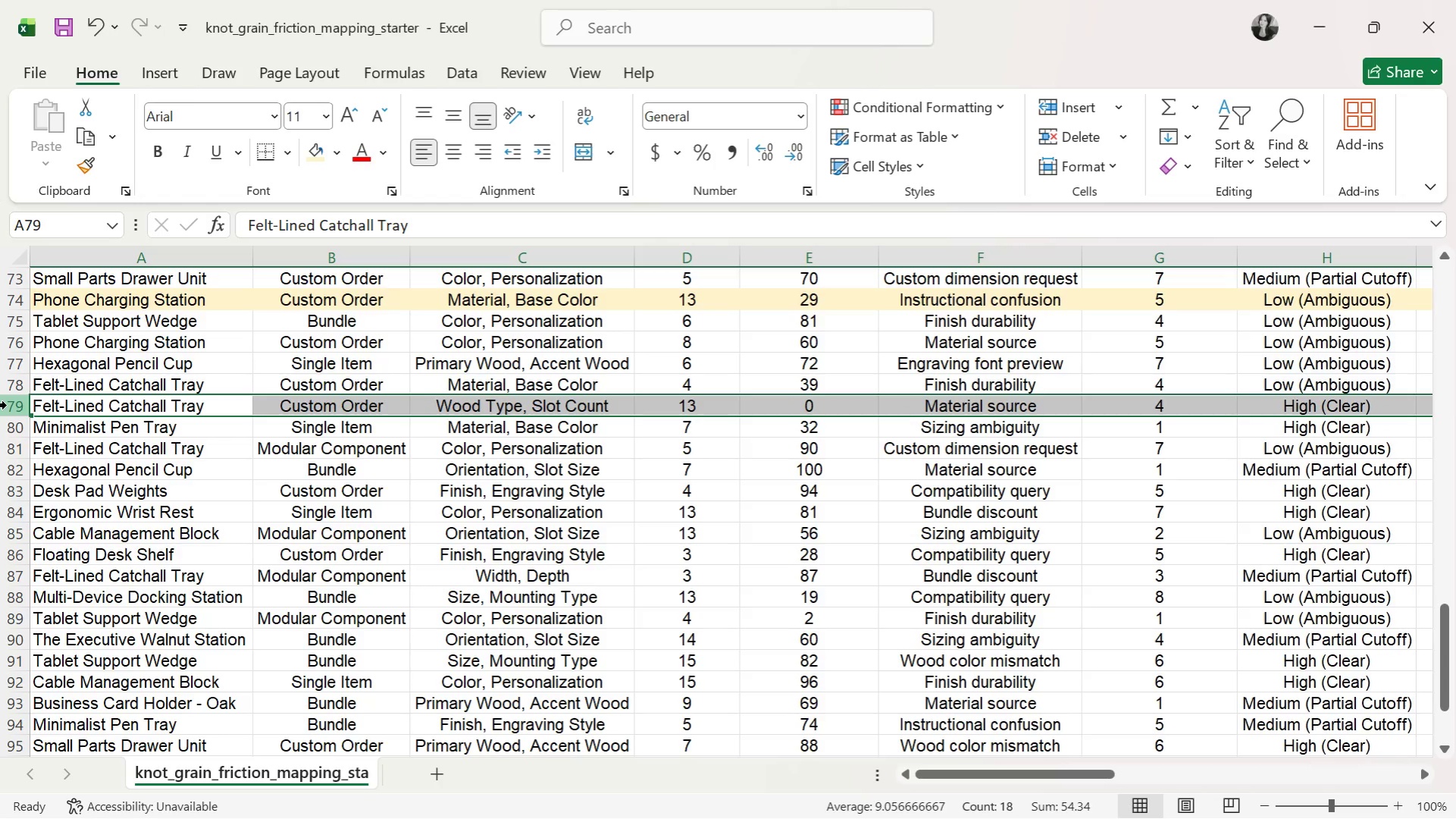 
left_click([313, 145])
 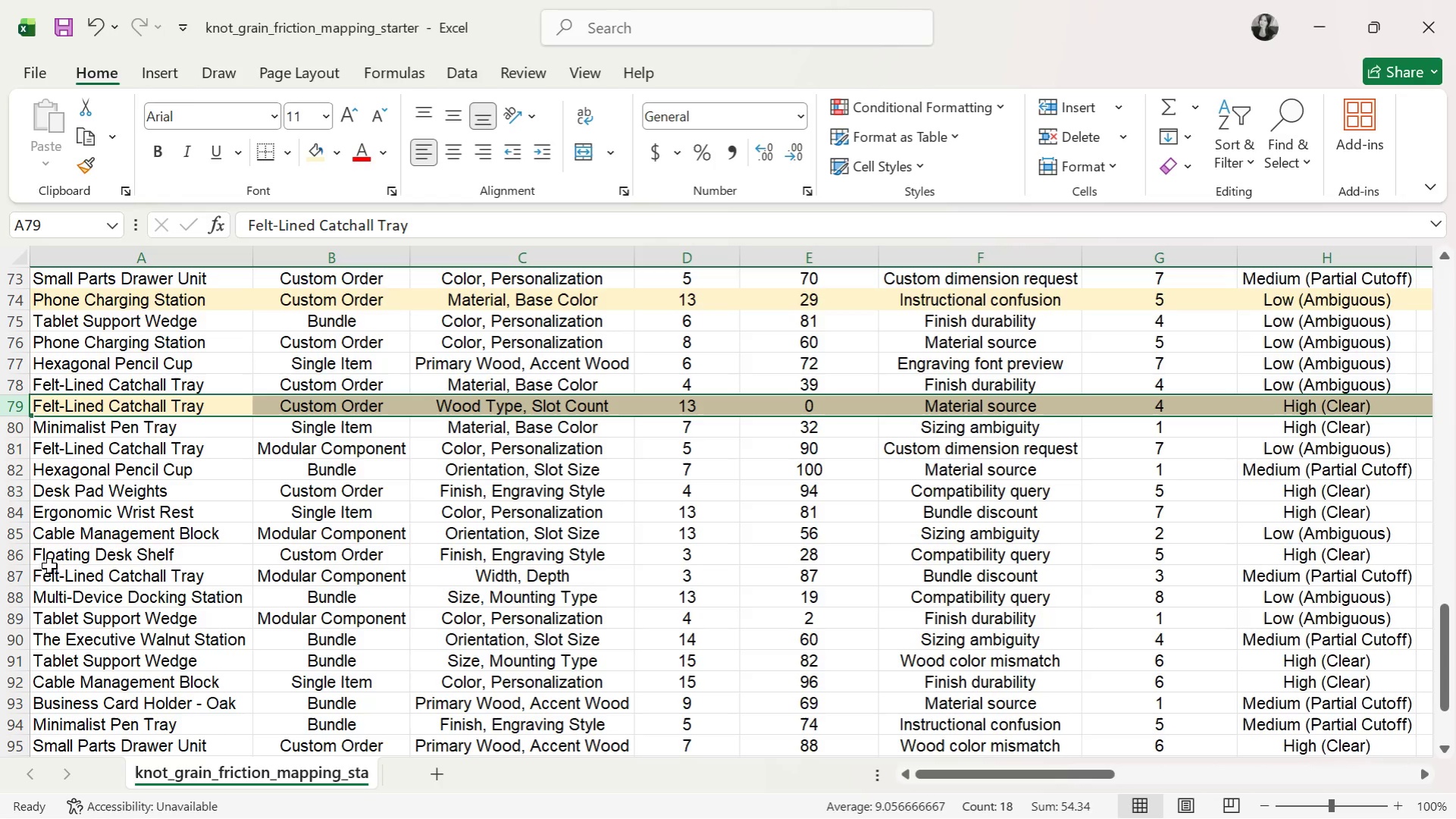 
left_click([5, 535])
 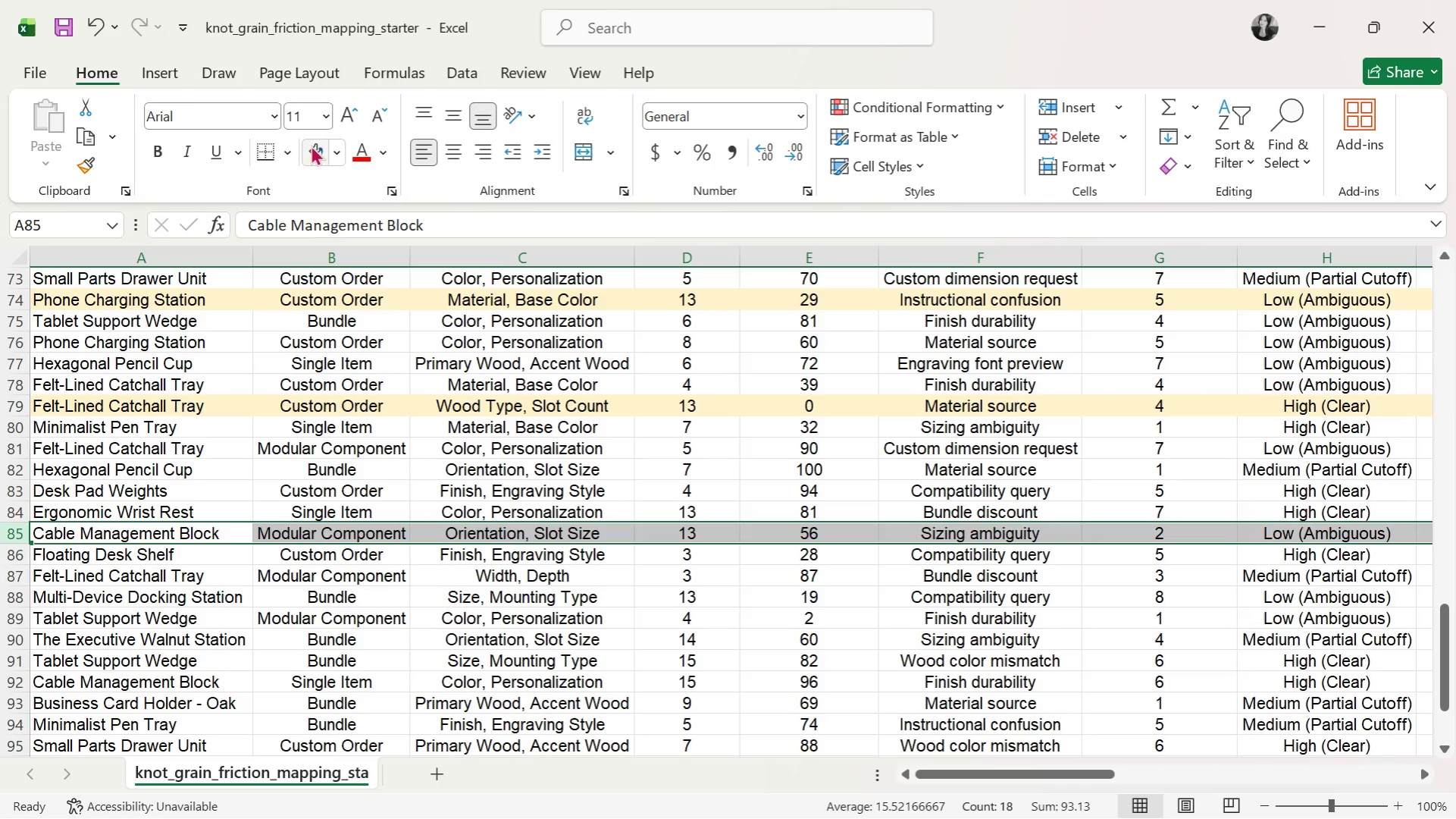 
left_click([311, 145])
 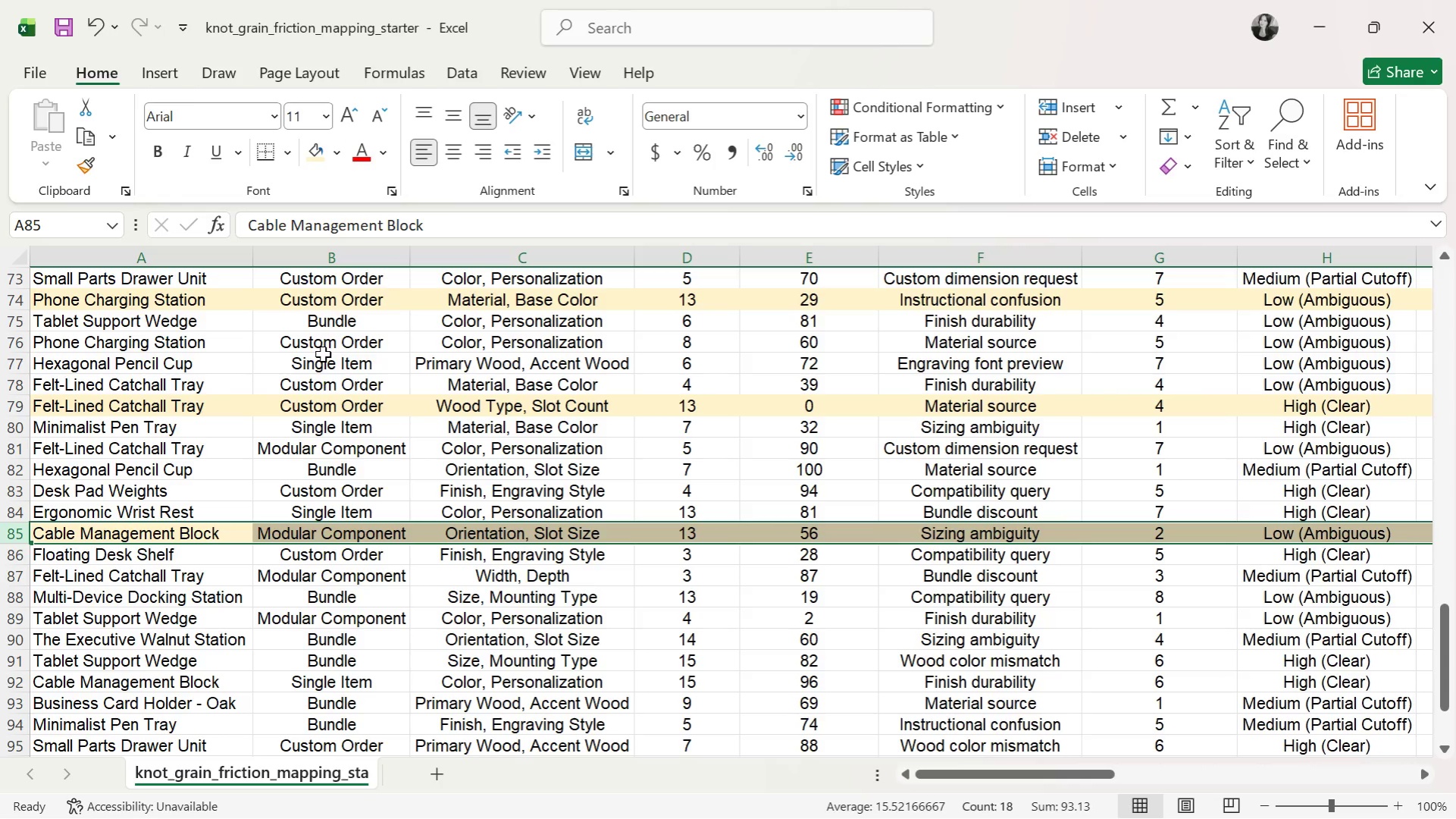 
wait(8.47)
 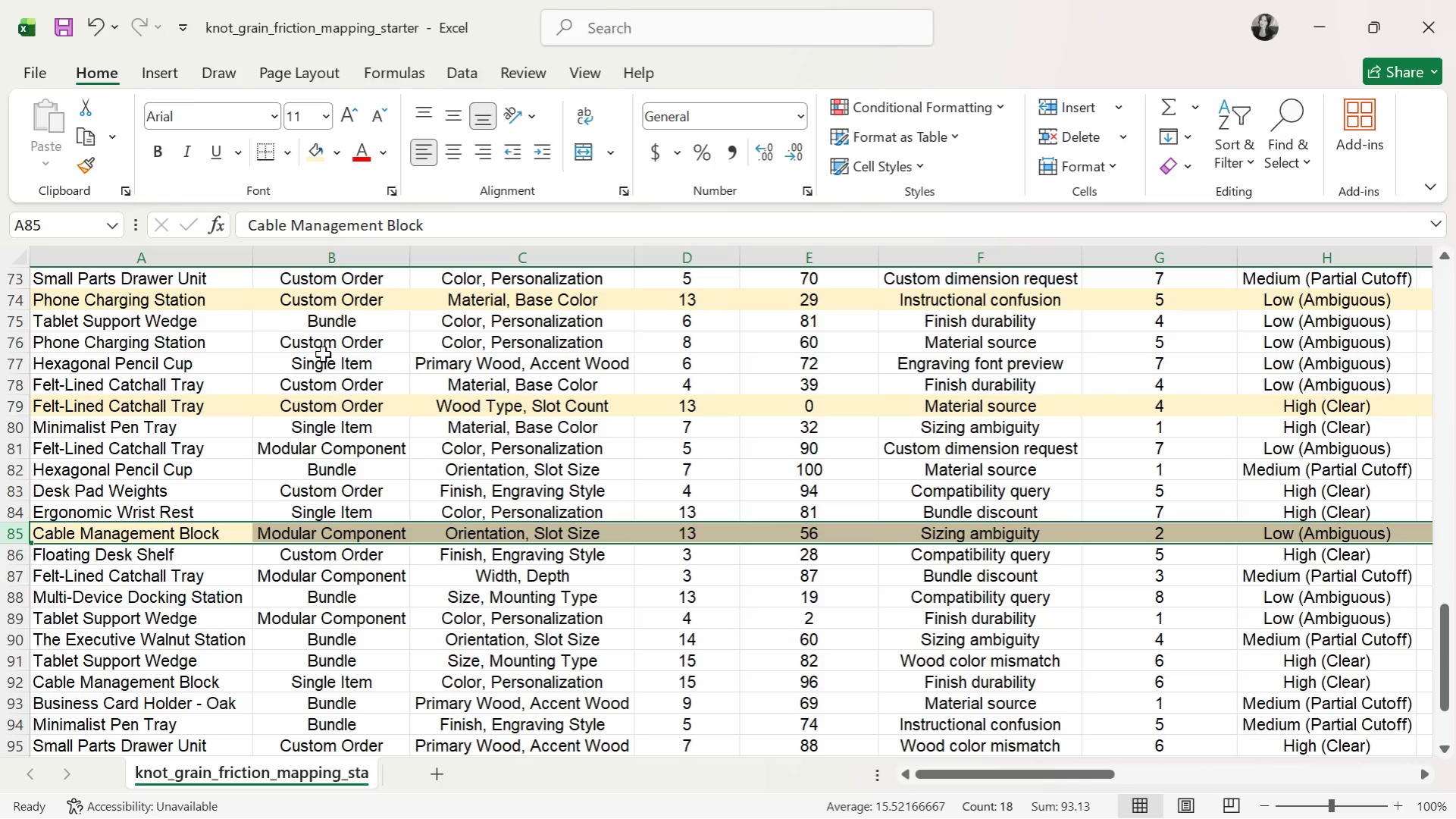 
left_click([17, 636])
 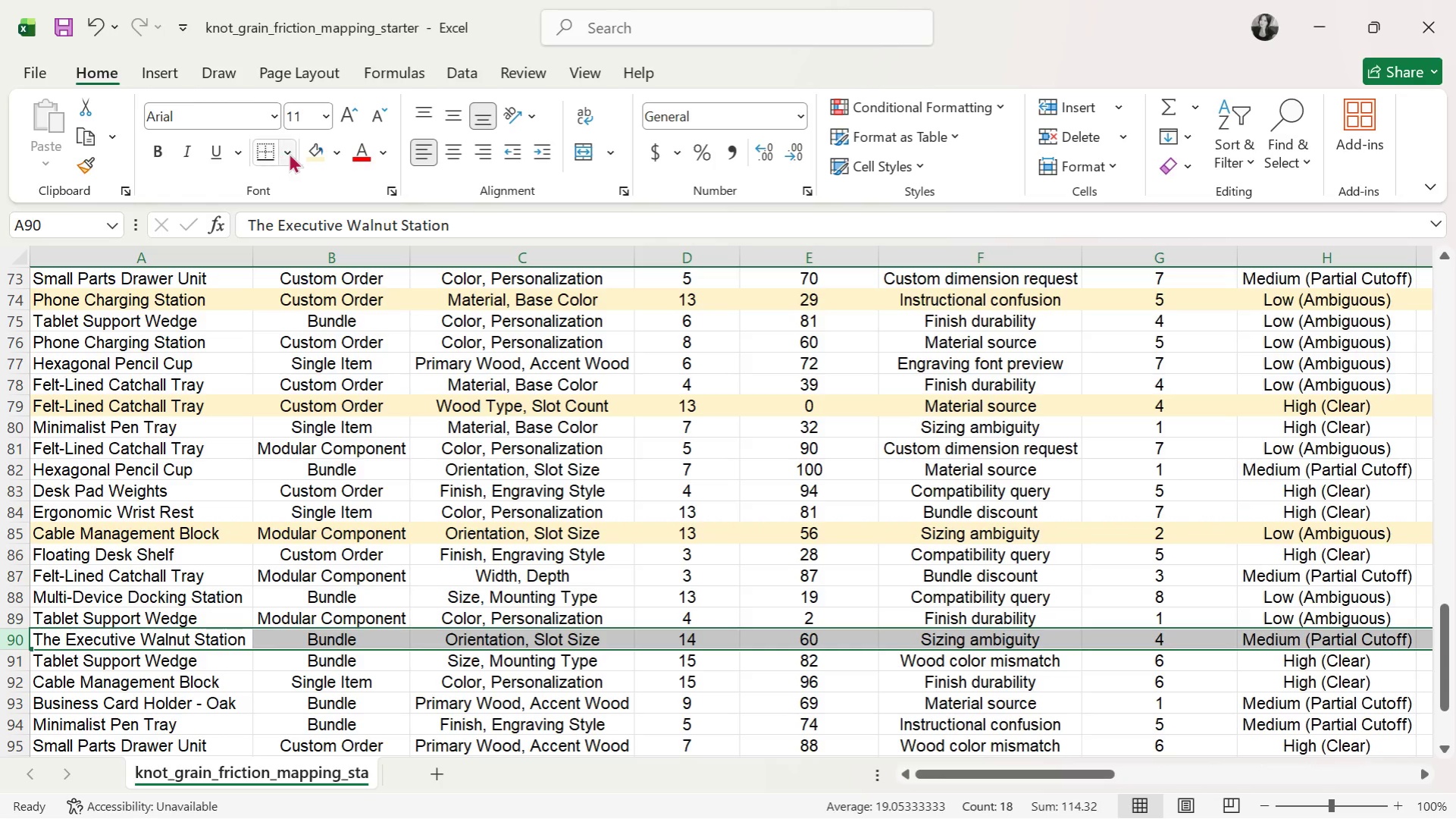 
mouse_move([308, 165])
 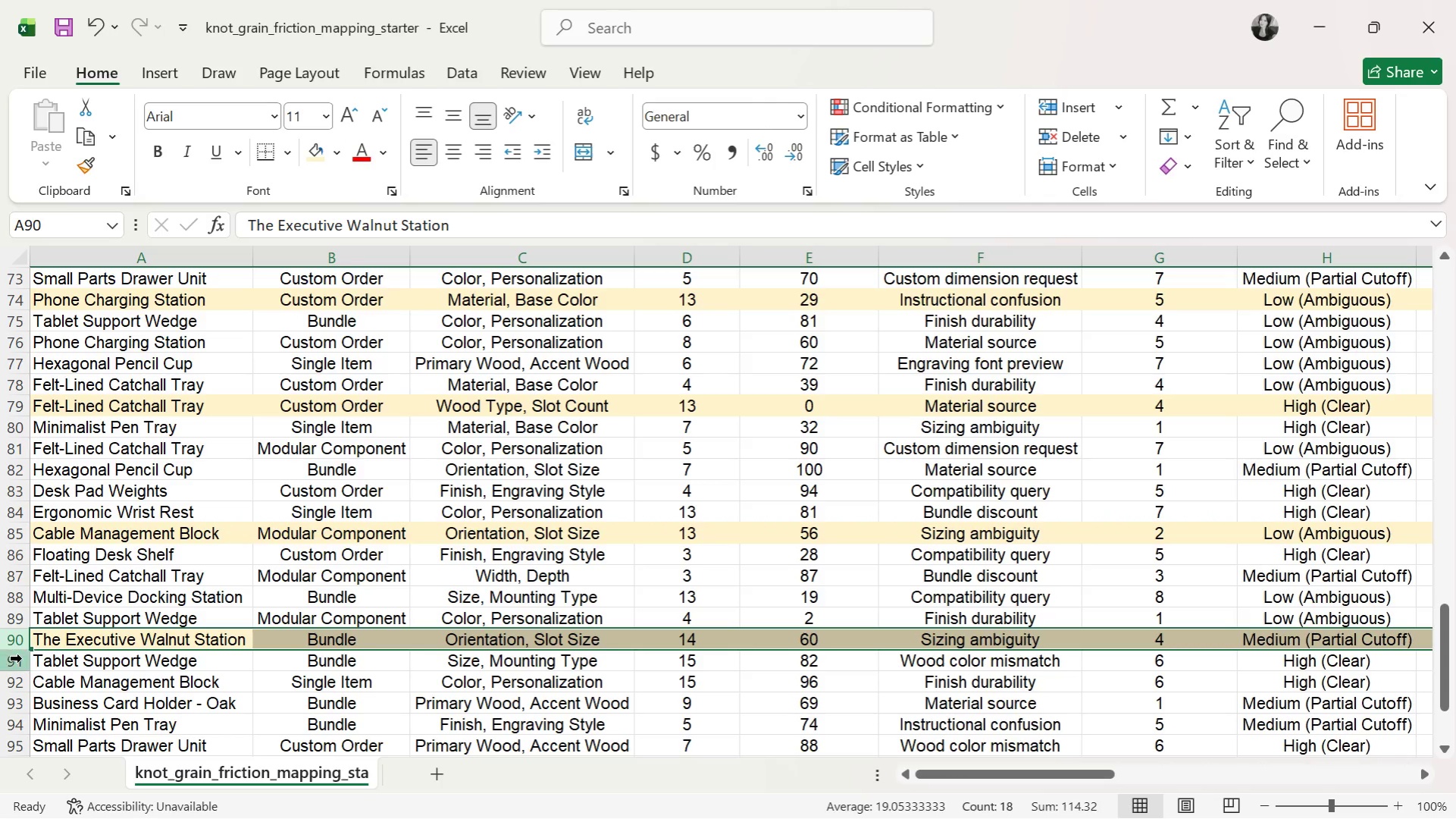 
left_click_drag(start_coordinate=[25, 663], to_coordinate=[19, 679])
 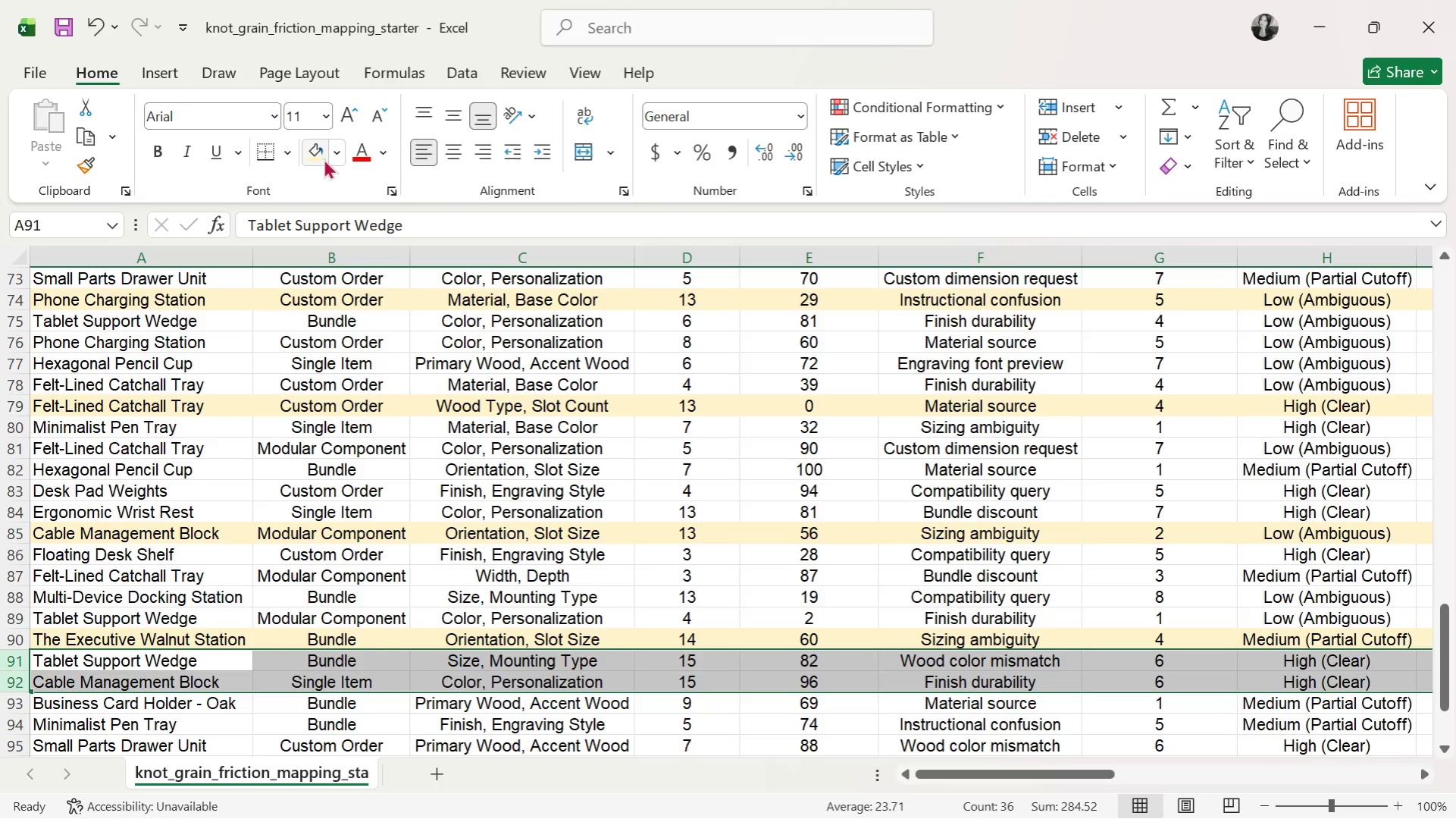 
left_click([313, 149])
 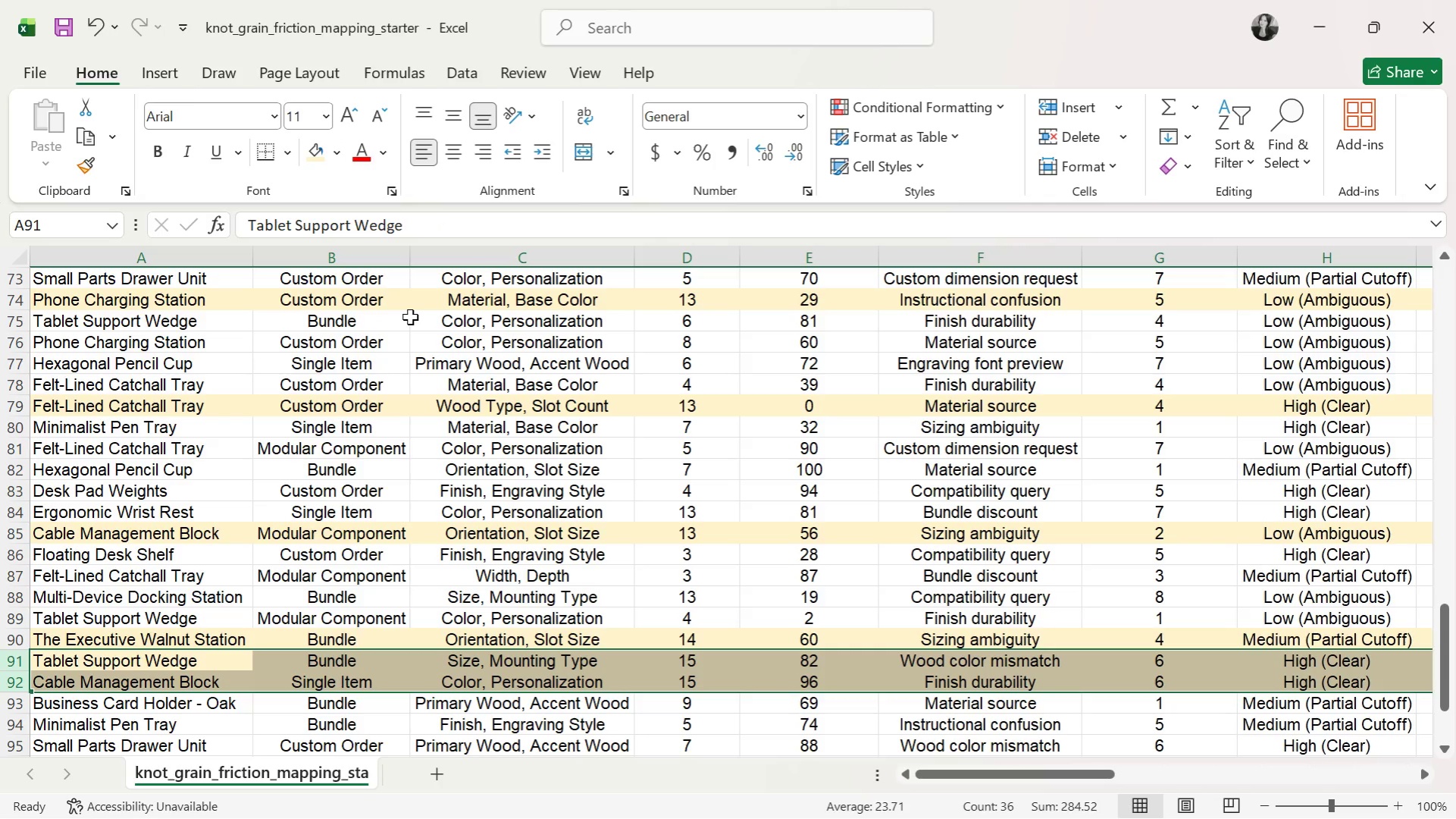 
scroll: coordinate [407, 313], scroll_direction: down, amount: 4.0
 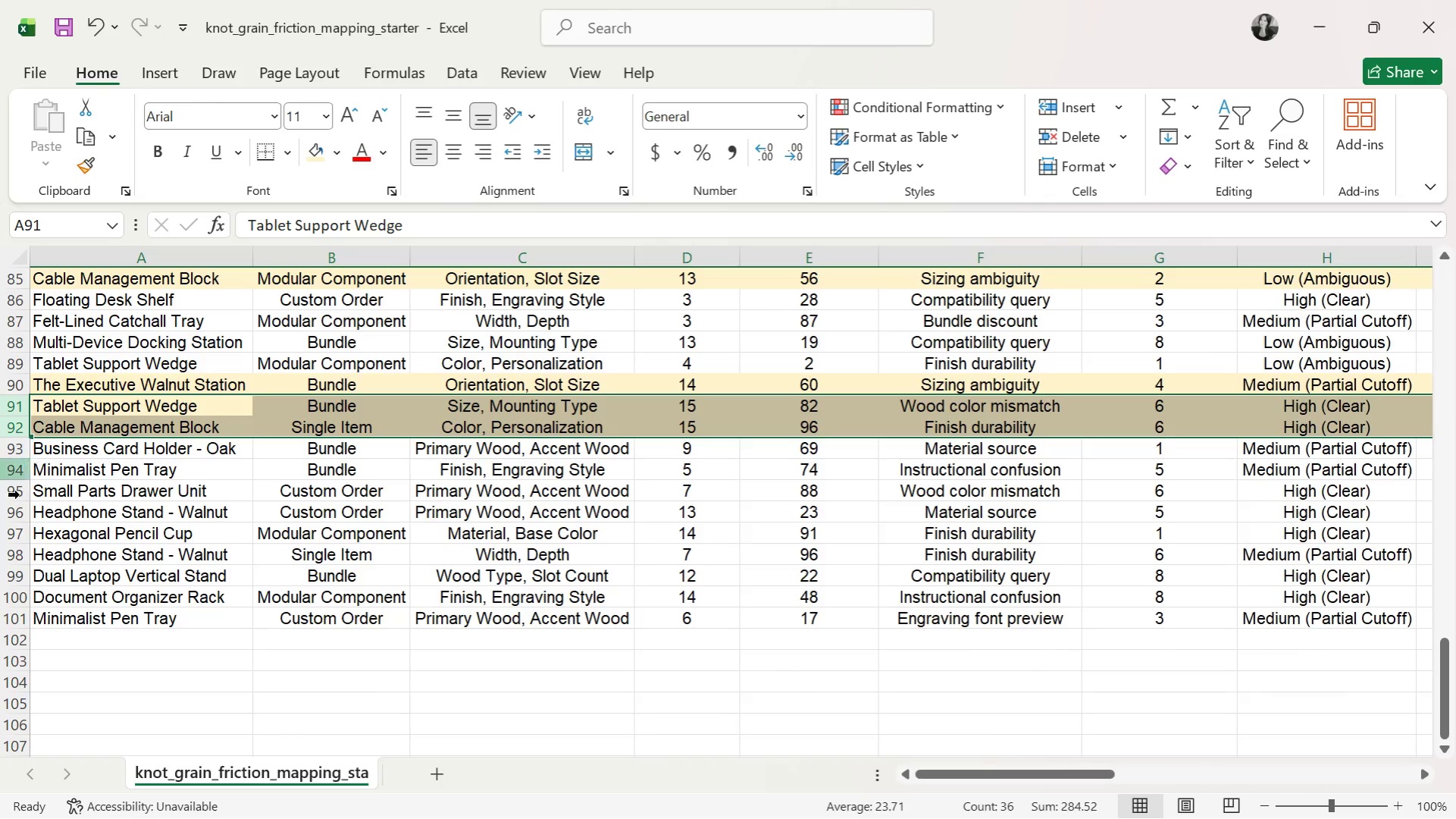 
wait(5.35)
 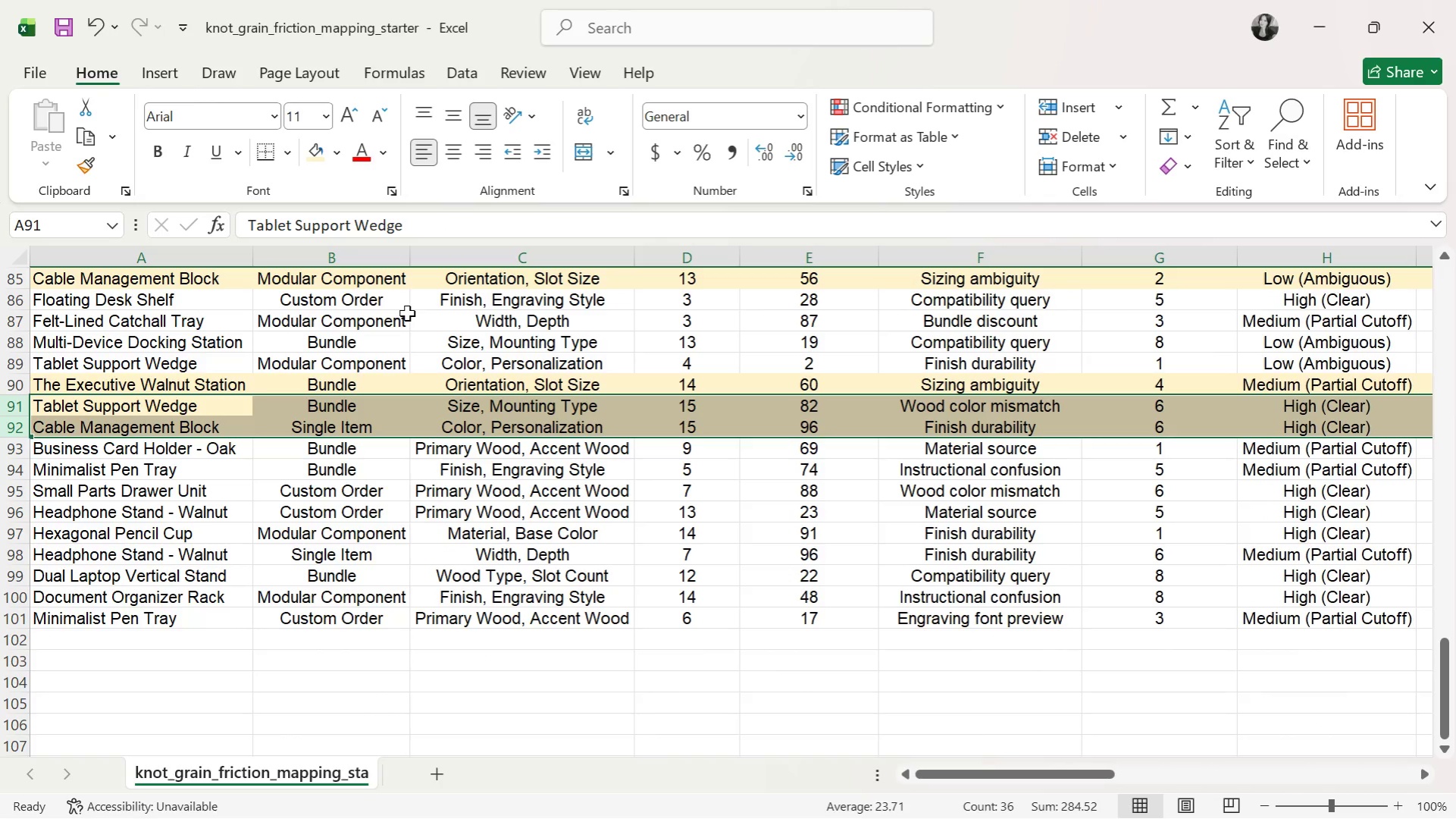 
left_click_drag(start_coordinate=[7, 554], to_coordinate=[8, 570])
 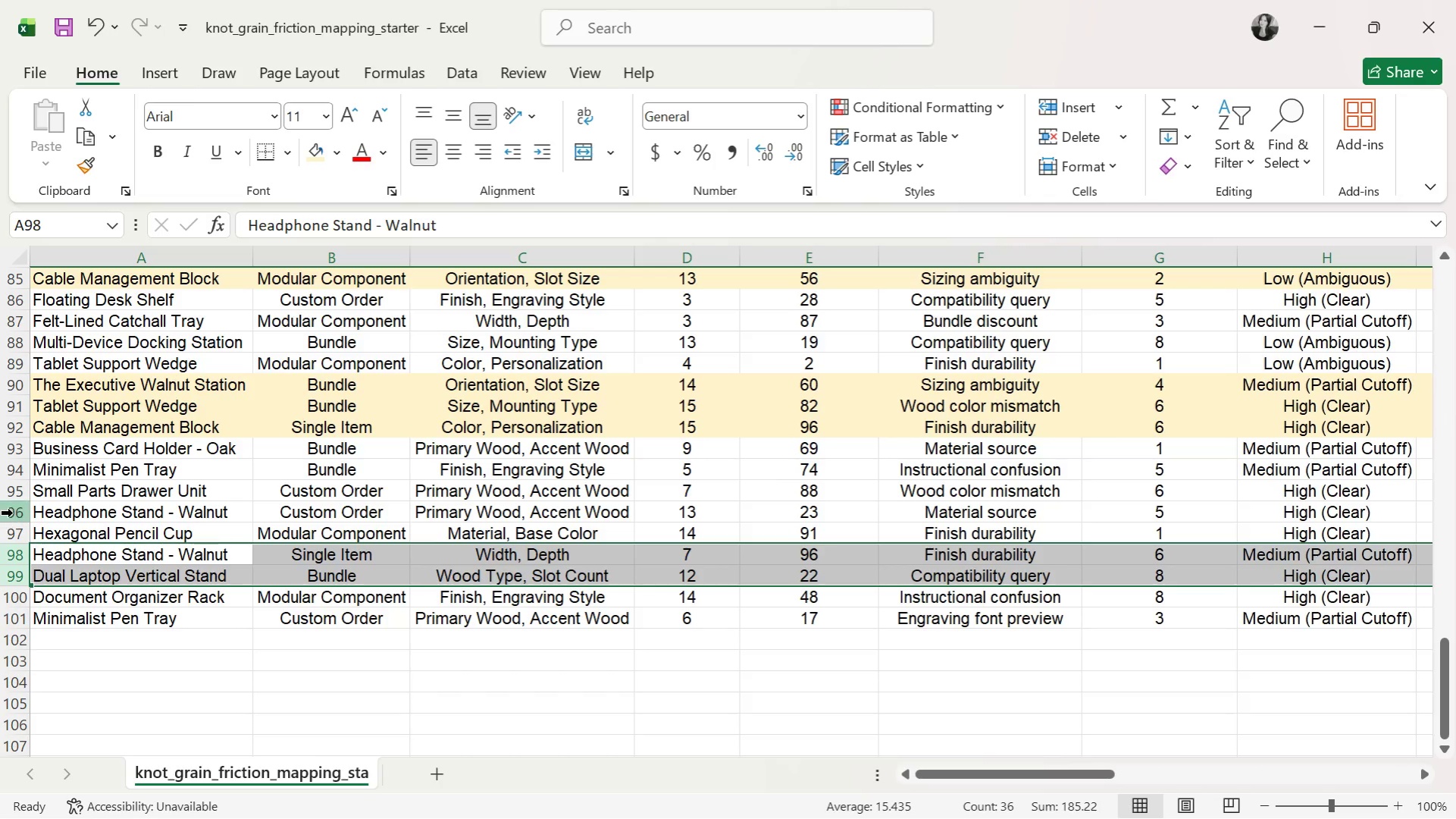 
scroll: coordinate [8, 563], scroll_direction: down, amount: 1.0
 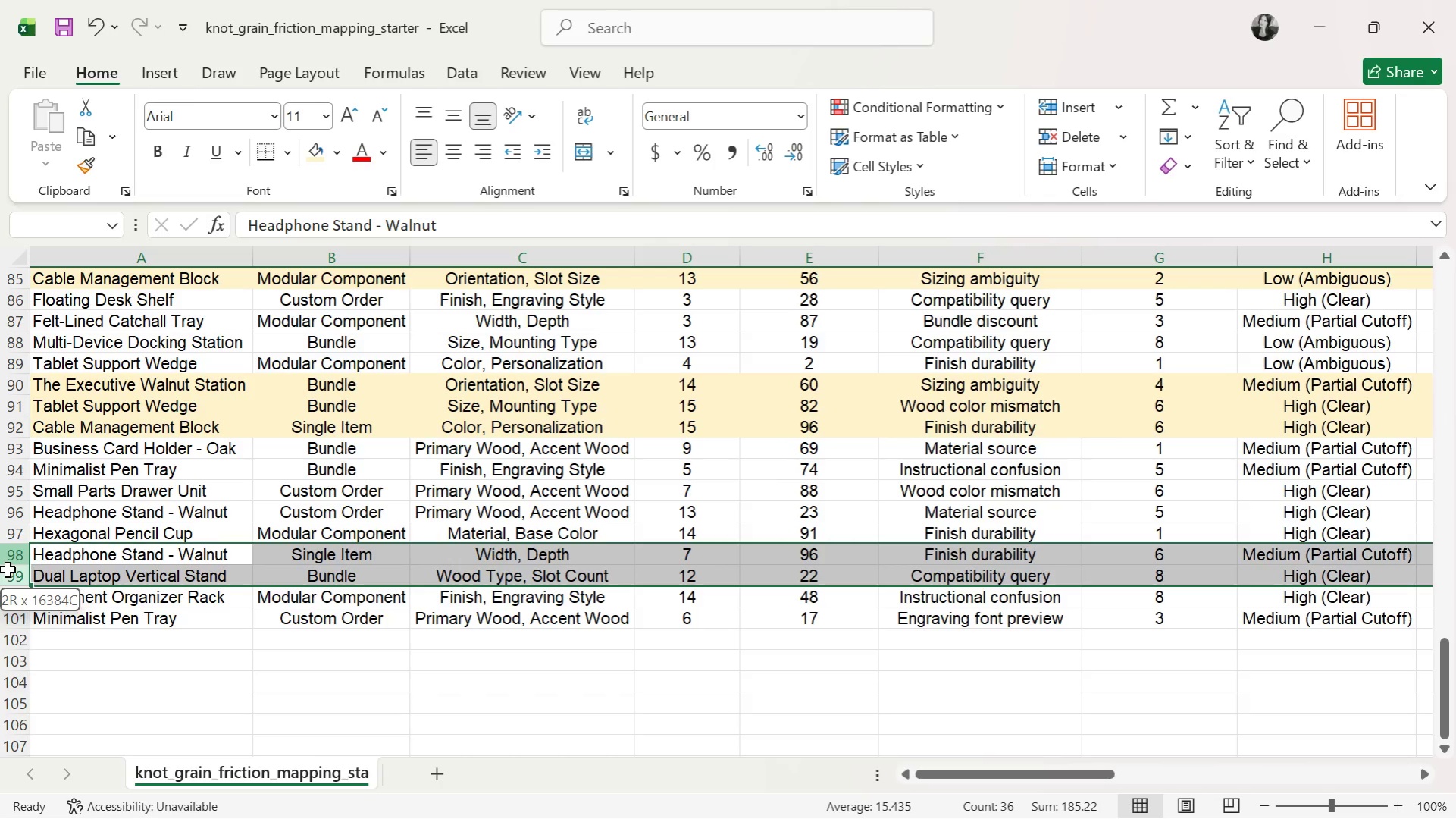 
left_click_drag(start_coordinate=[13, 511], to_coordinate=[16, 526])
 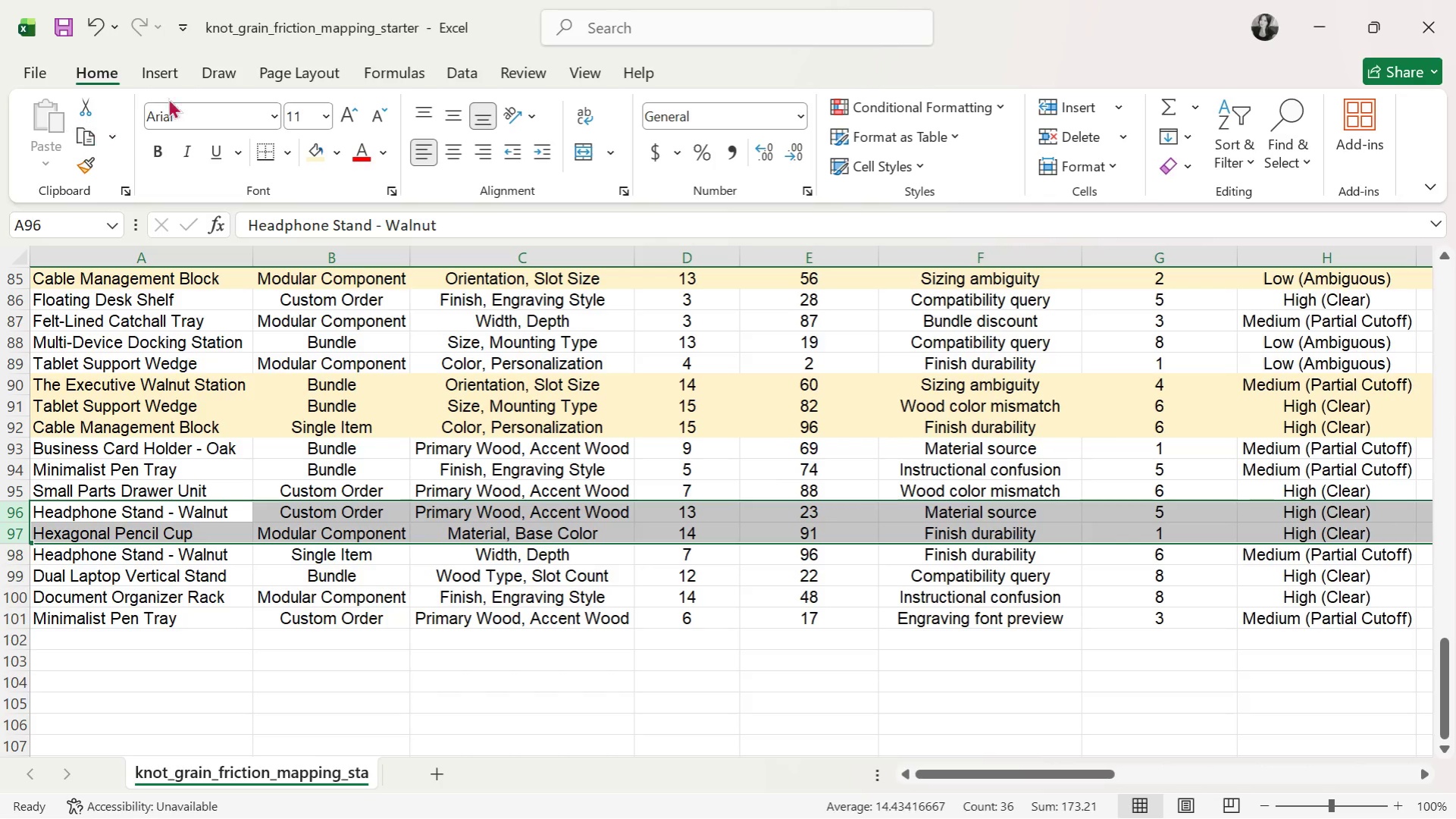 
left_click([314, 152])
 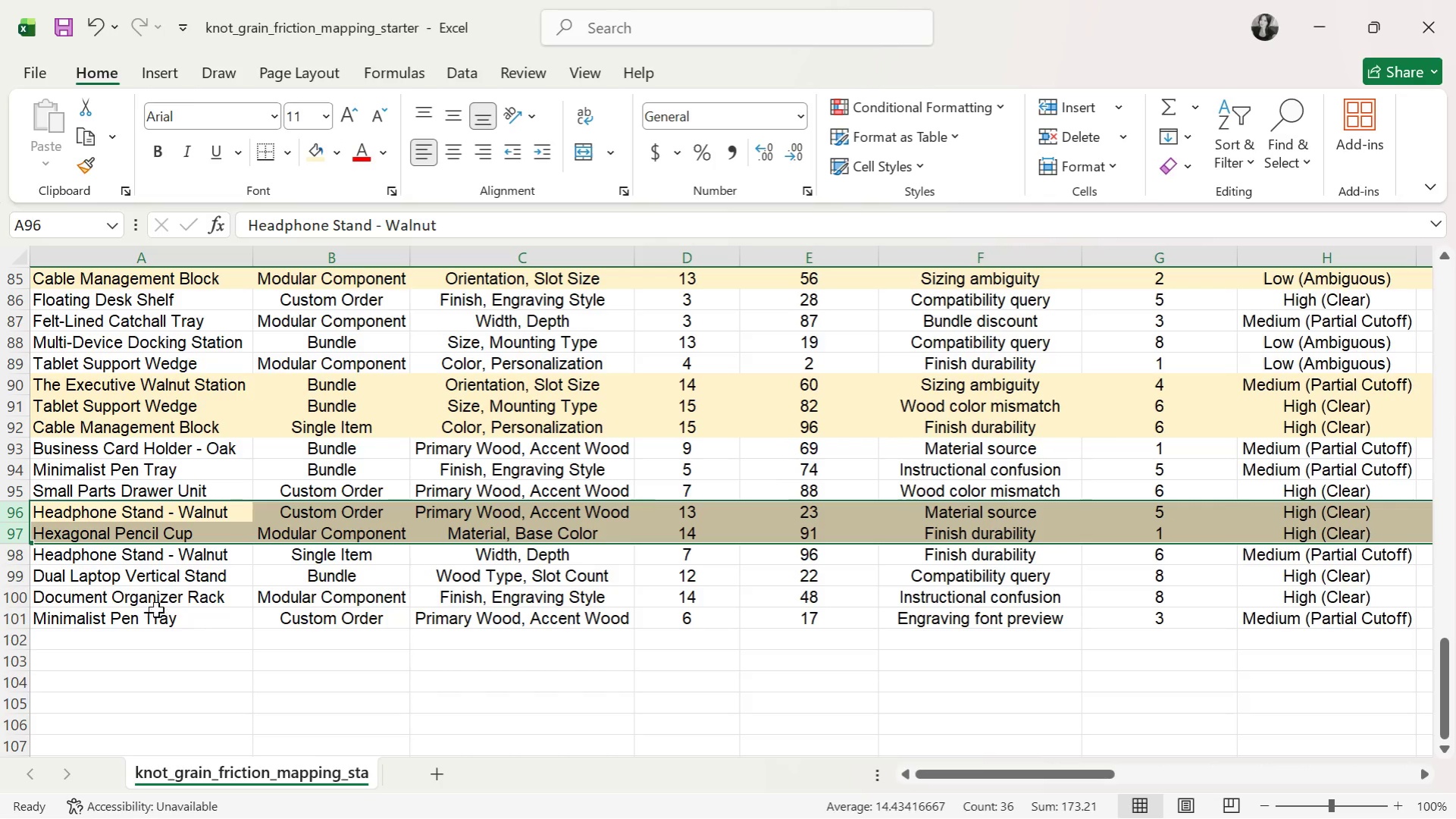 
left_click([147, 606])
 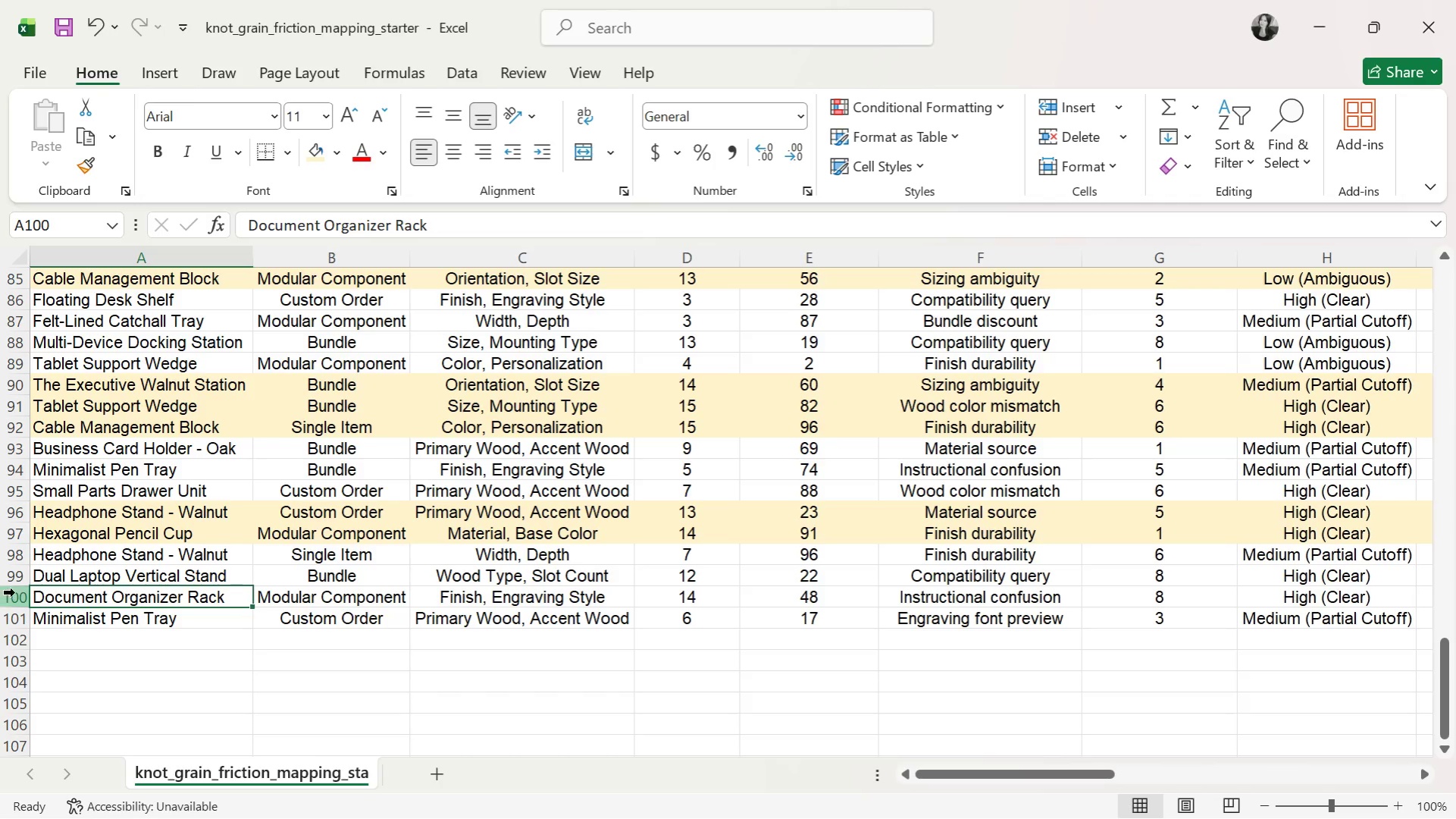 
left_click_drag(start_coordinate=[17, 579], to_coordinate=[19, 590])
 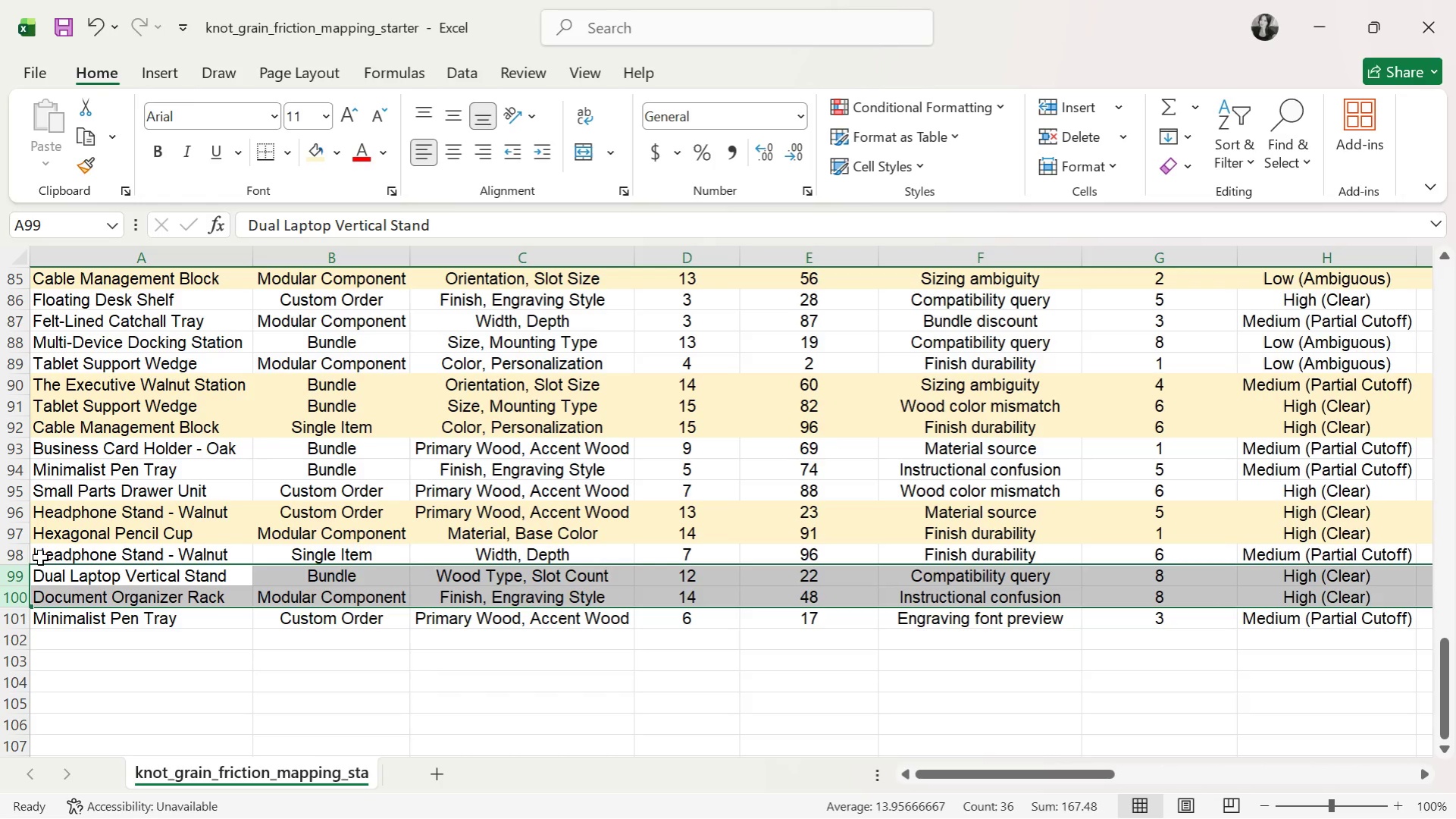 
wait(7.31)
 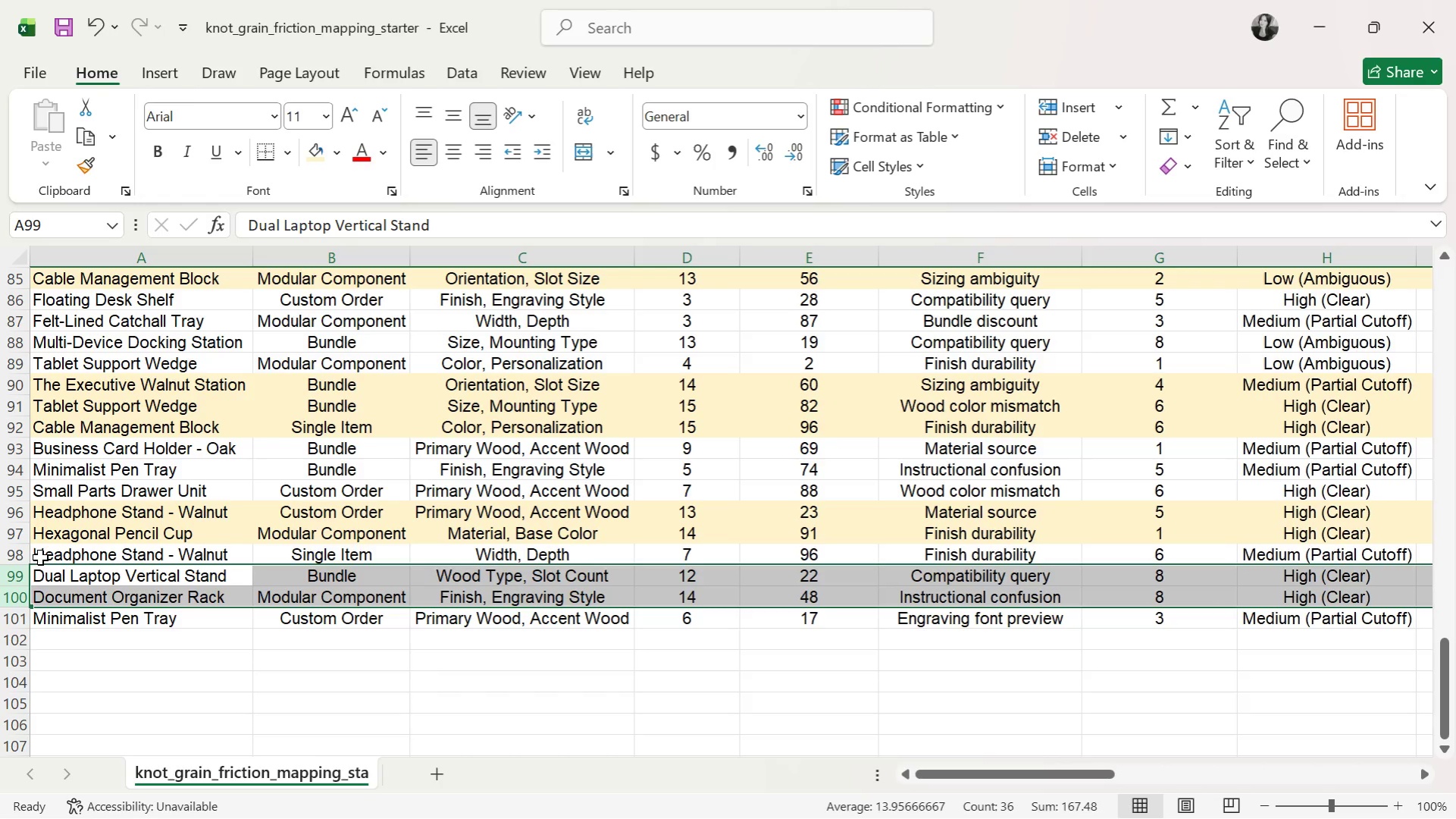 
left_click([309, 151])
 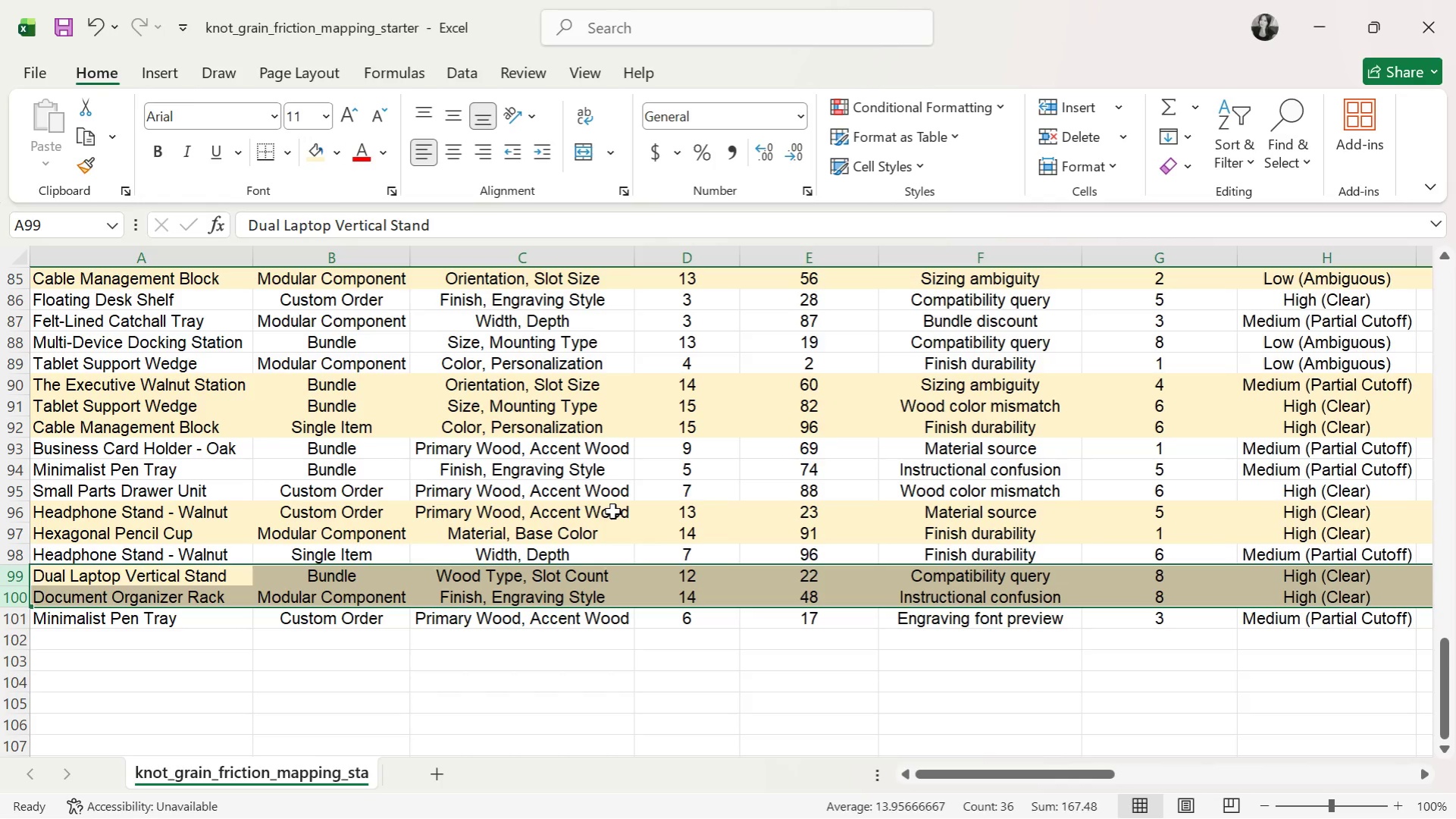 
scroll: coordinate [866, 614], scroll_direction: up, amount: 36.0
 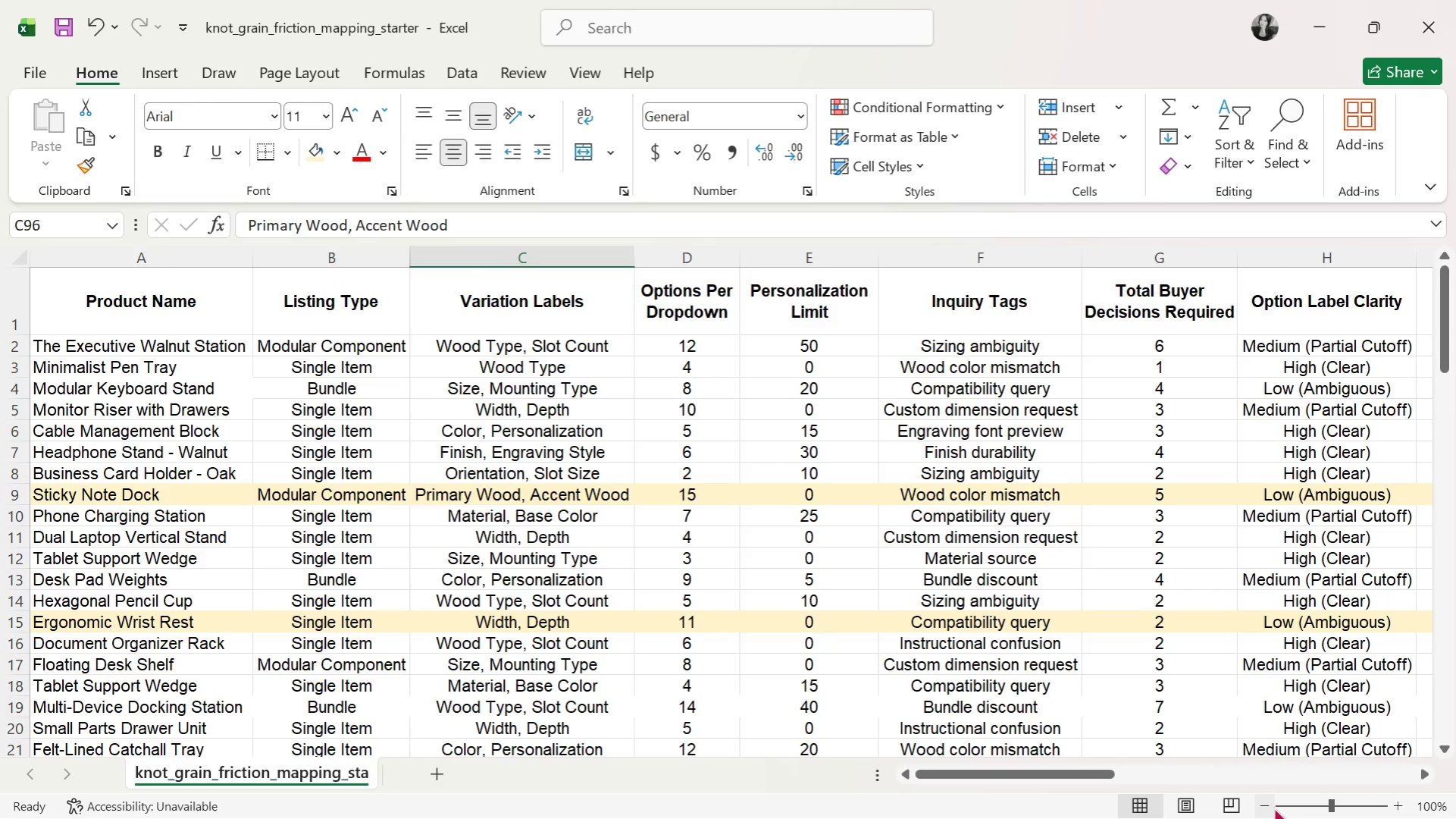 
double_click([1260, 800])
 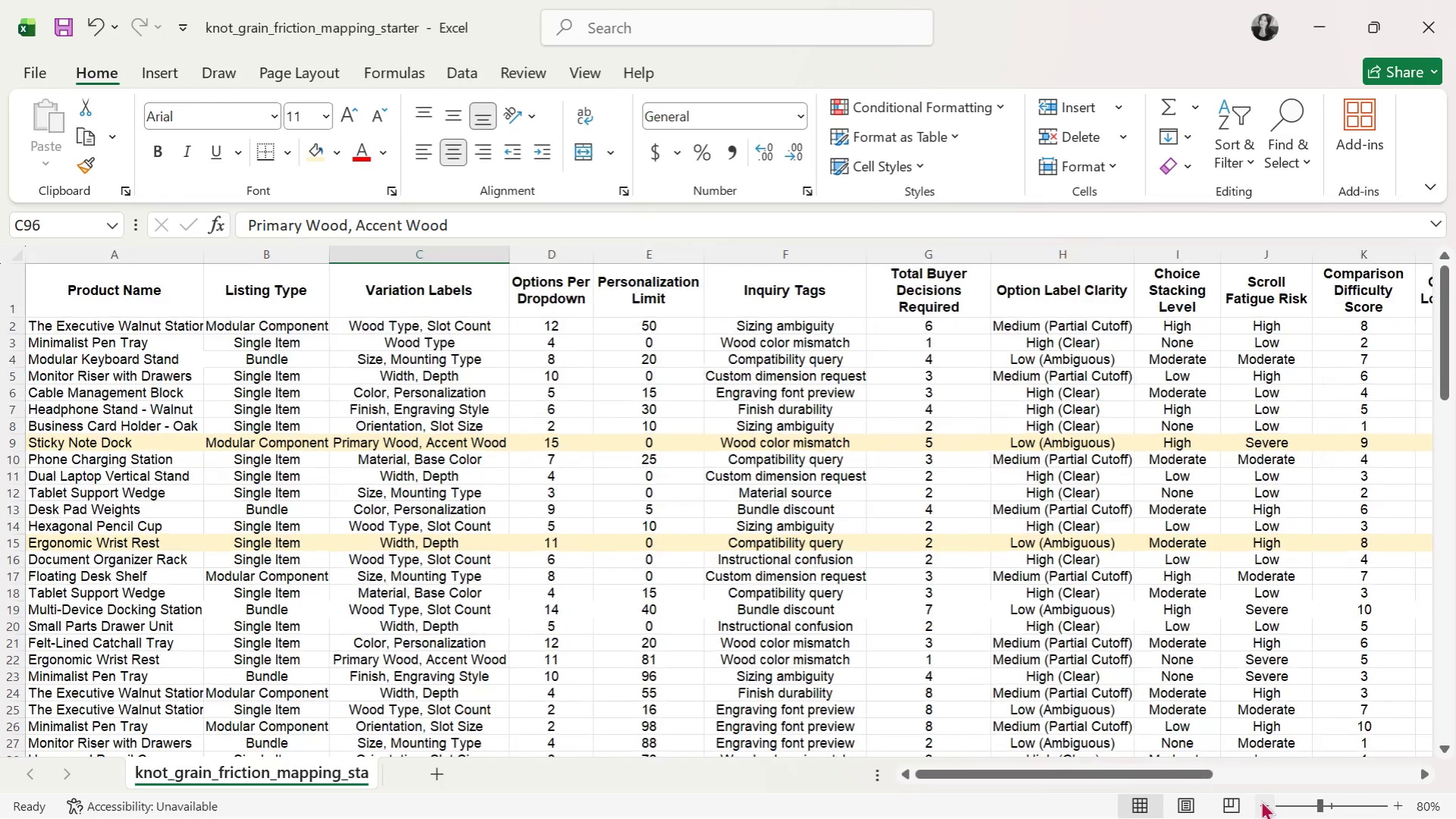 
triple_click([1260, 800])
 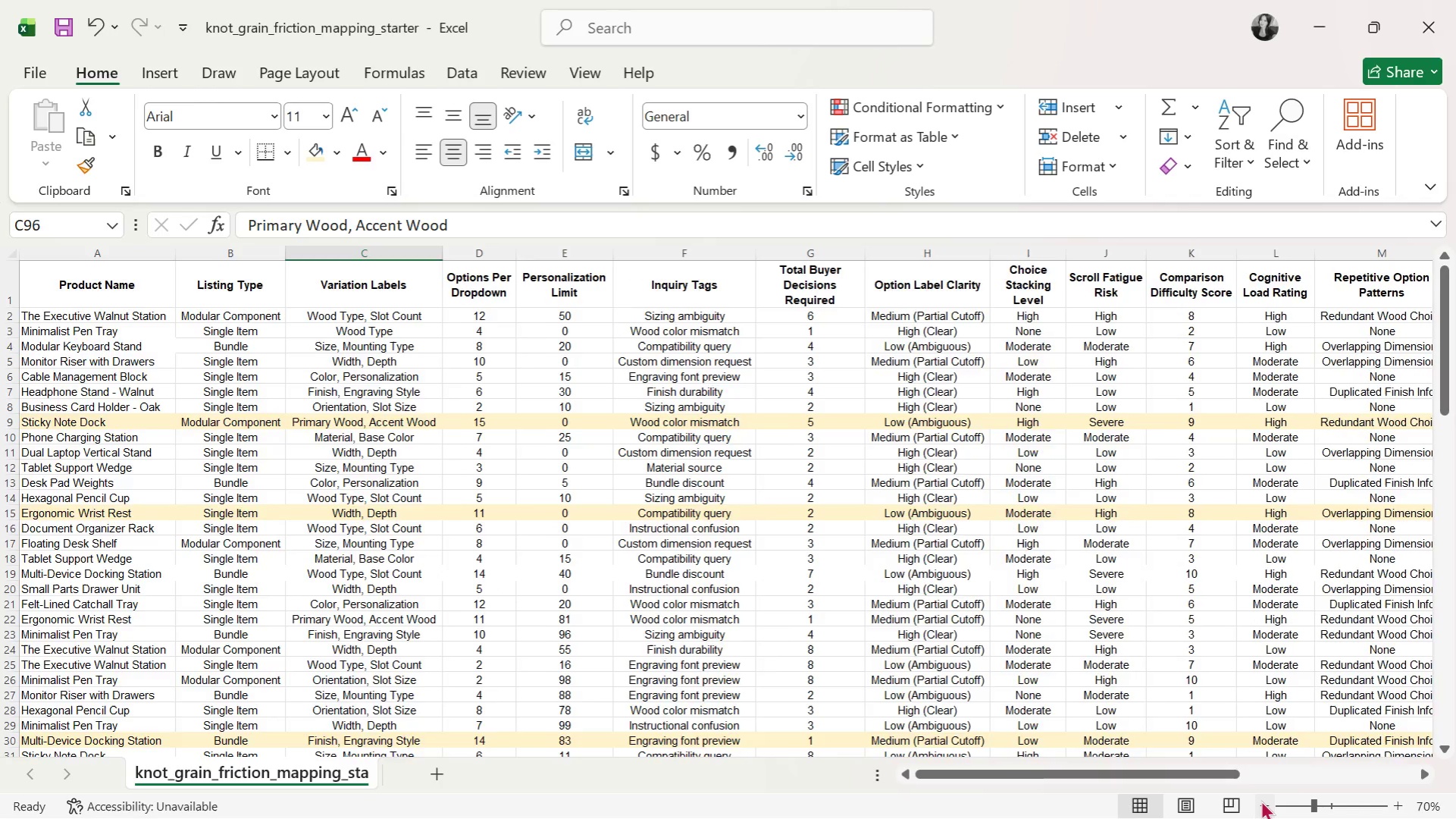 
triple_click([1260, 800])
 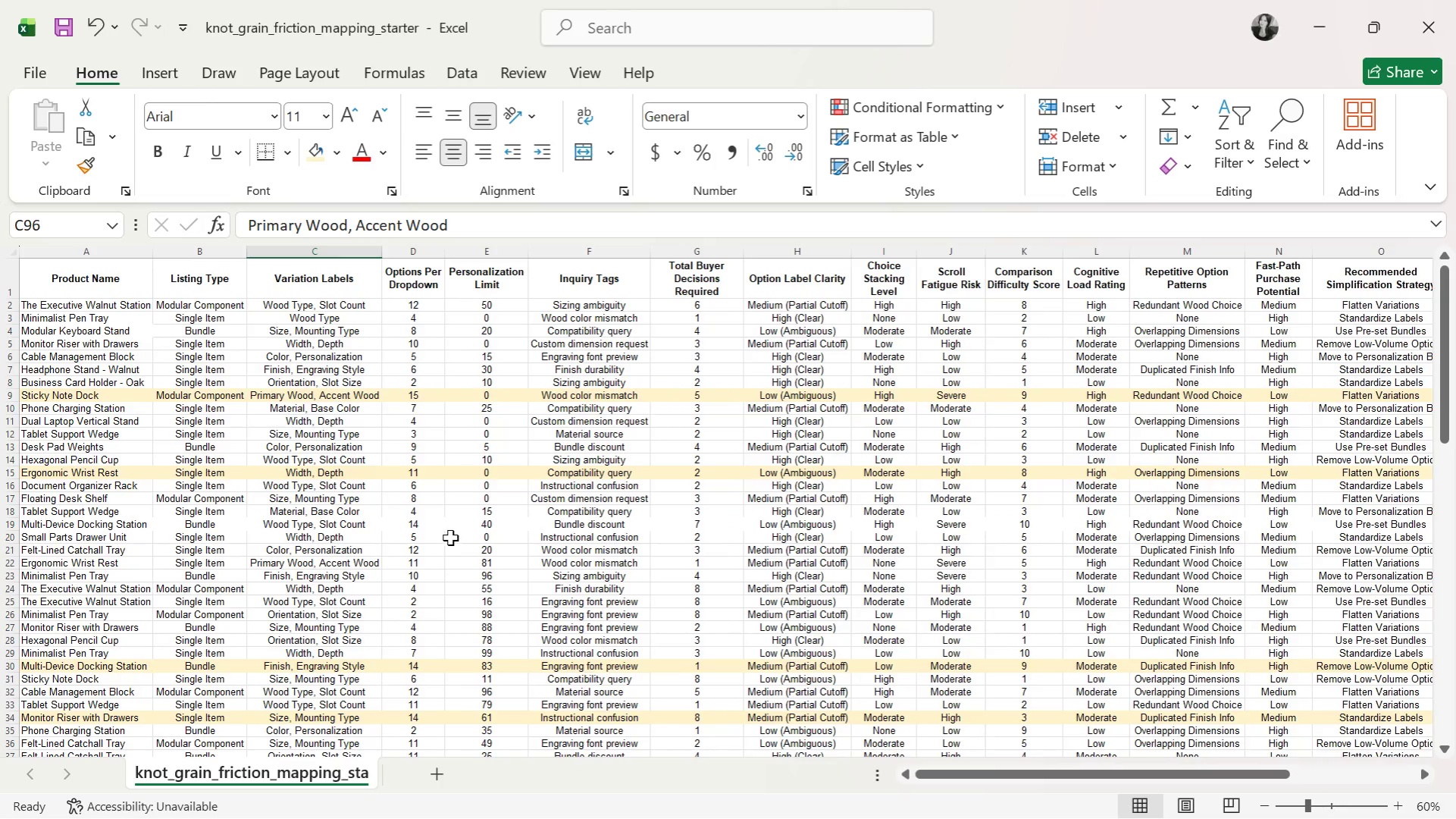 
scroll: coordinate [528, 585], scroll_direction: down, amount: 15.0
 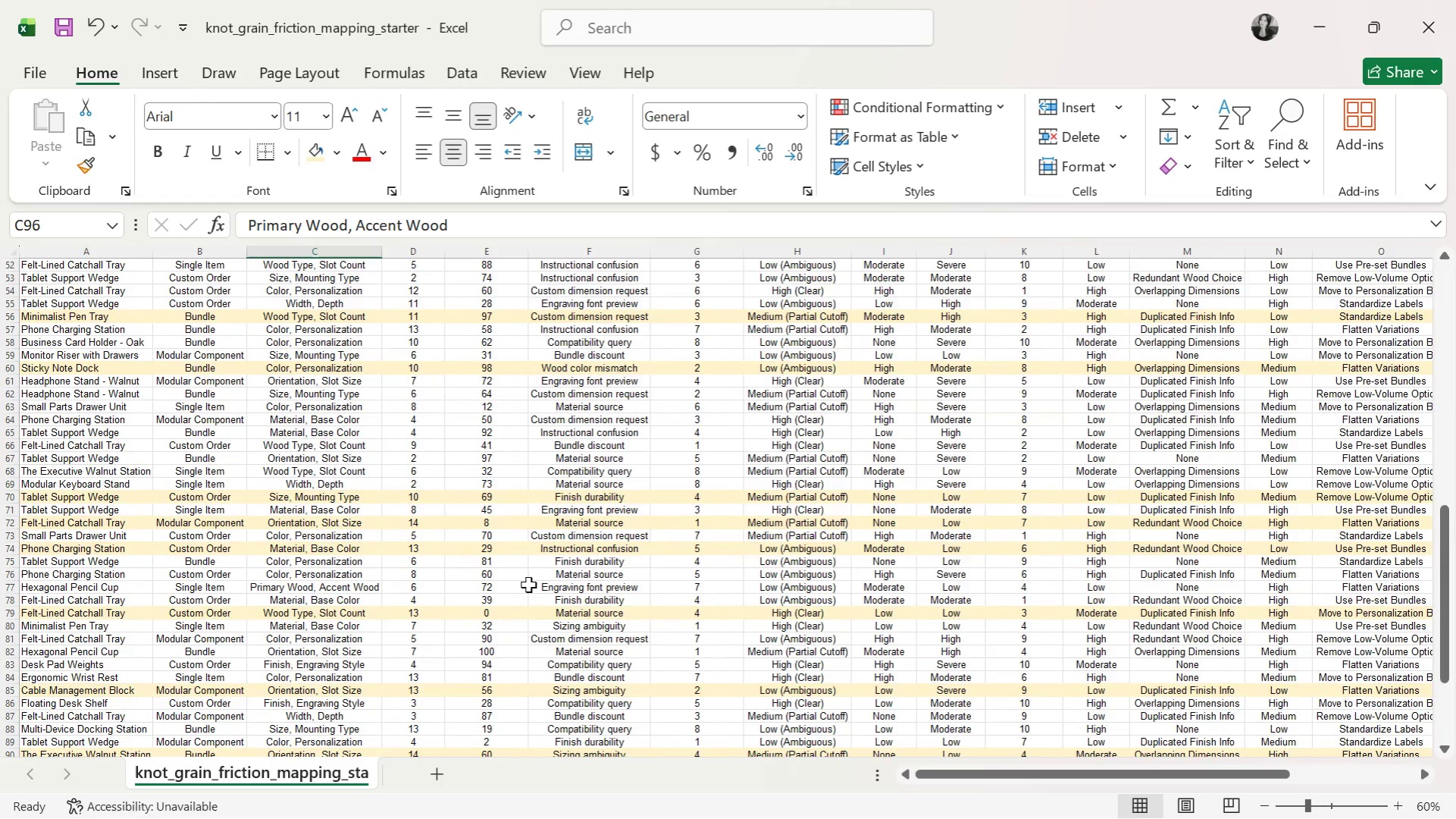 
scroll: coordinate [528, 585], scroll_direction: down, amount: 5.0
 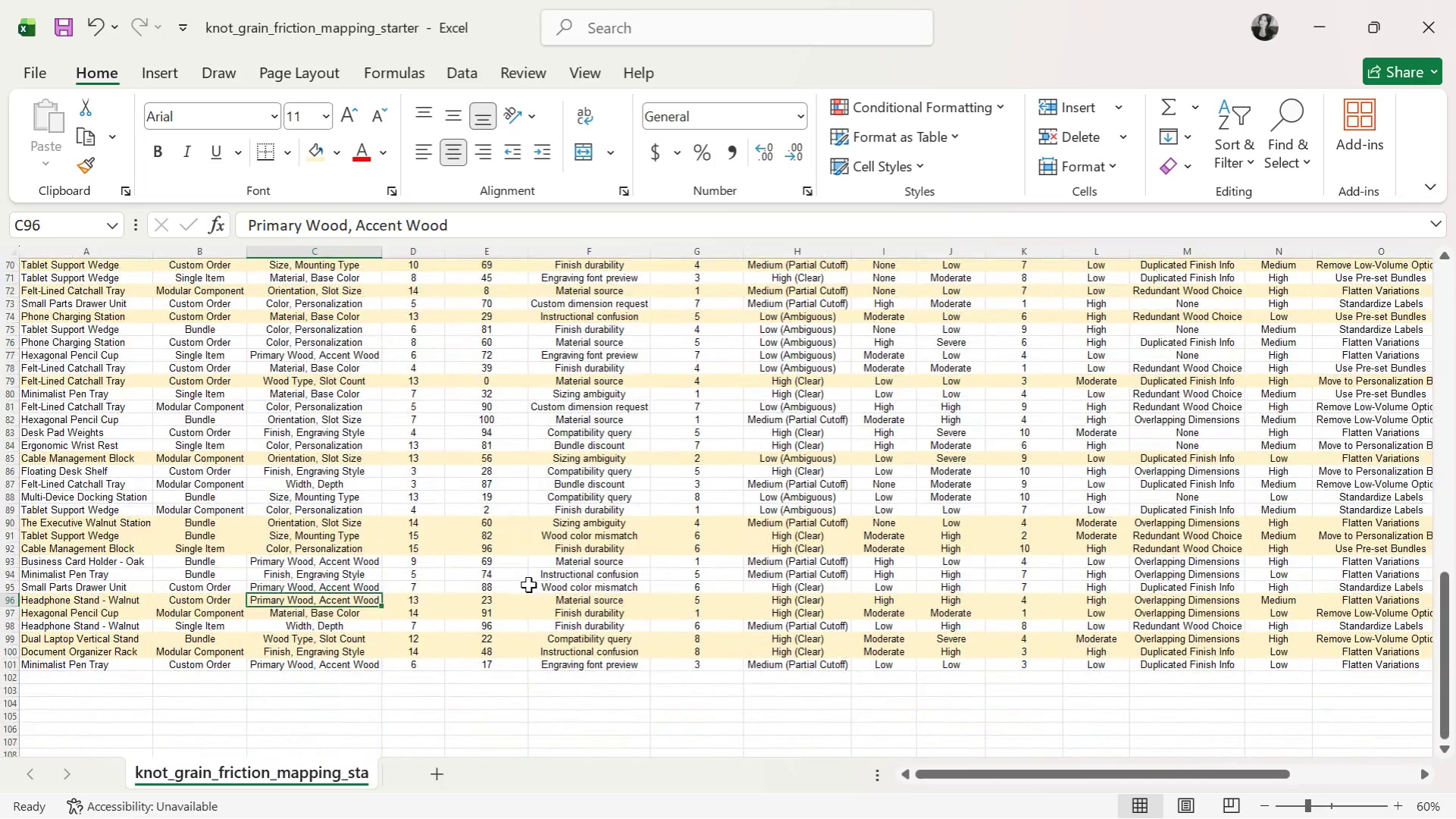 
scroll: coordinate [882, 597], scroll_direction: up, amount: 35.0
 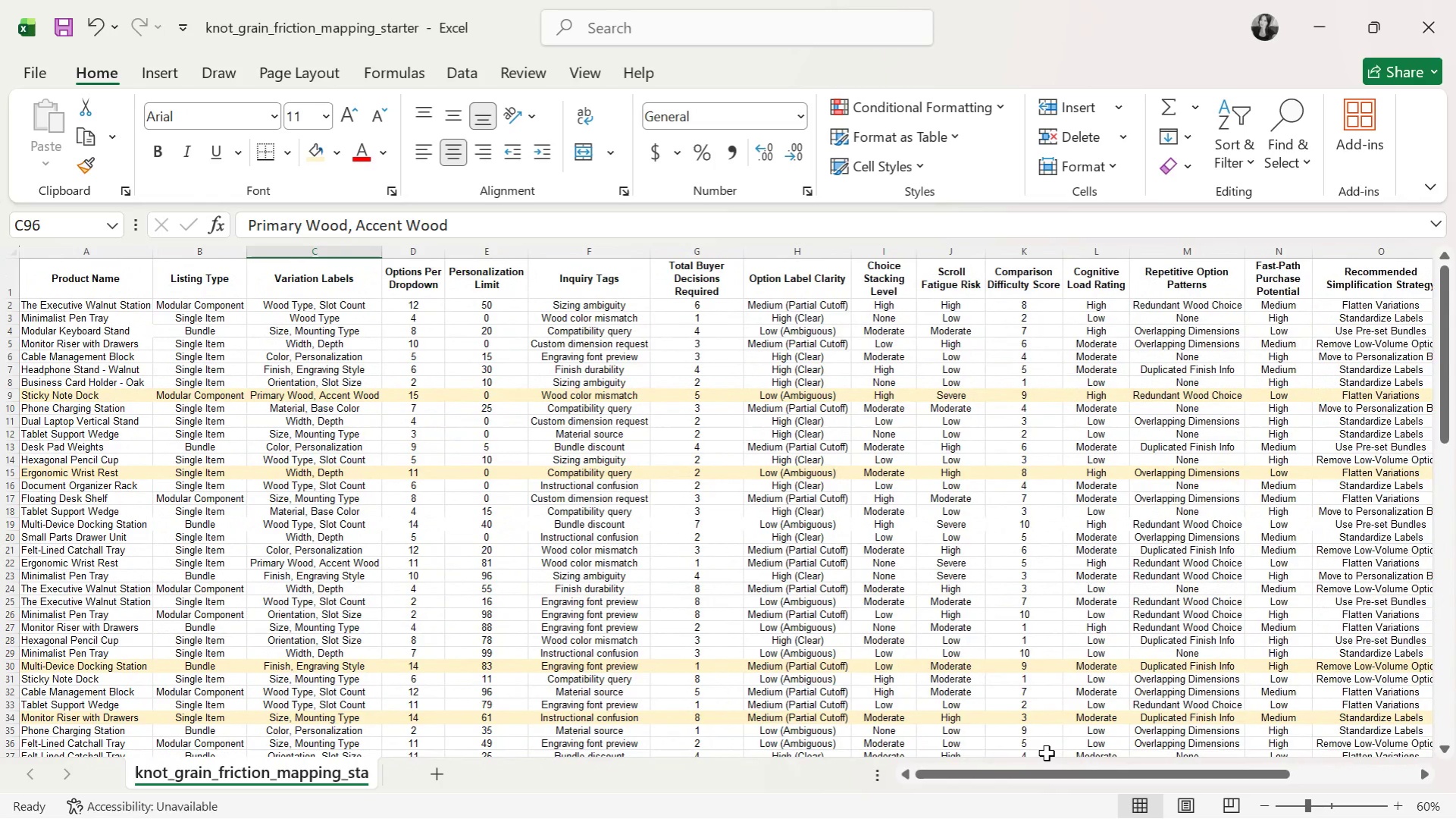 
wait(11.29)
 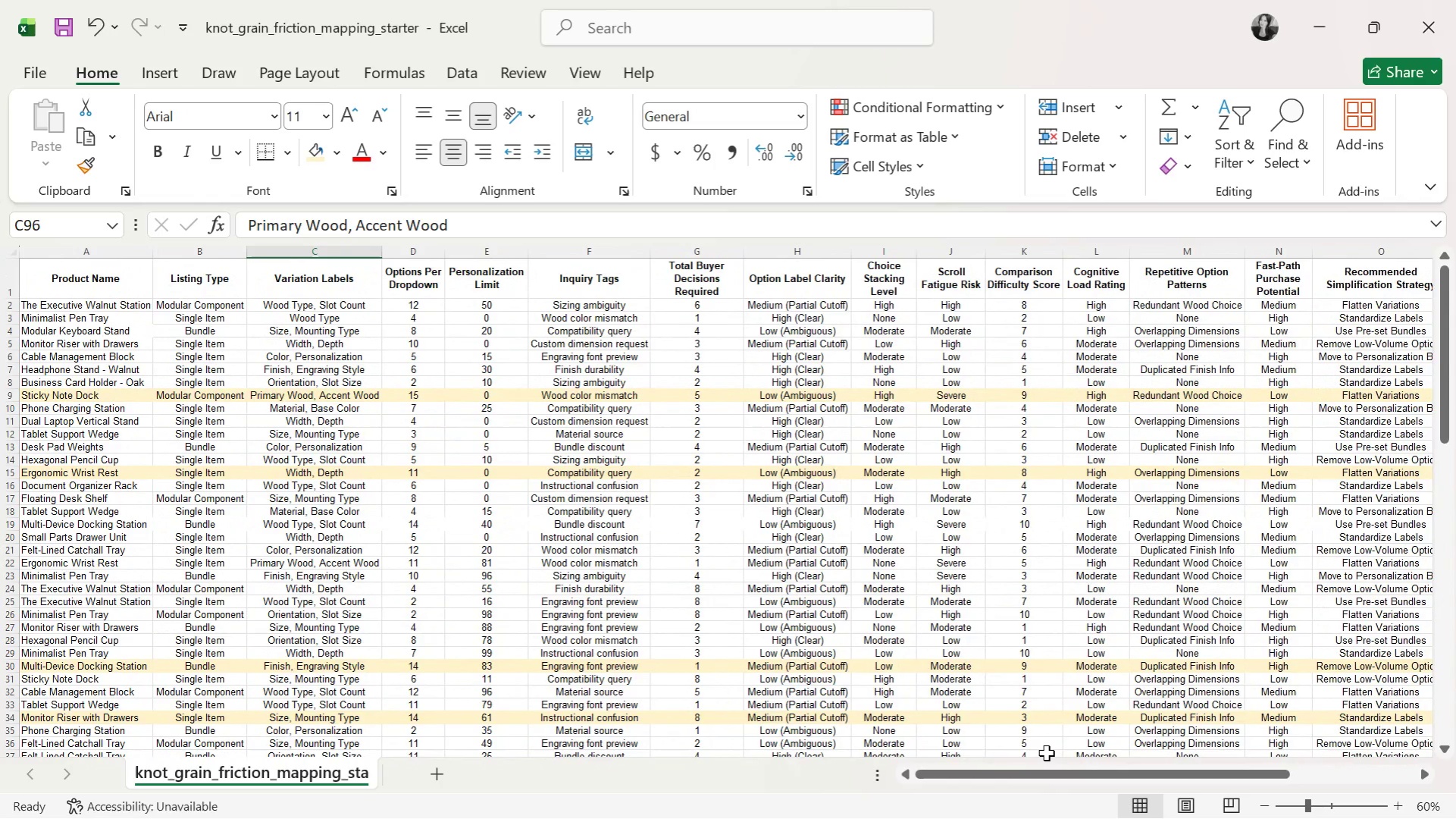 
scroll: coordinate [905, 494], scroll_direction: up, amount: 5.0
 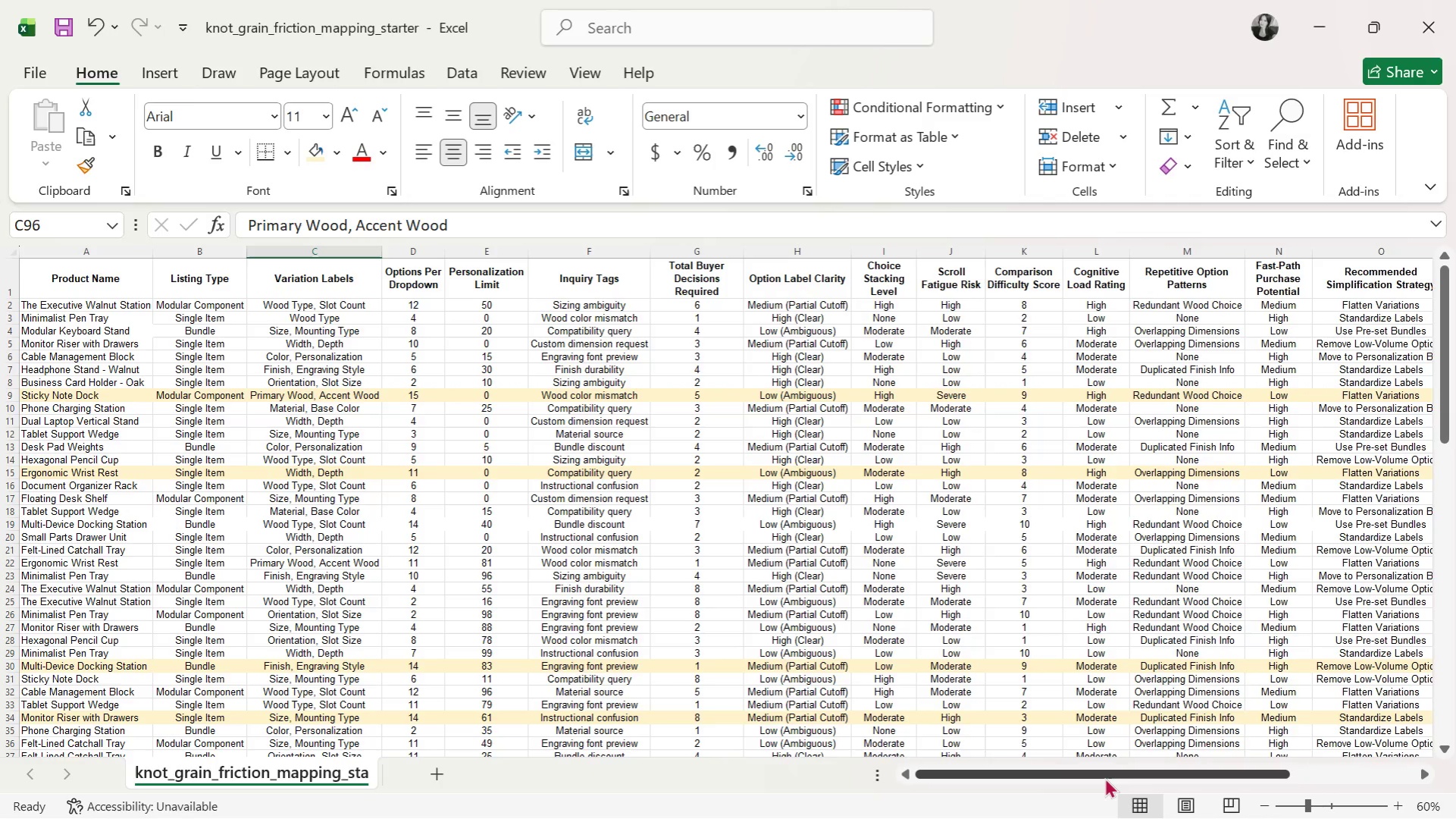 
left_click_drag(start_coordinate=[1104, 777], to_coordinate=[1001, 780])
 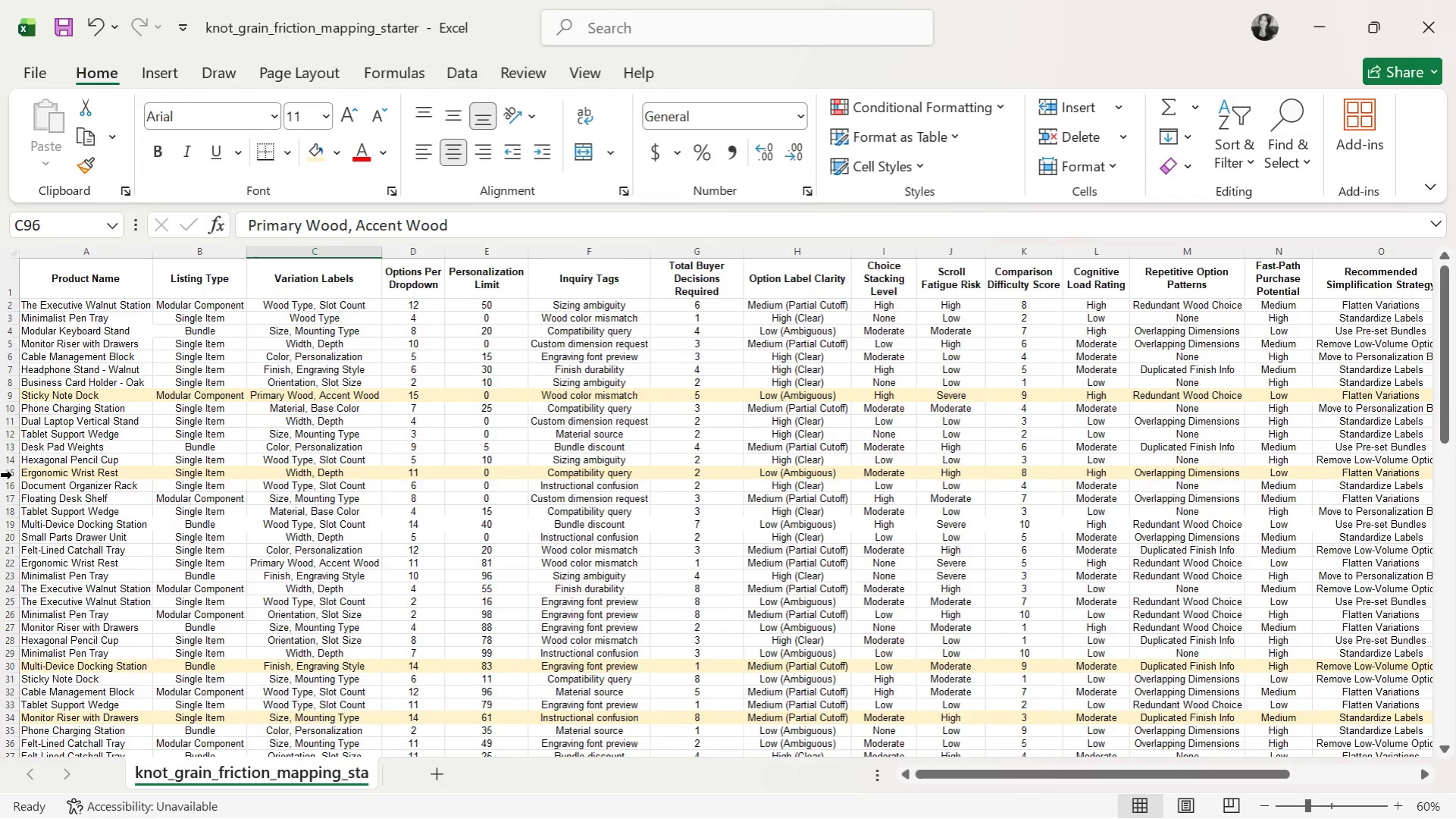 
left_click([10, 472])
 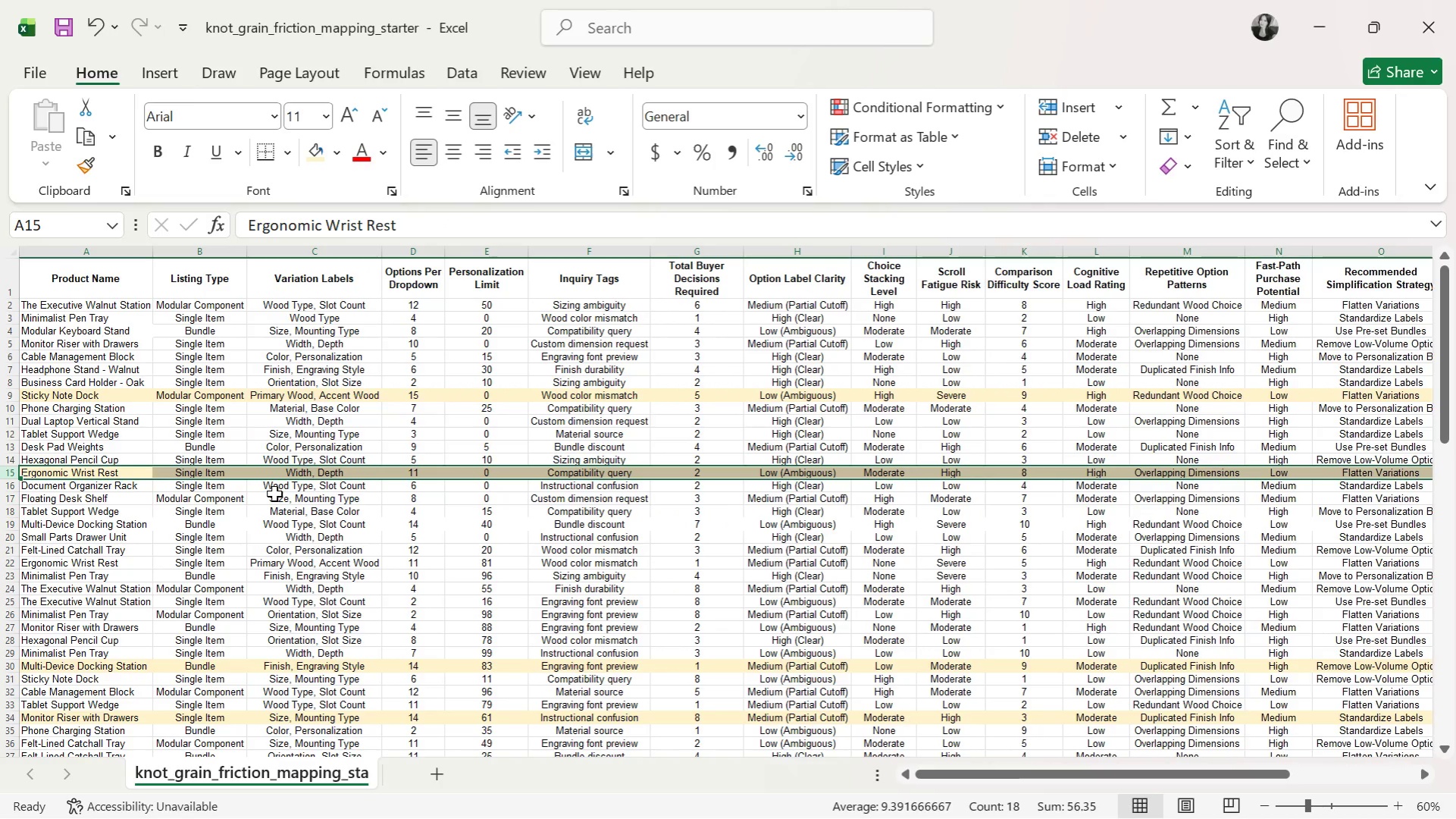 
wait(19.08)
 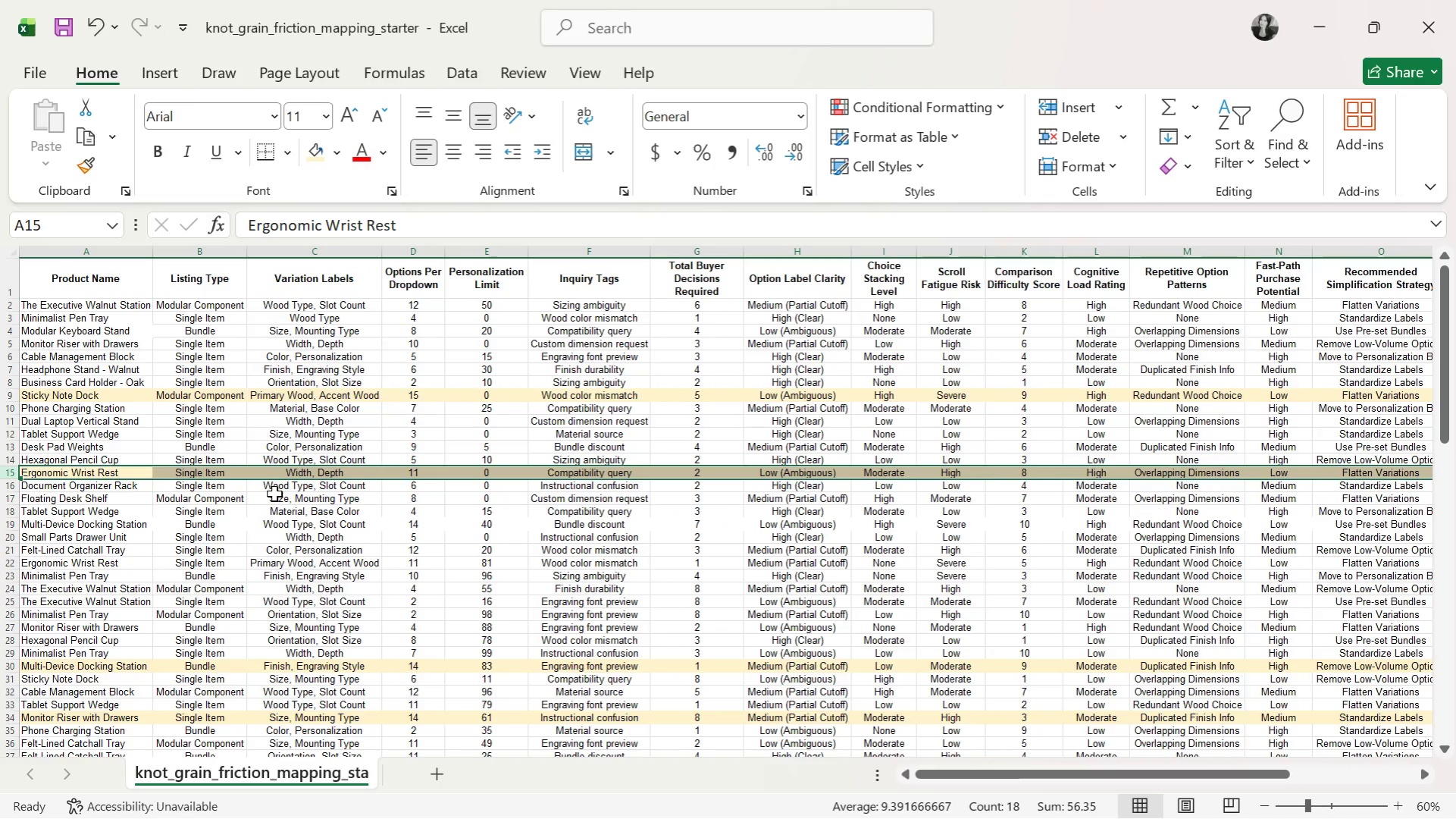 
scroll: coordinate [744, 337], scroll_direction: up, amount: 3.0
 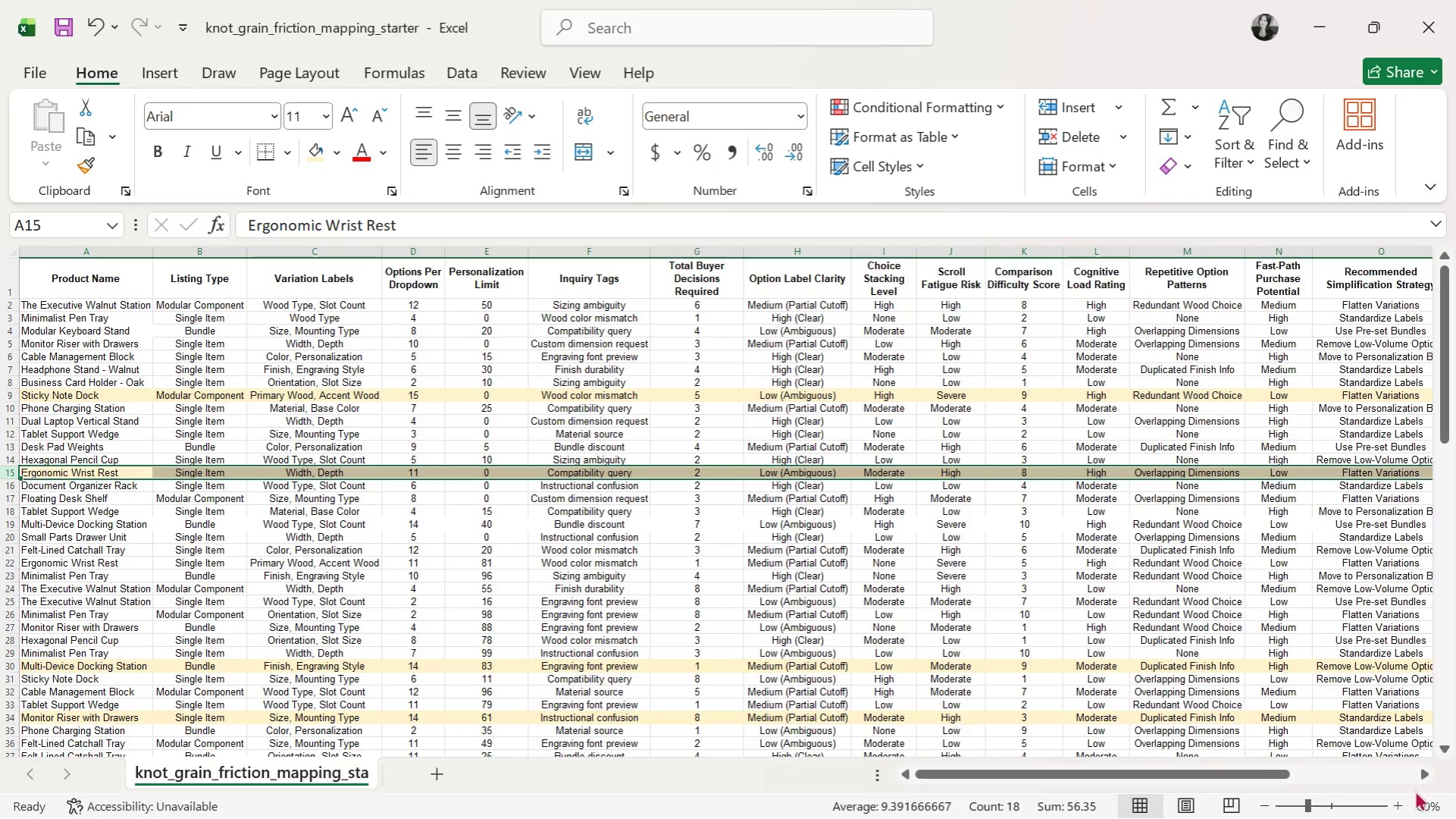 
double_click([1398, 805])
 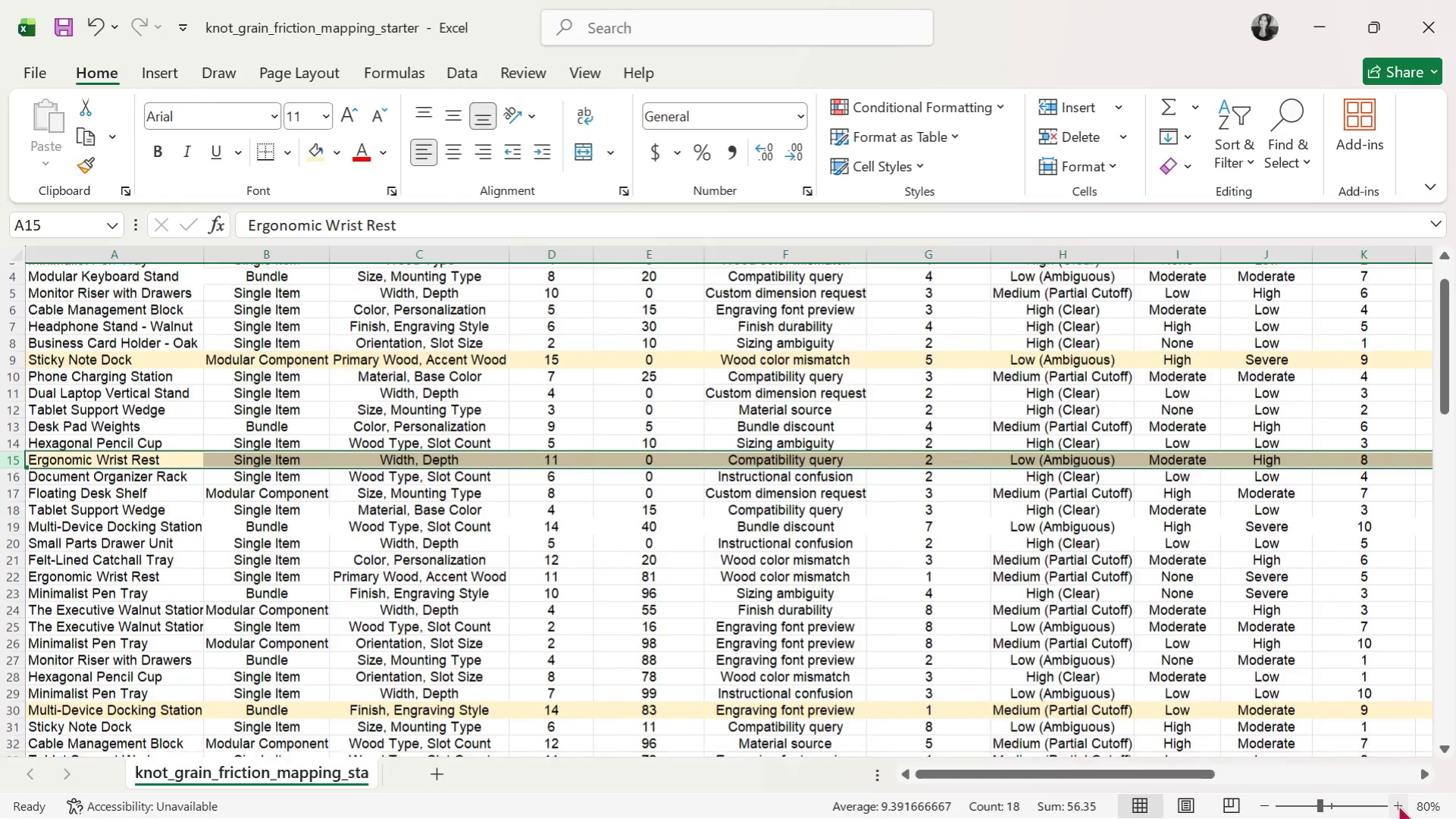 
triple_click([1398, 805])
 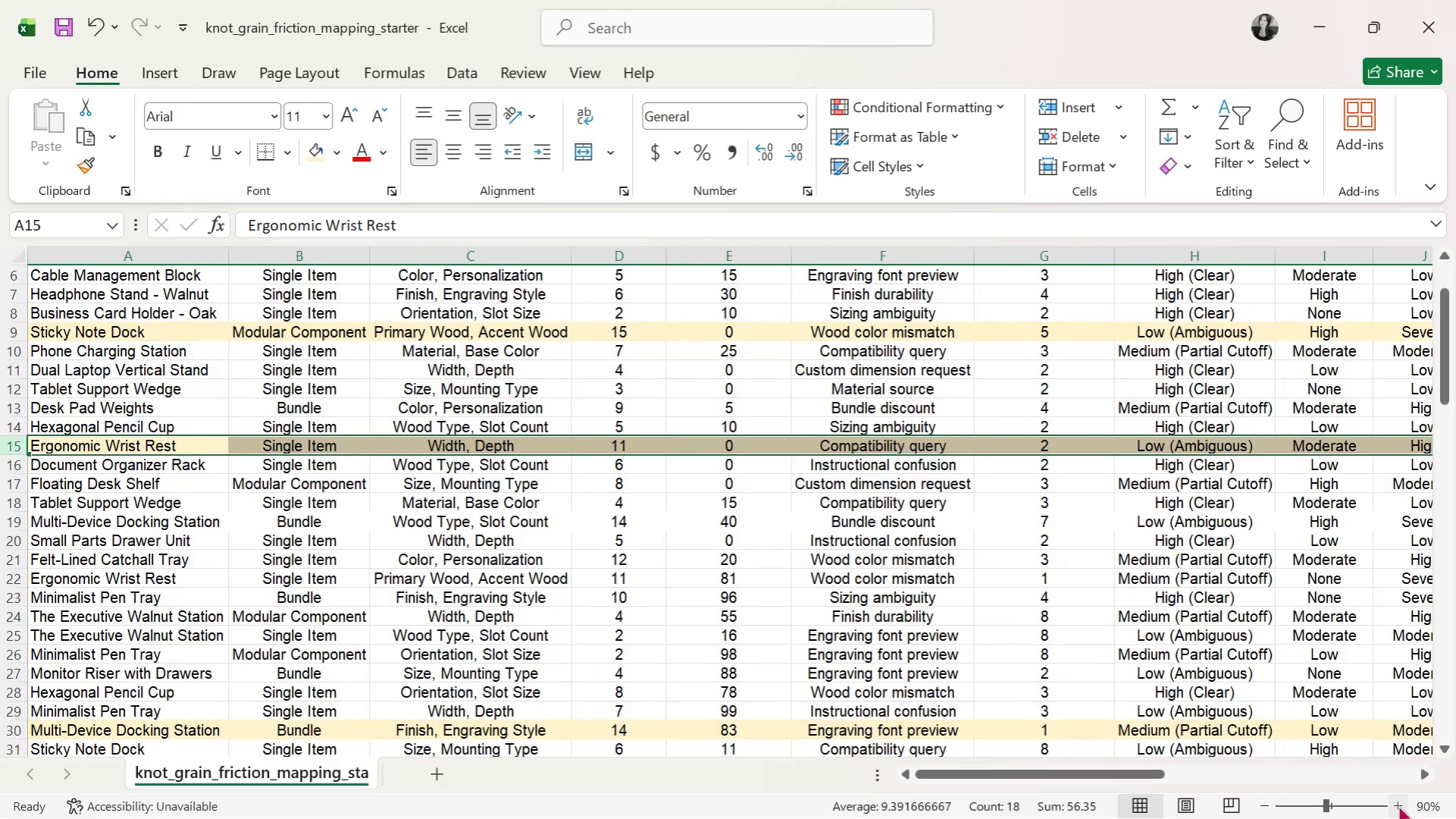 
triple_click([1398, 805])
 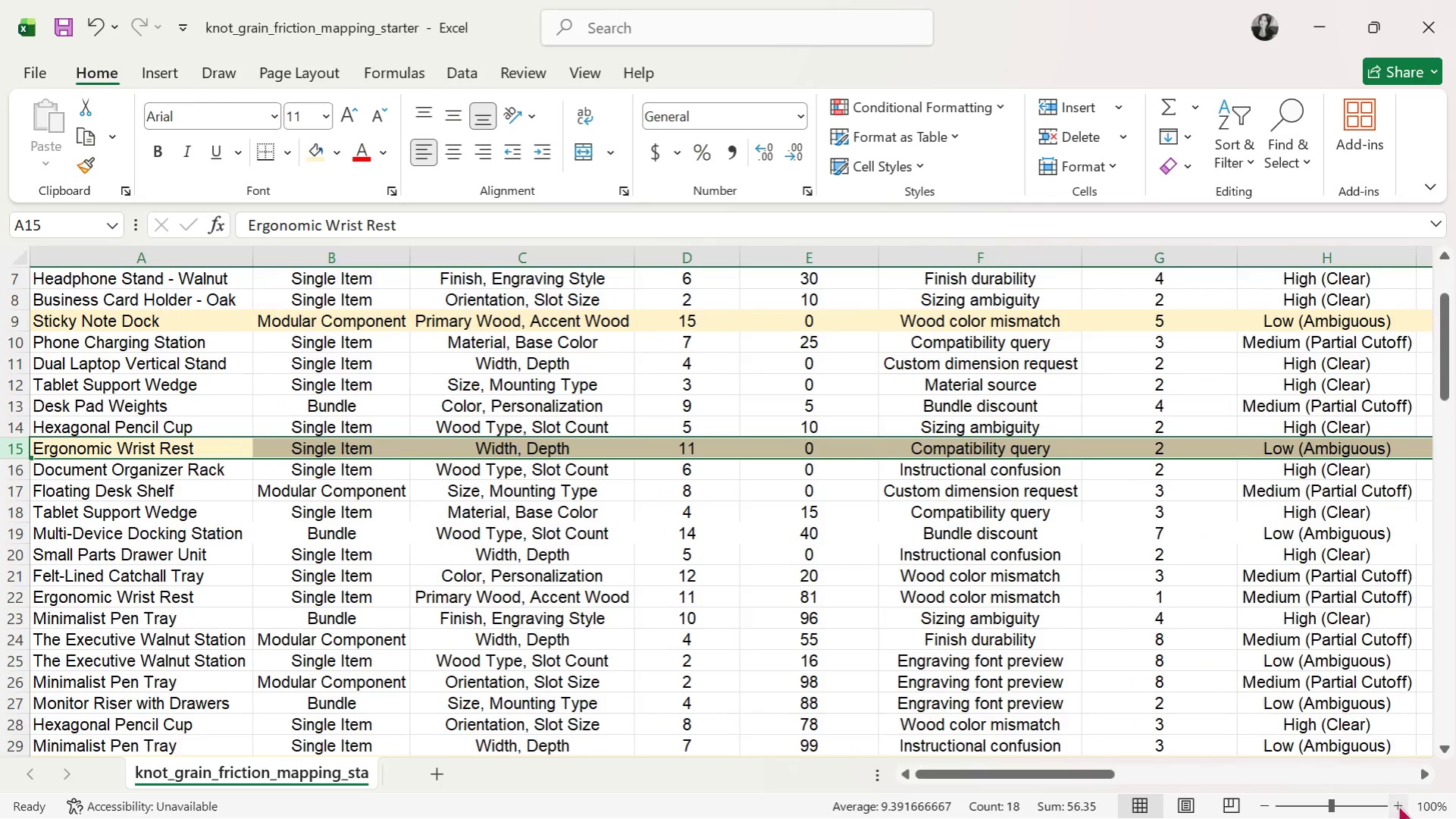 
triple_click([1398, 805])
 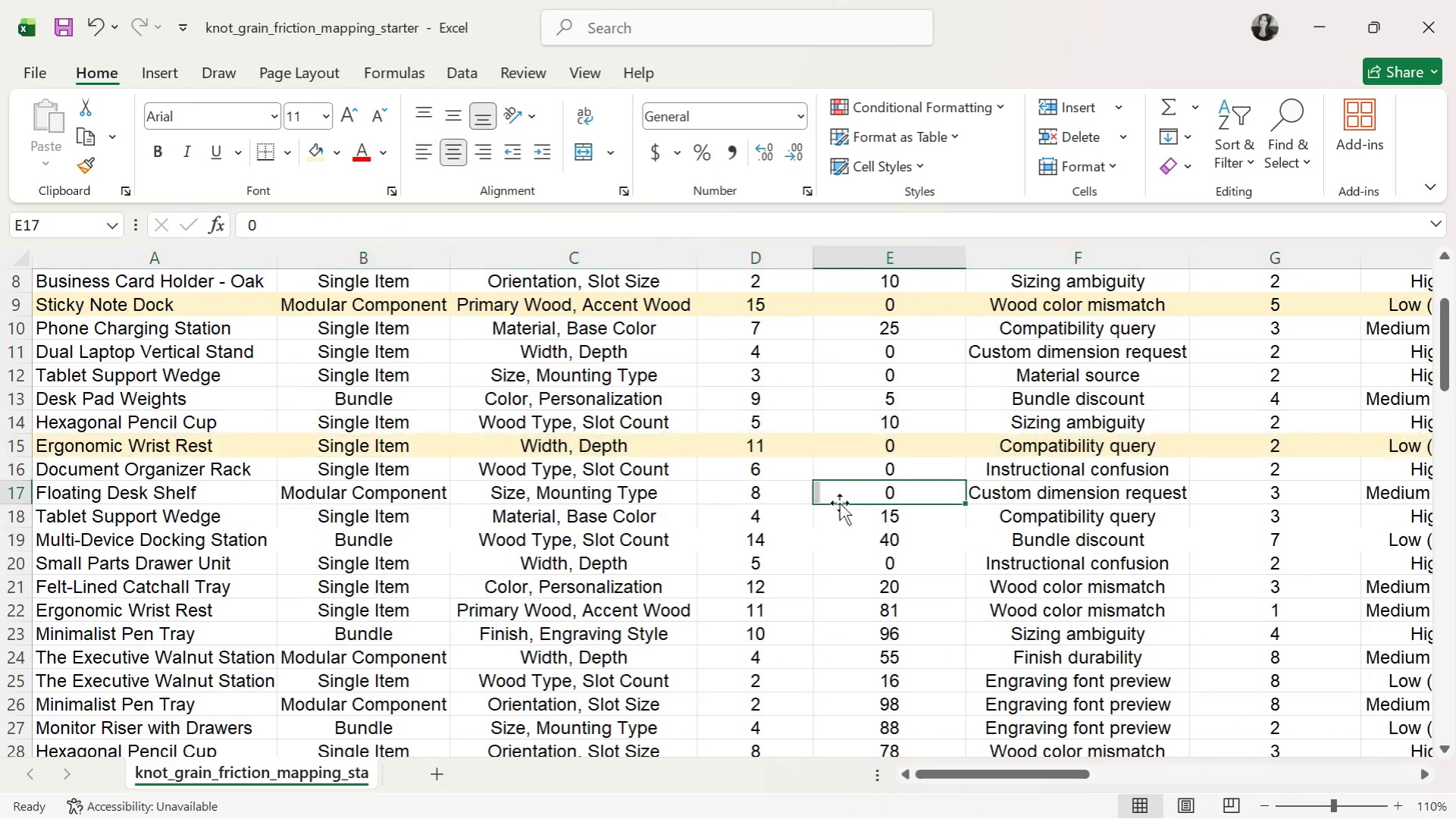 
left_click([85, 439])
 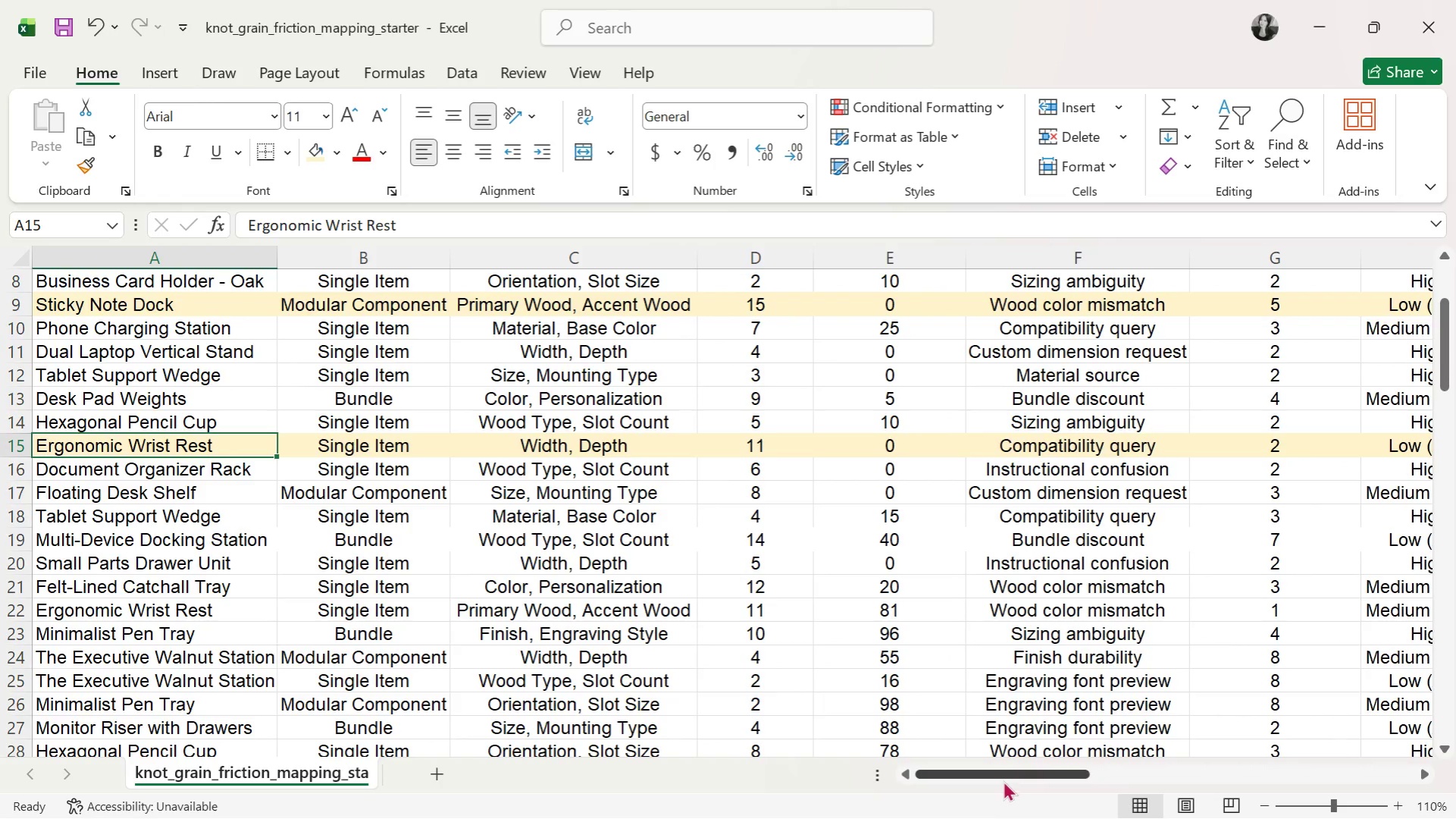 
left_click_drag(start_coordinate=[1003, 774], to_coordinate=[1310, 729])
 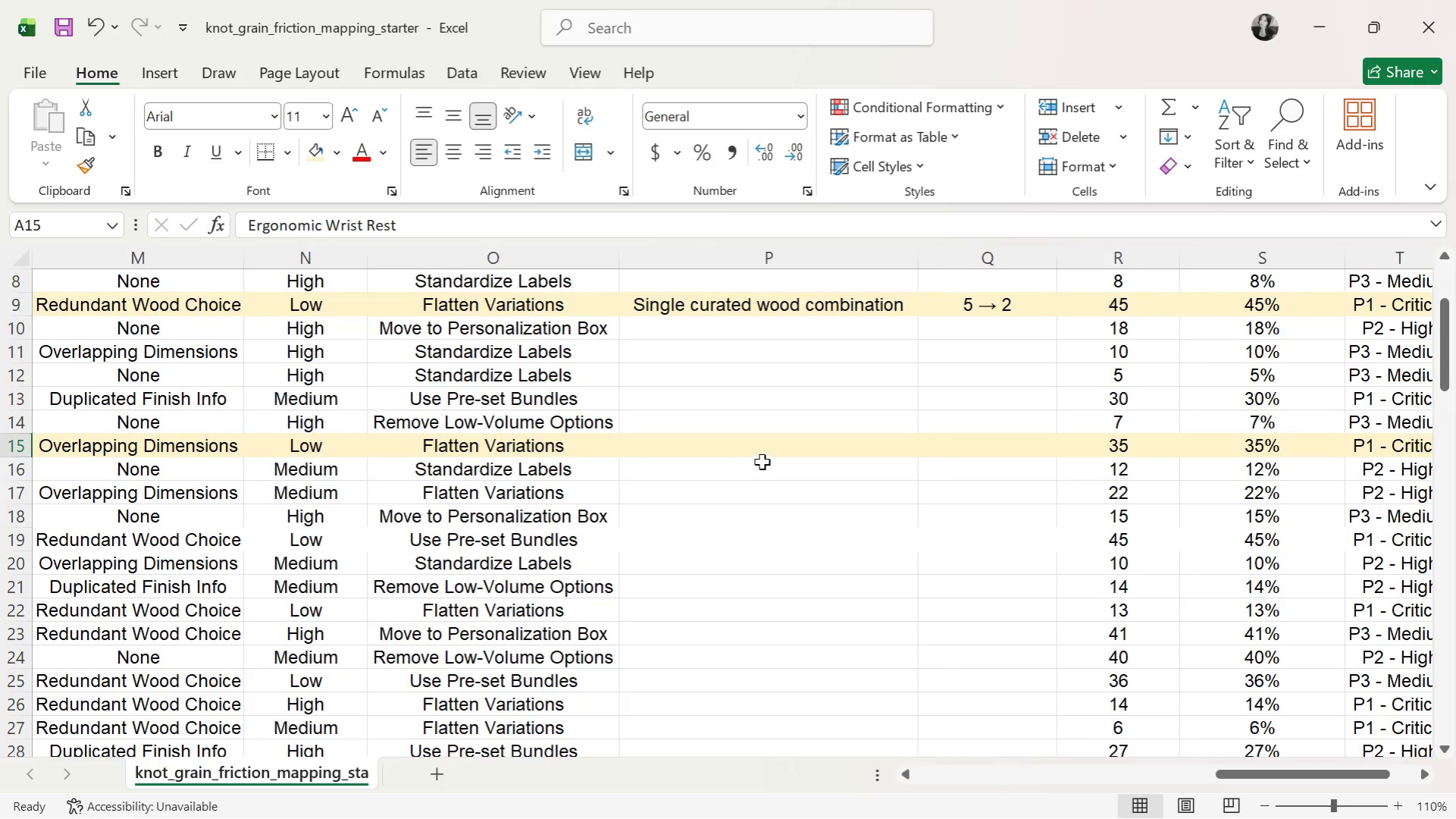 
left_click([772, 445])
 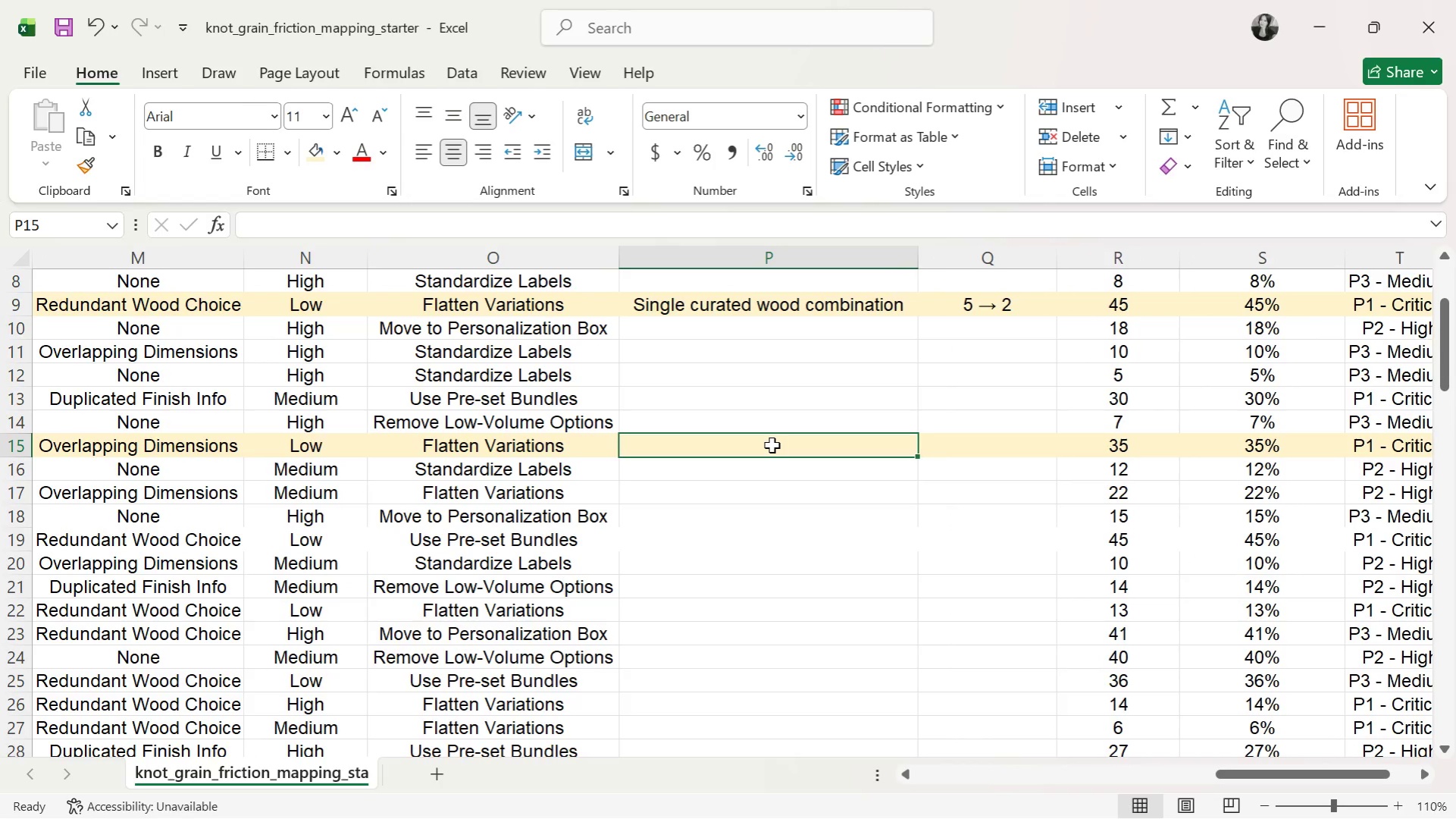 
wait(19.0)
 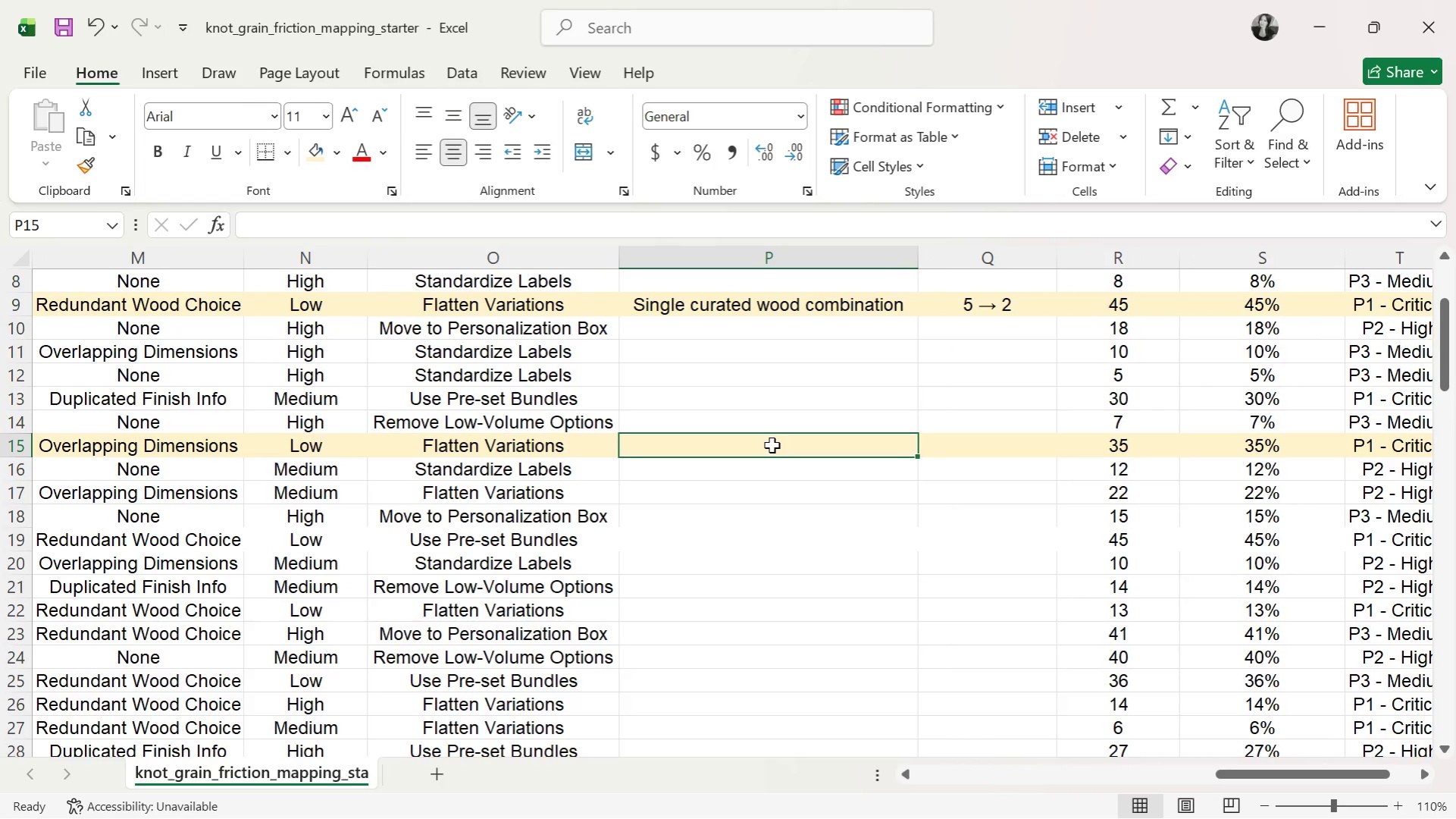 
type(Standard keyboard fit)
 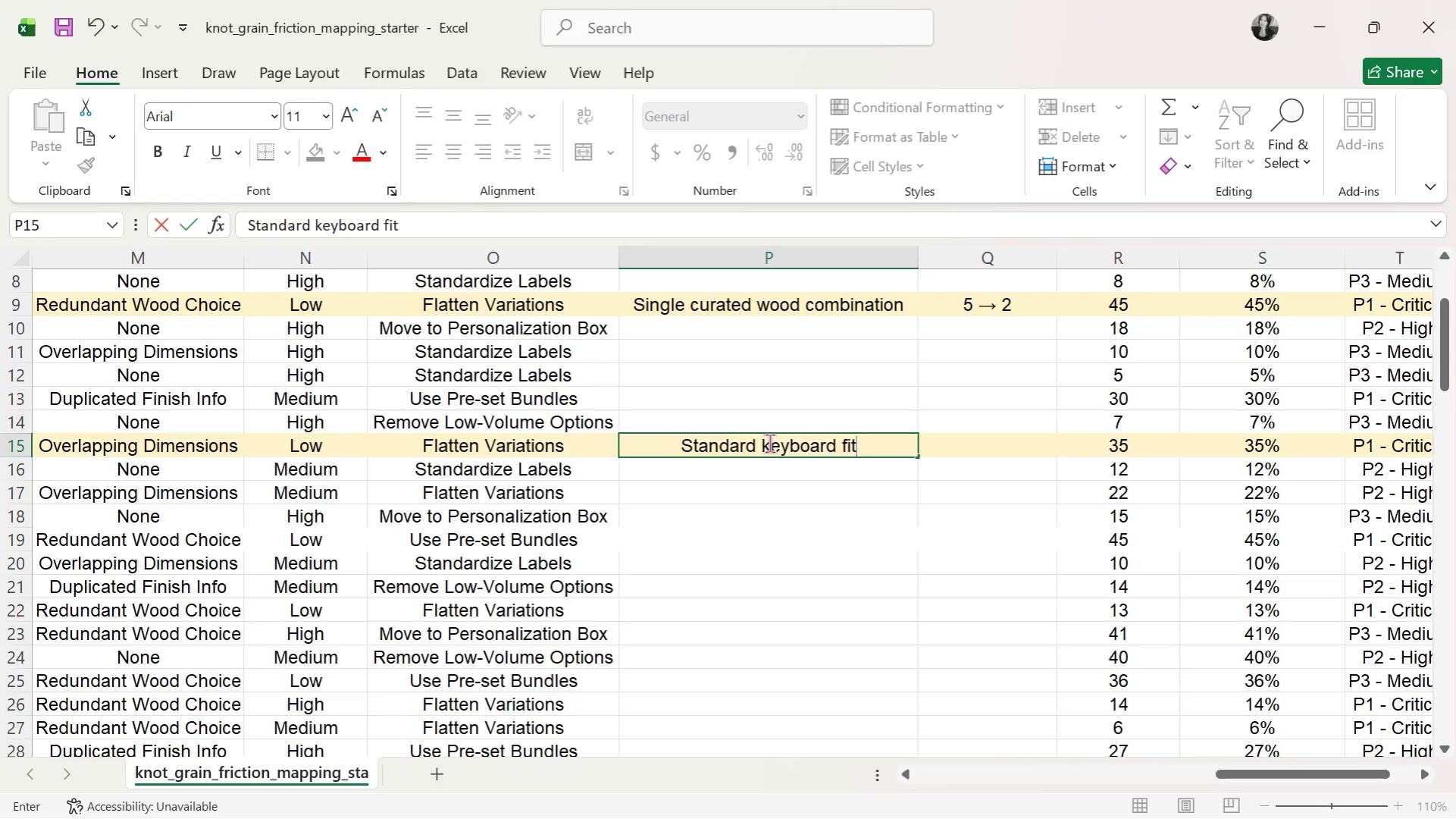 
key(ArrowRight)
 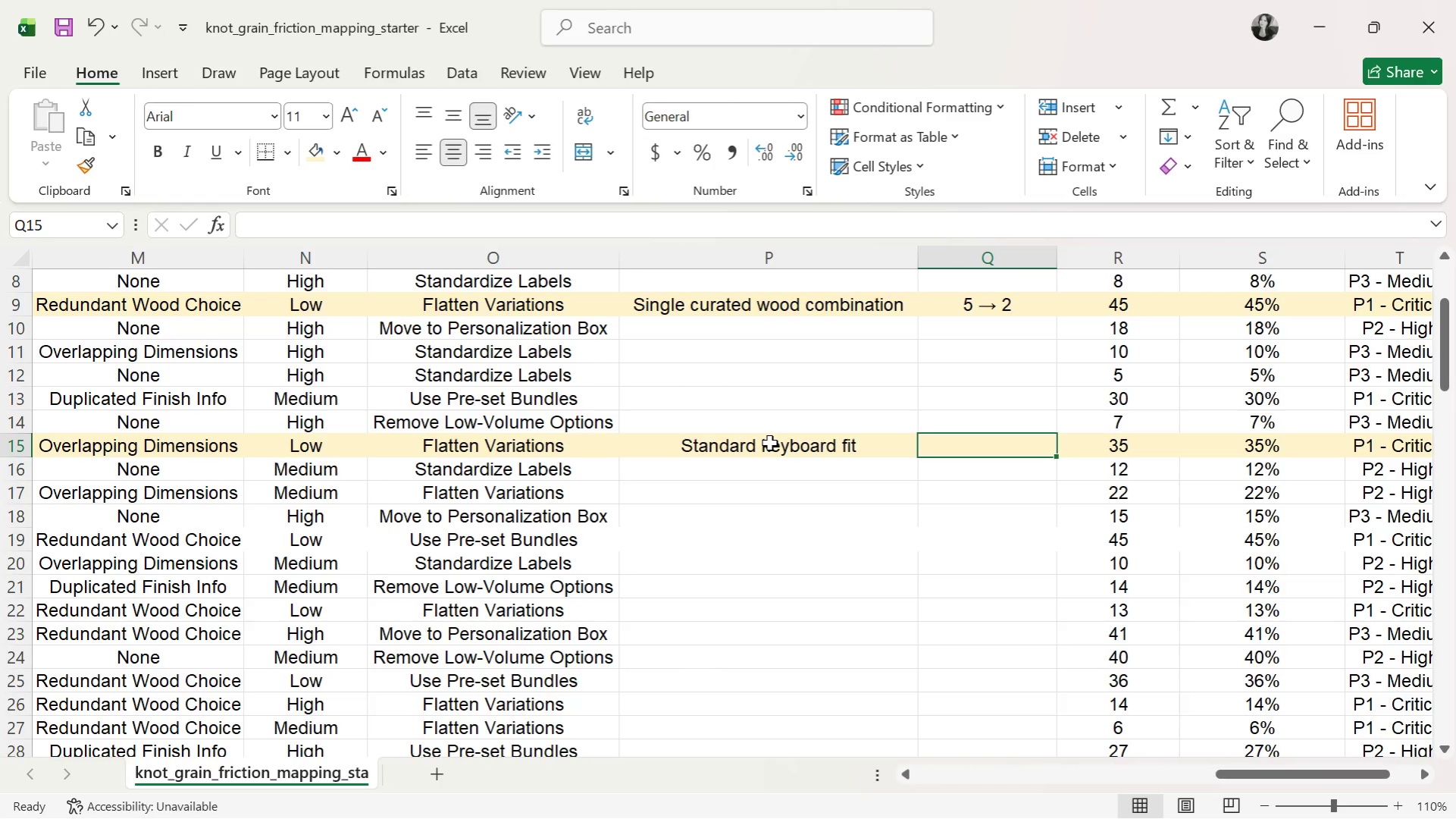 
key(8)
 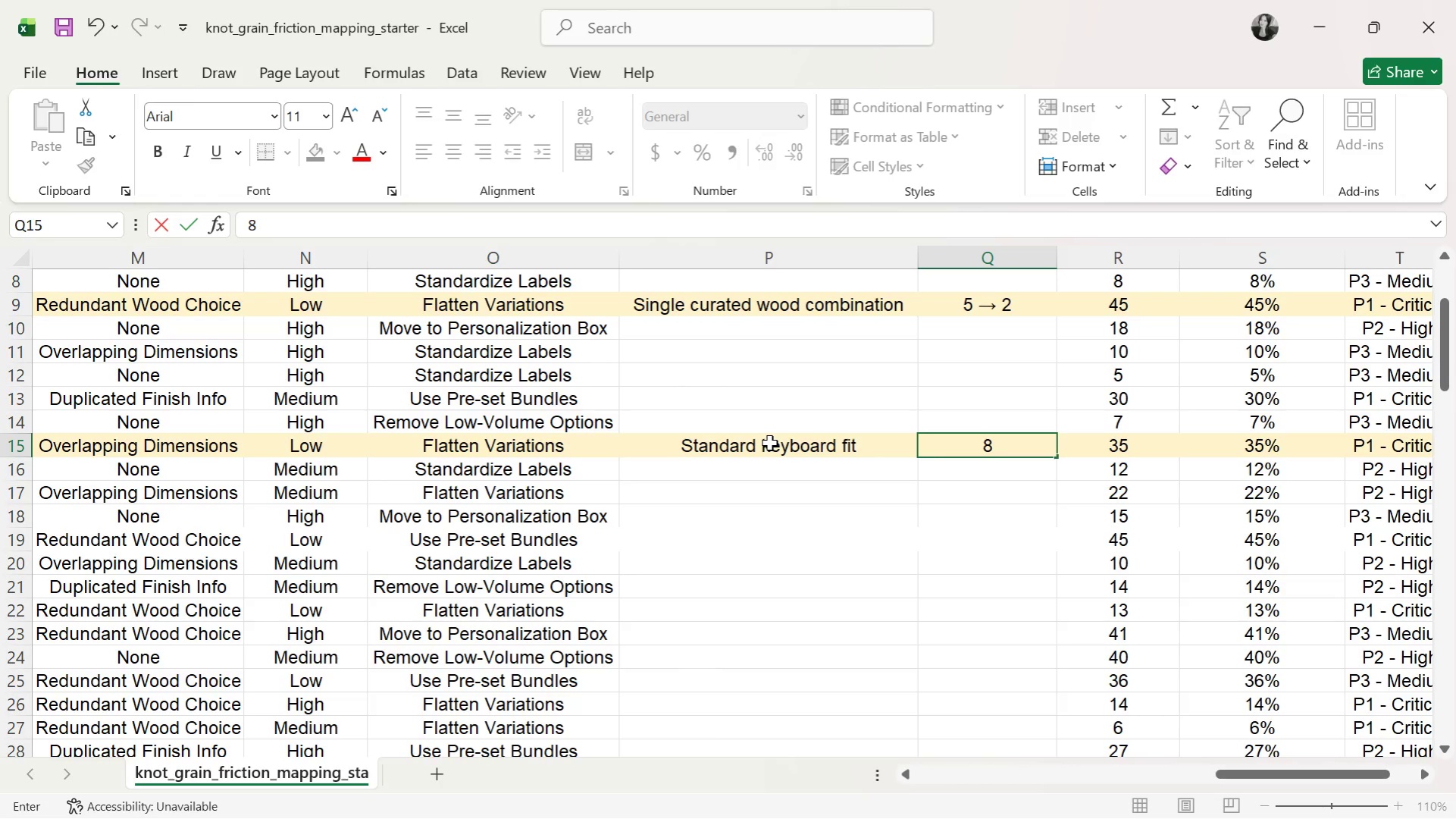 
key(Space)
 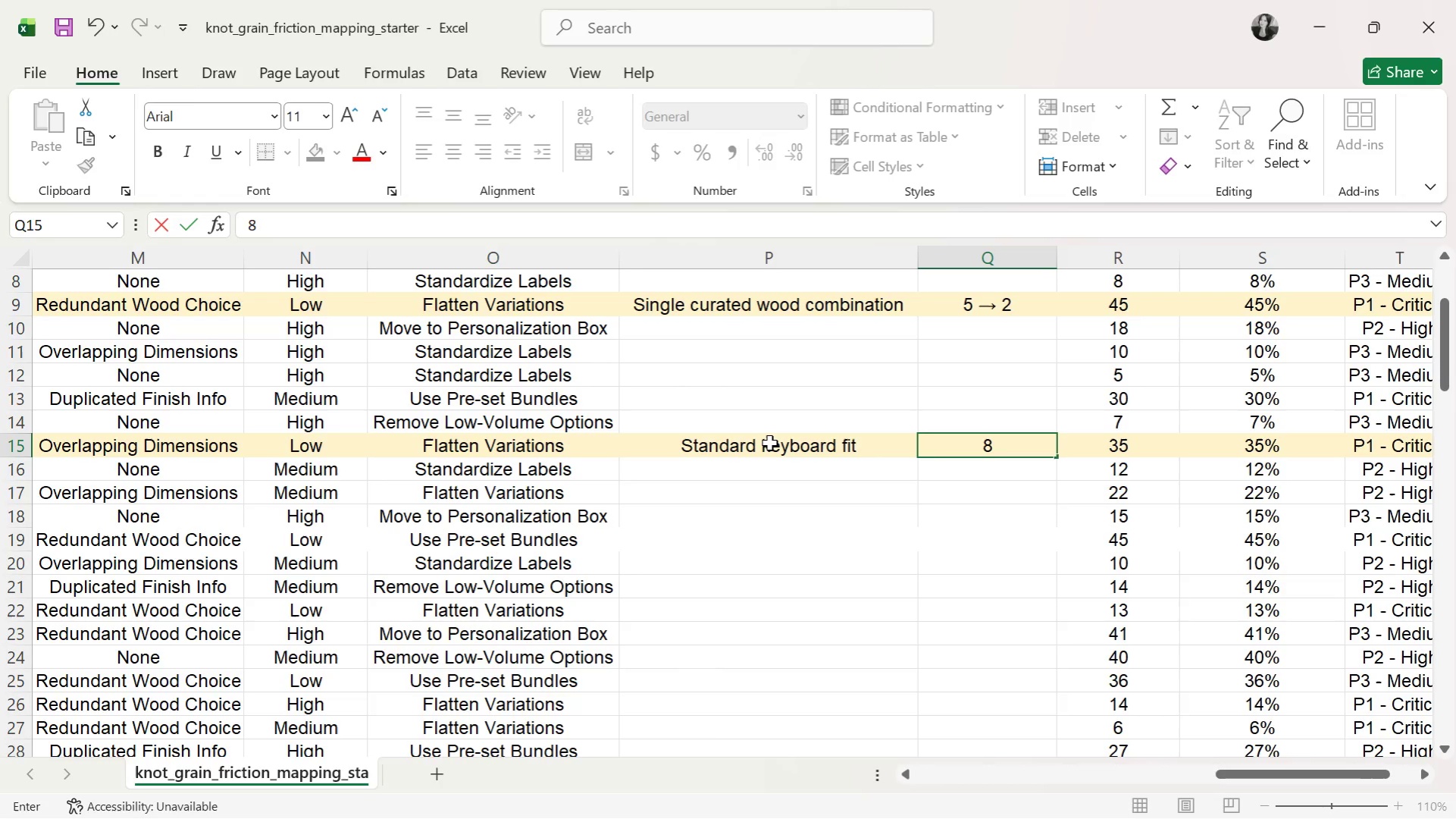 
key(Control+V)
 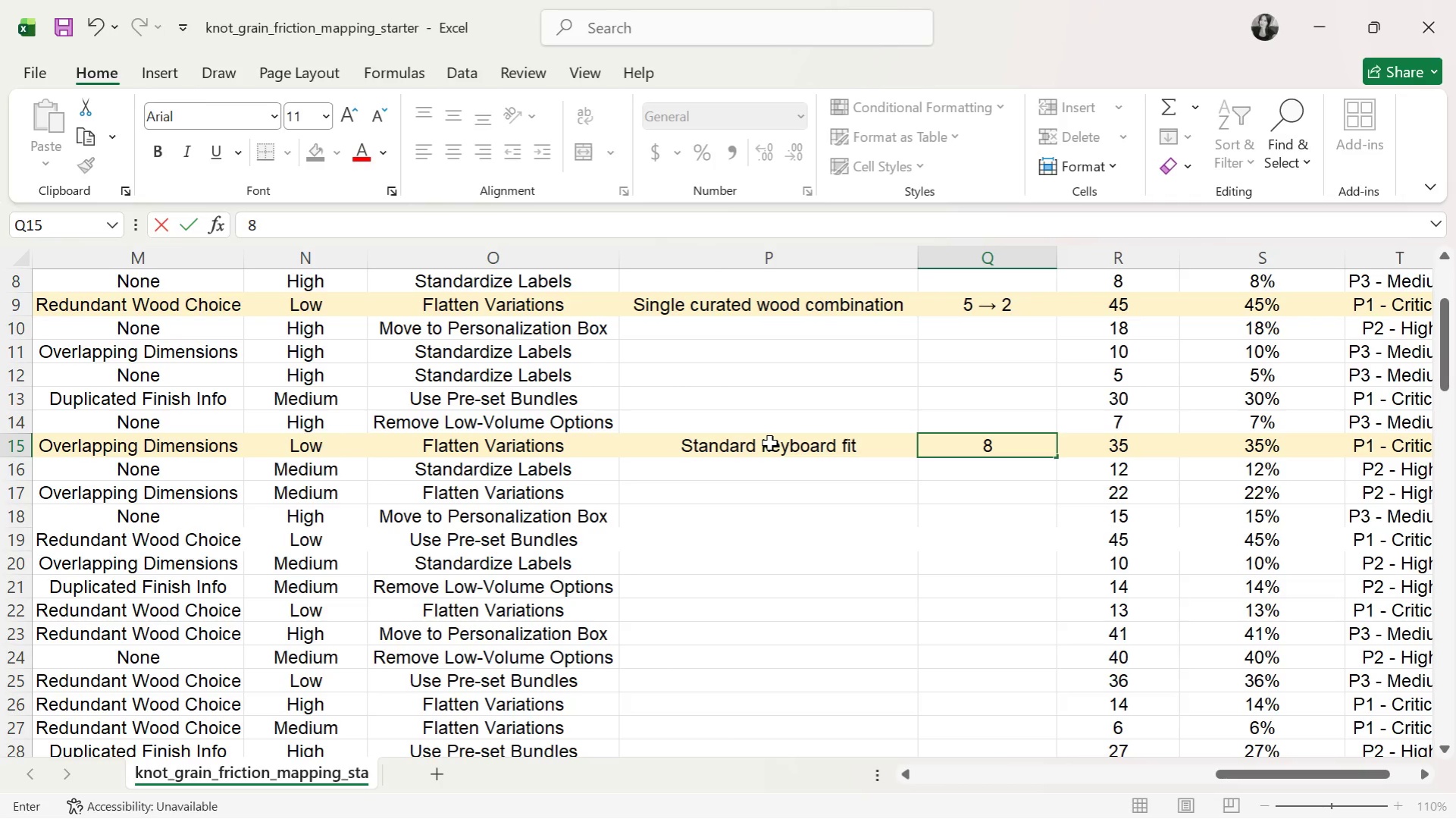 
key(Control+ControlLeft)
 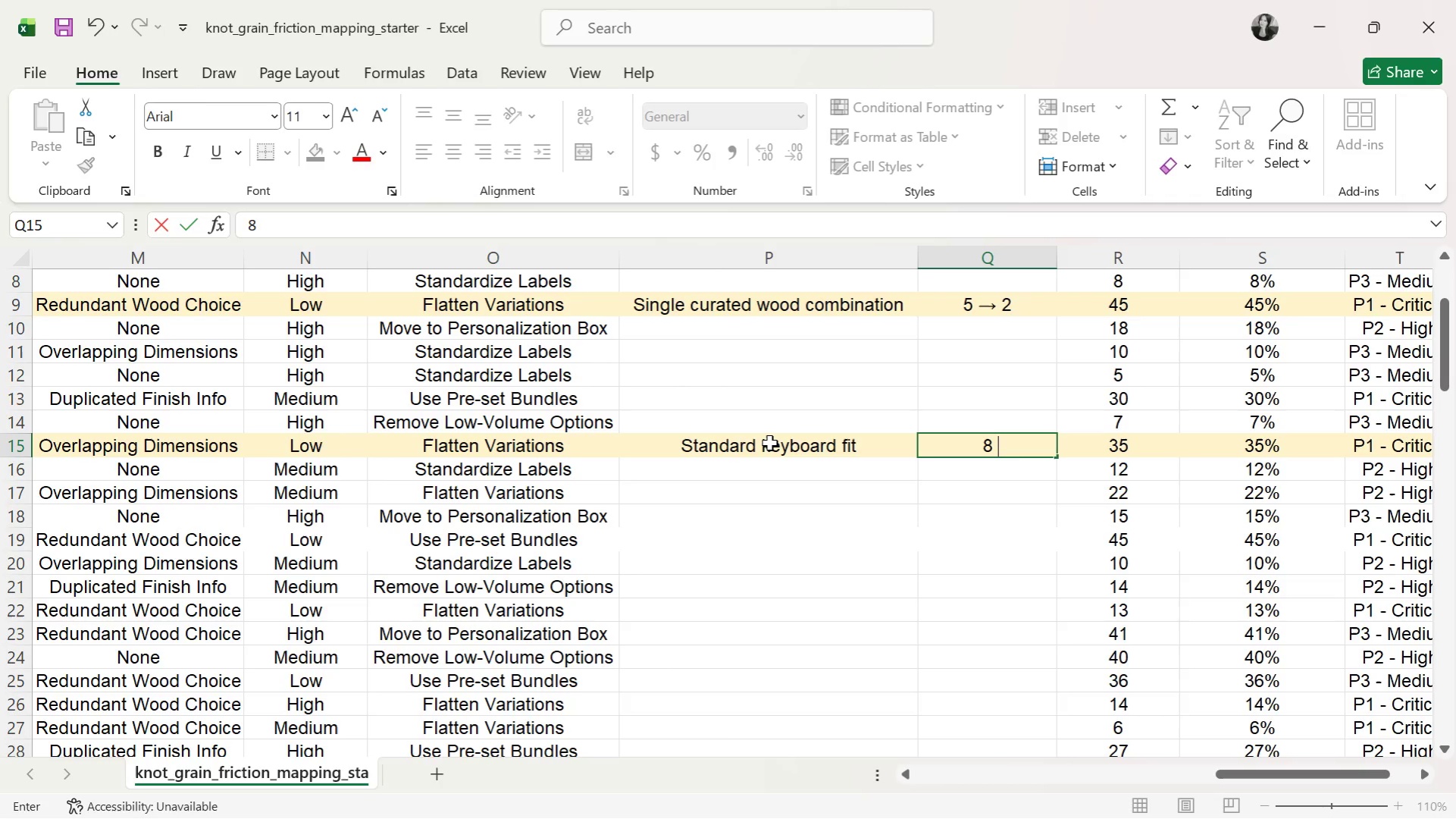 
key(Control+V)
 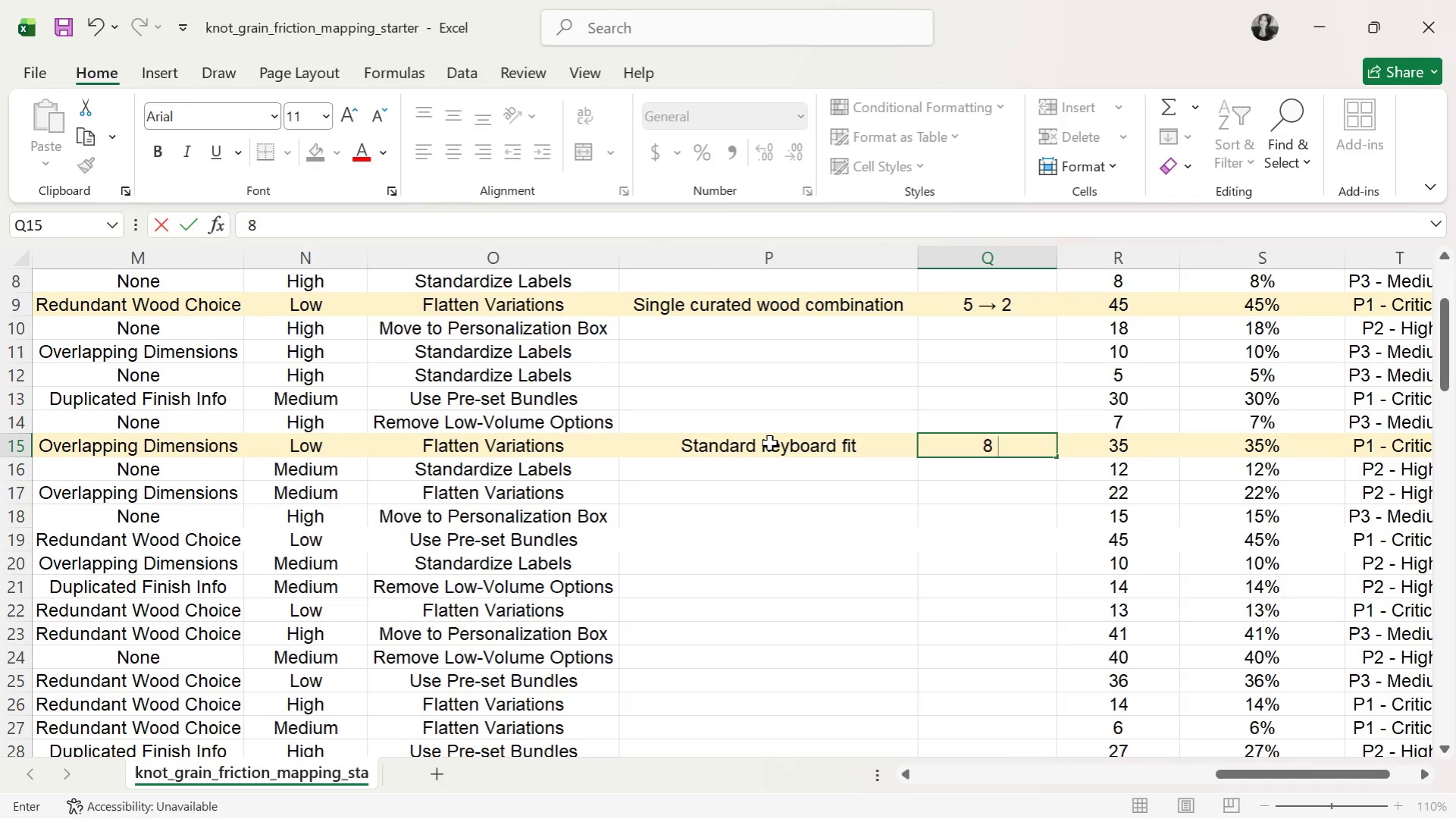 
key(Alt+AltLeft)
 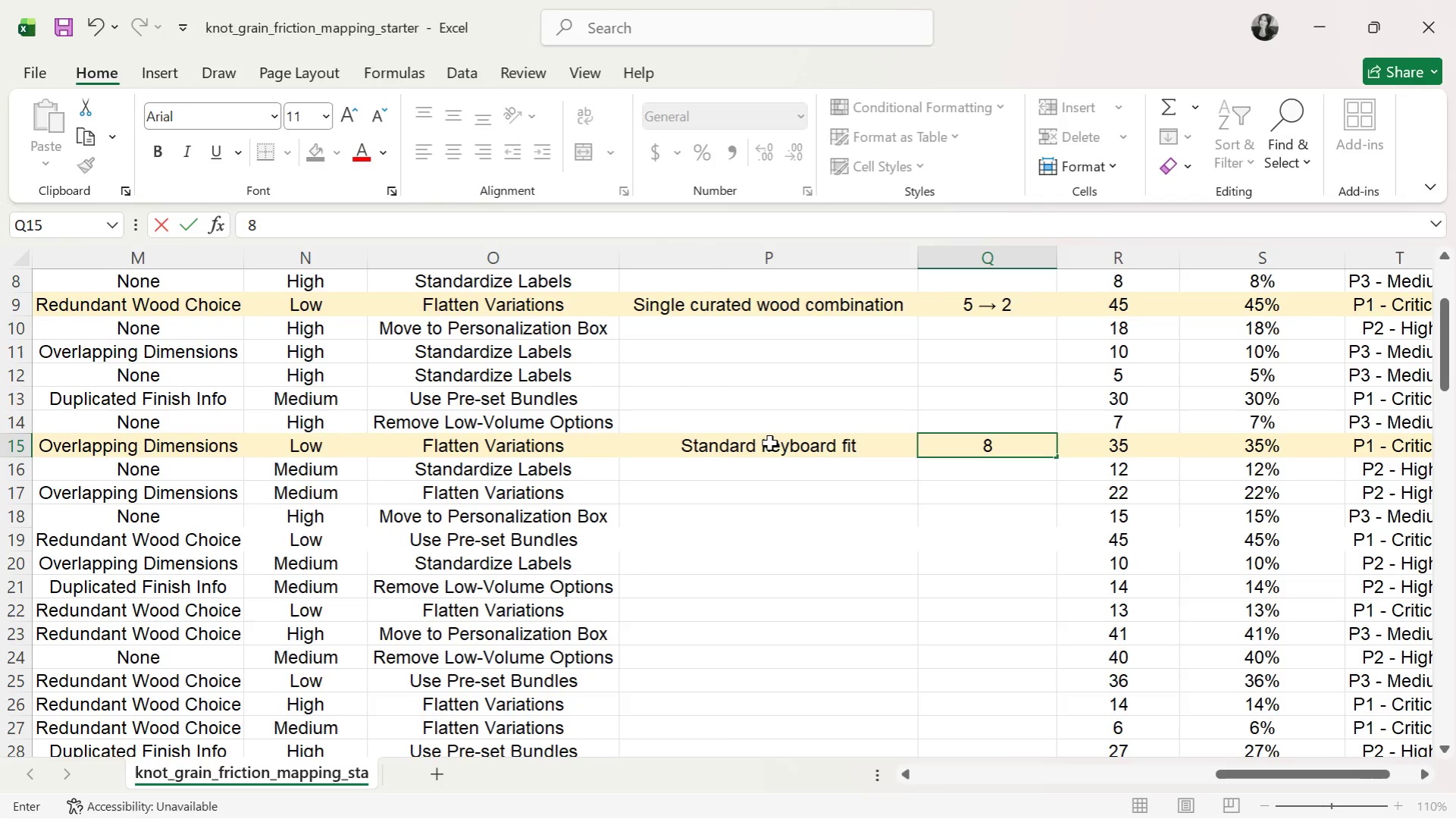 
key(Alt+Tab)
 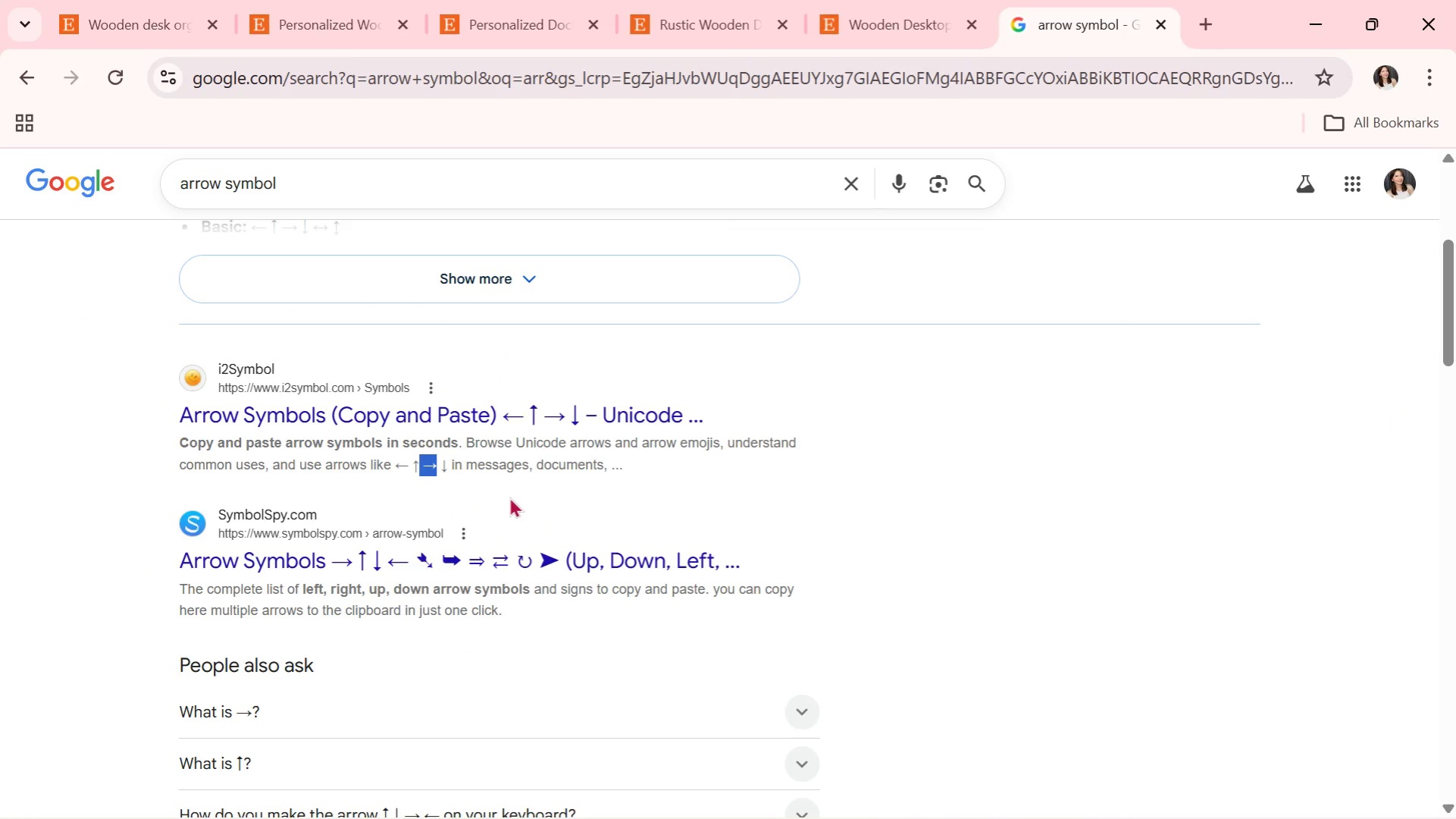 
key(Control+ControlLeft)
 